 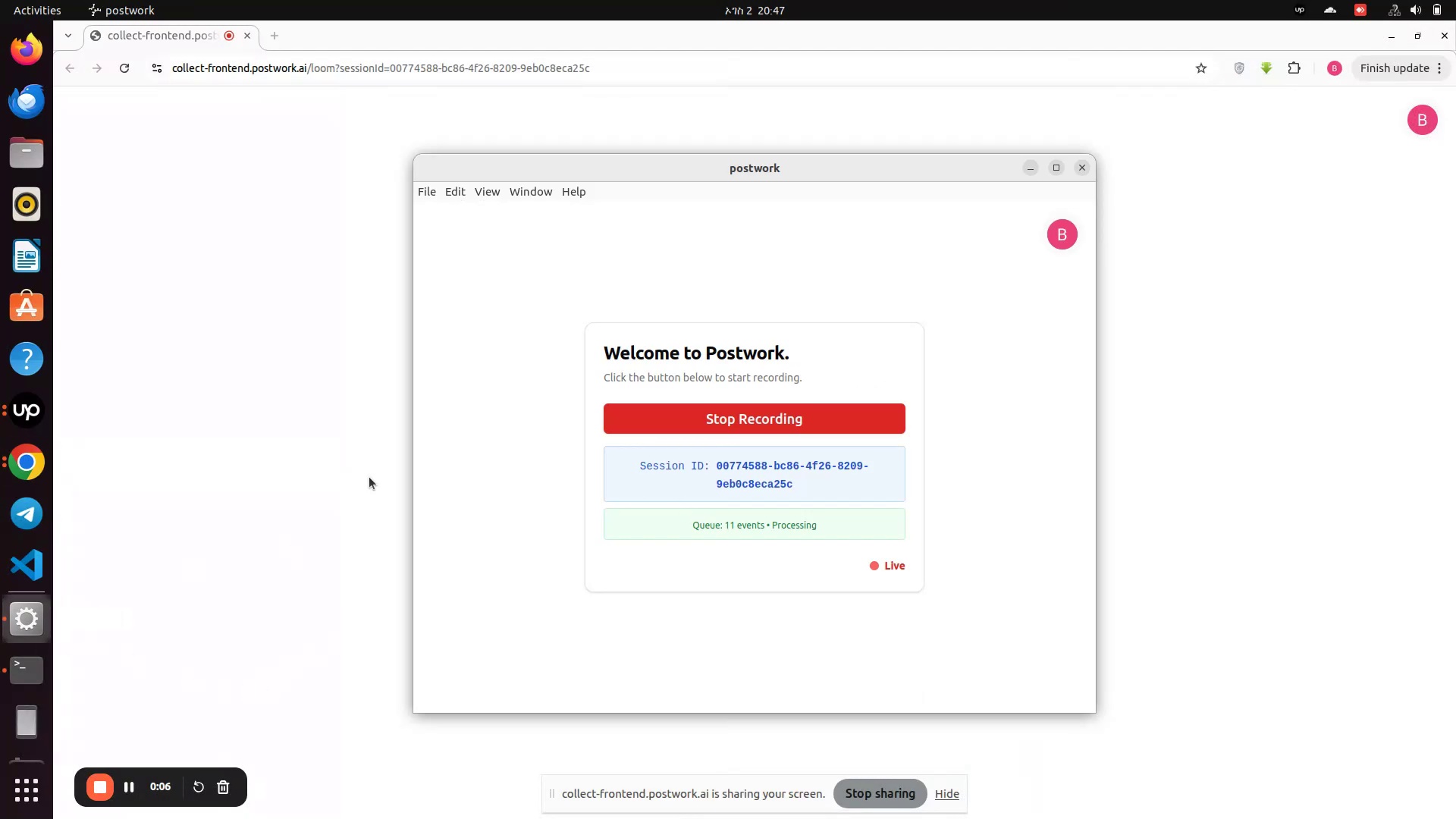 
left_click([20, 686])
 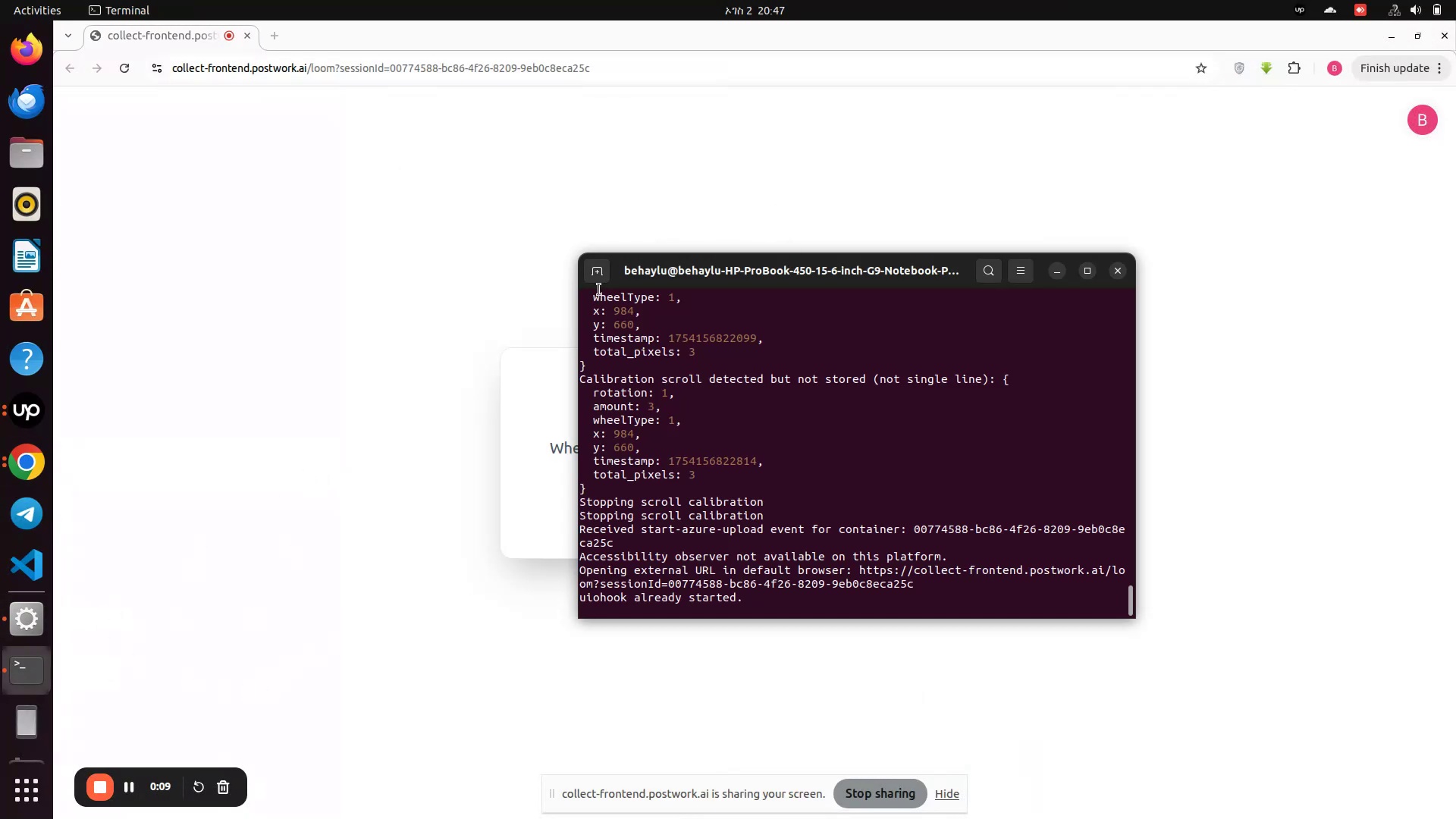 
left_click([598, 272])
 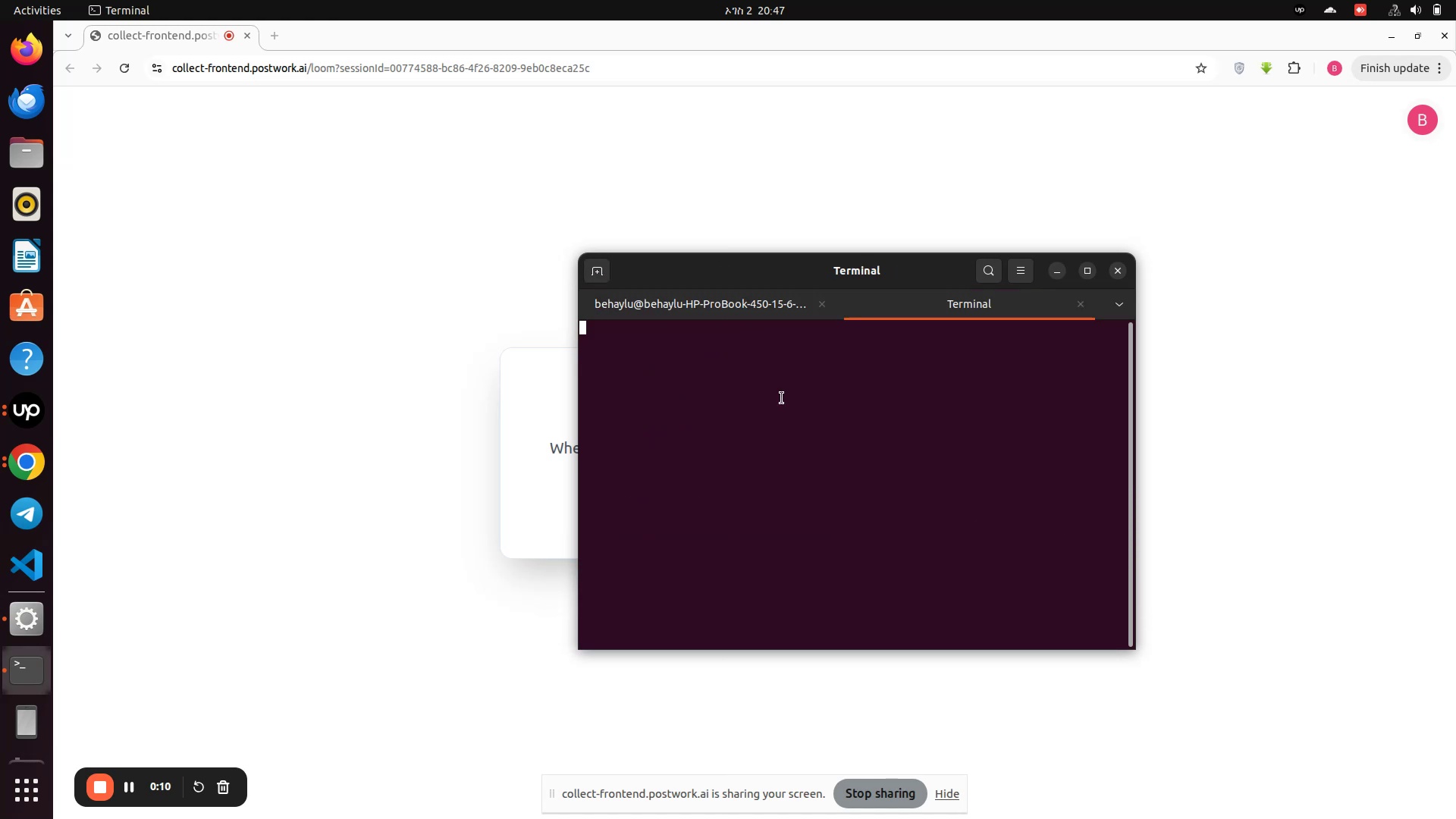 
left_click([779, 406])
 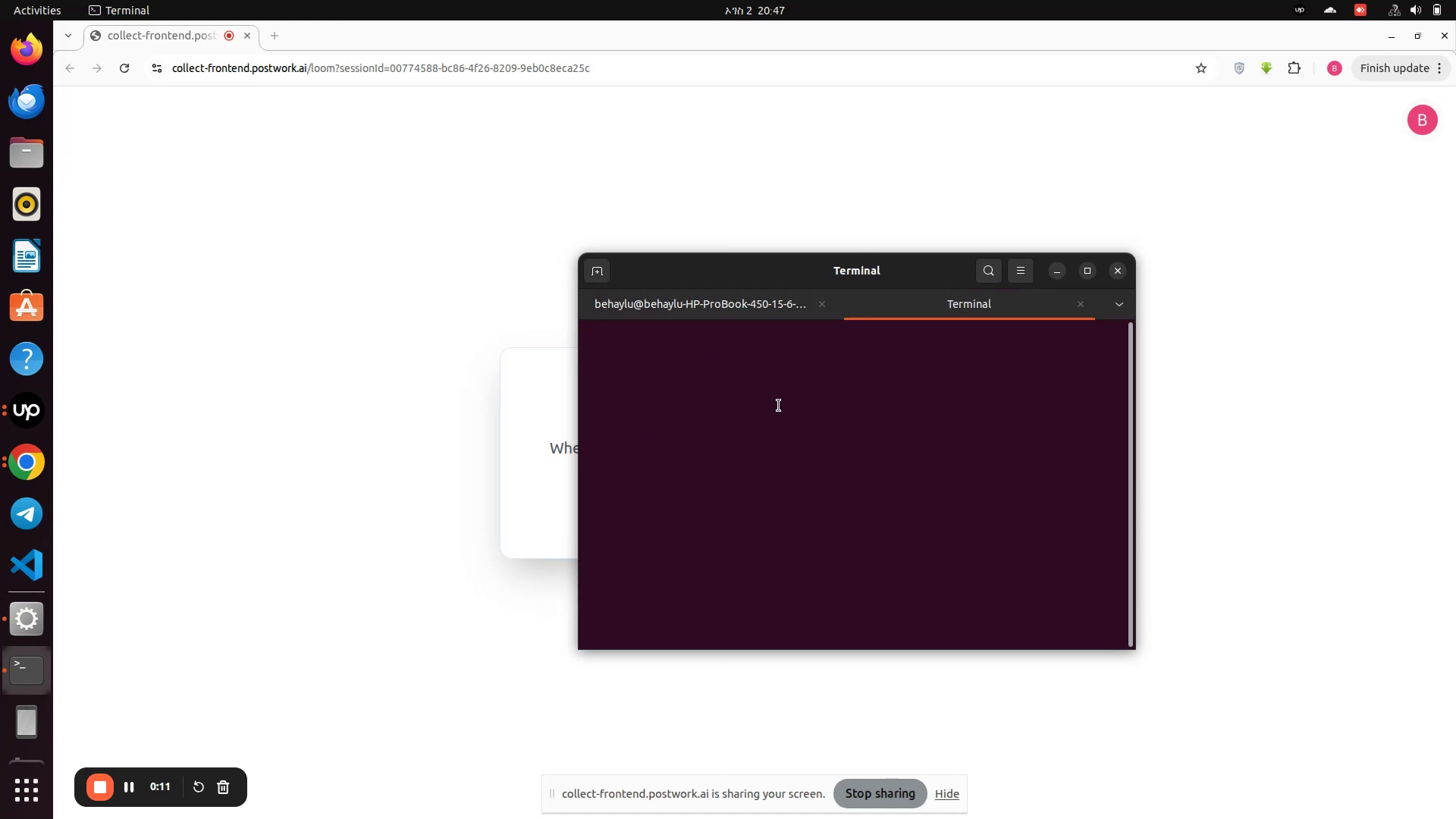 
type(cd )
 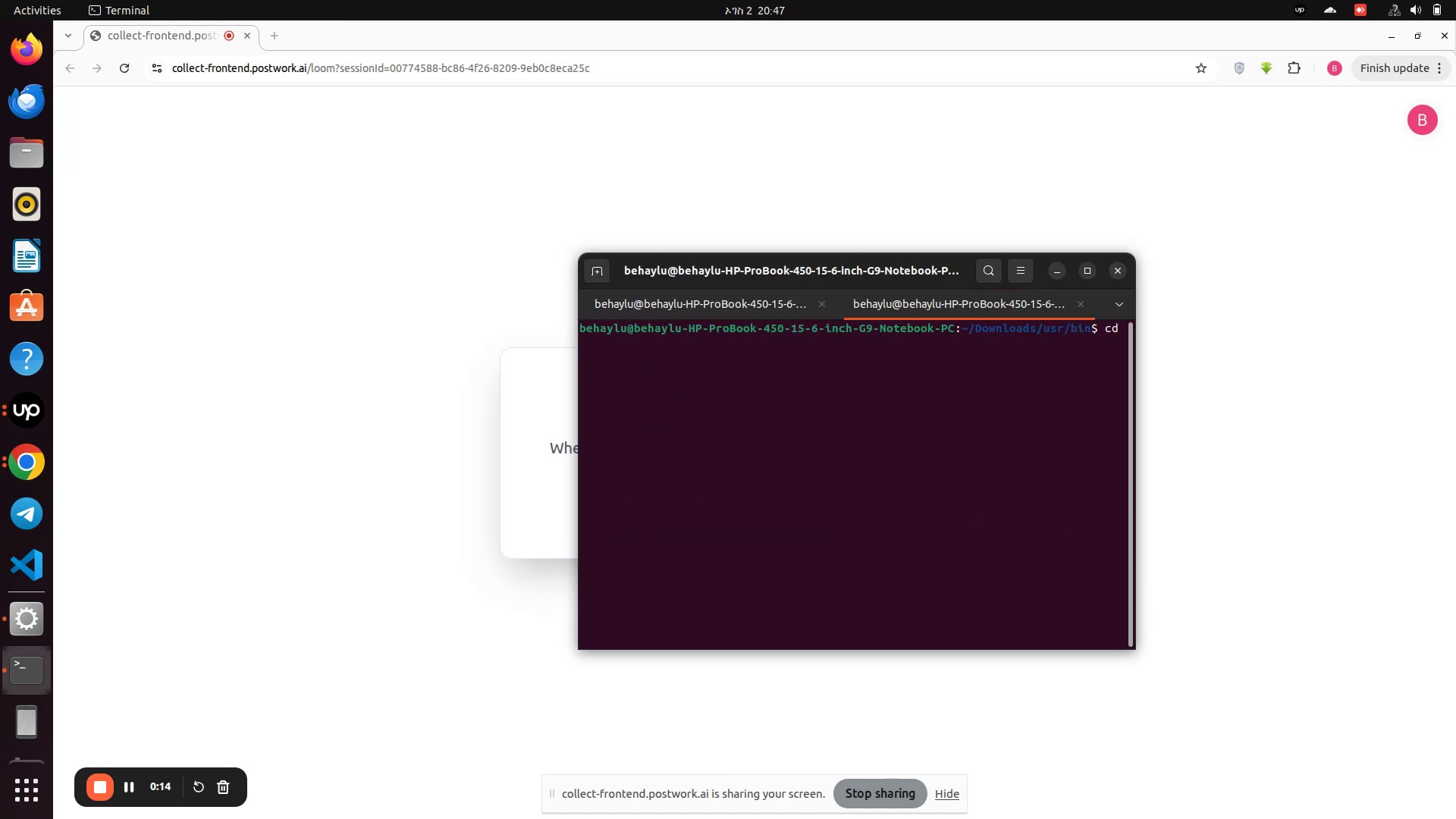 
key(Enter)
 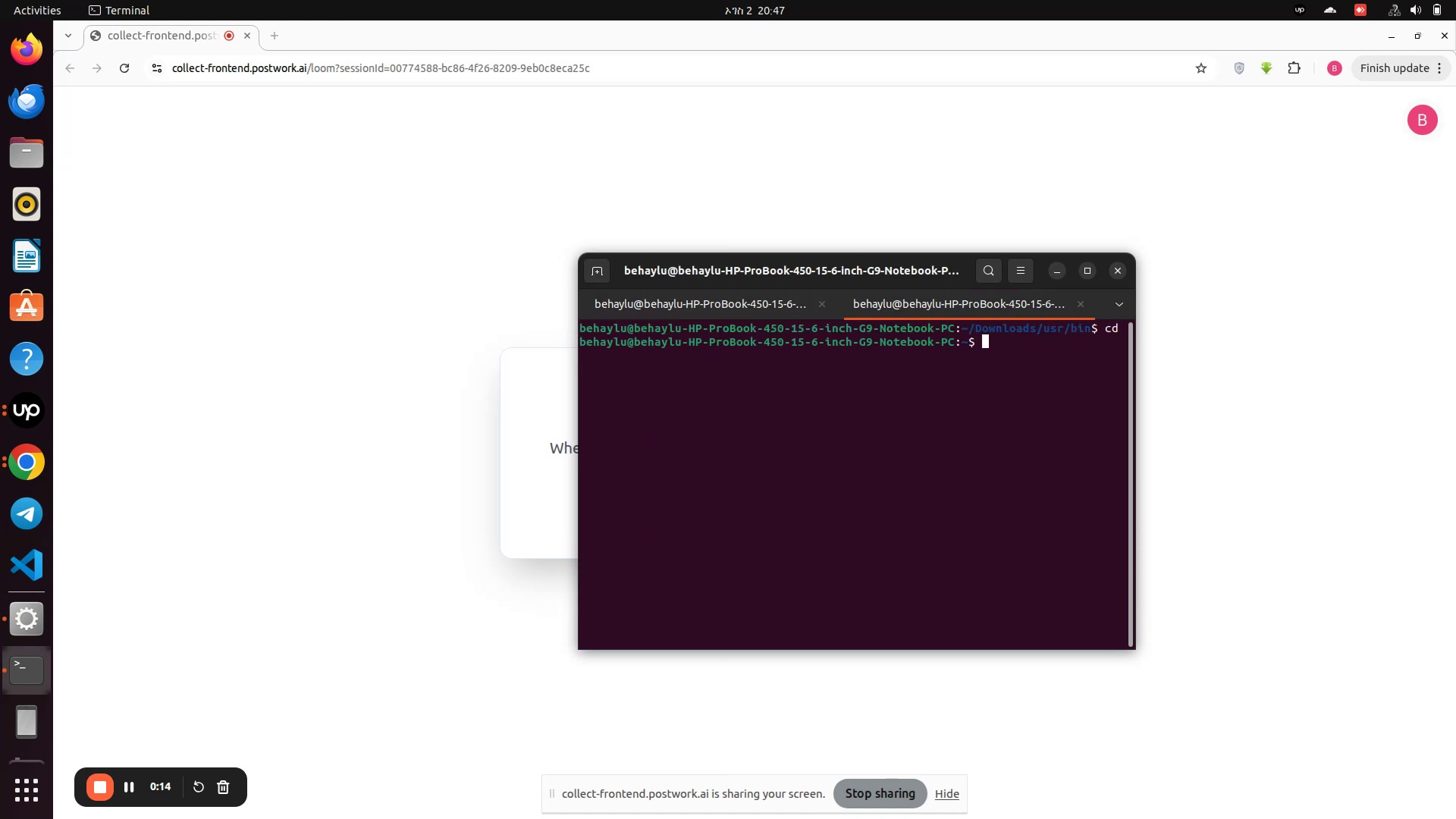 
type(ls)
 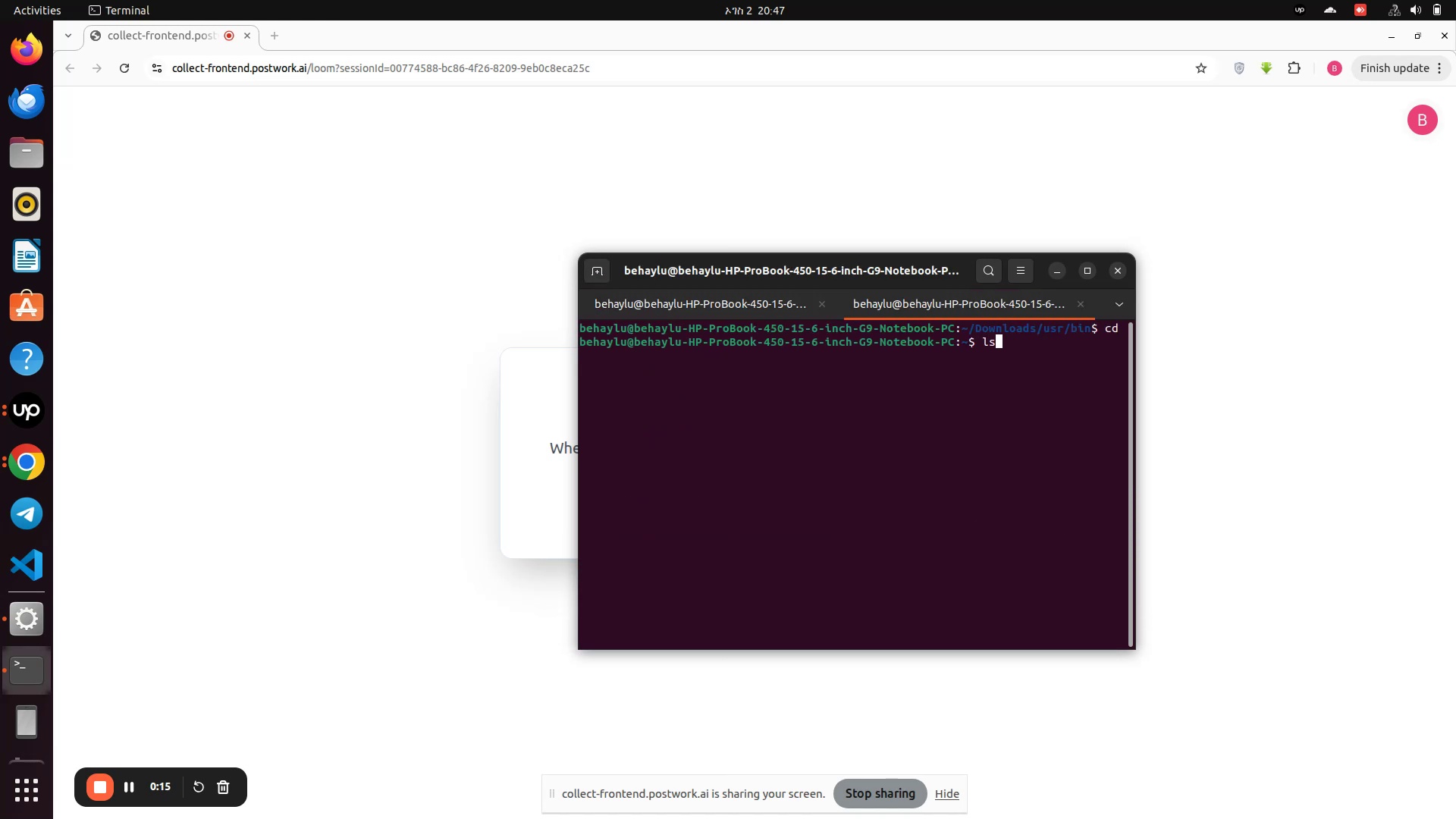 
key(Enter)
 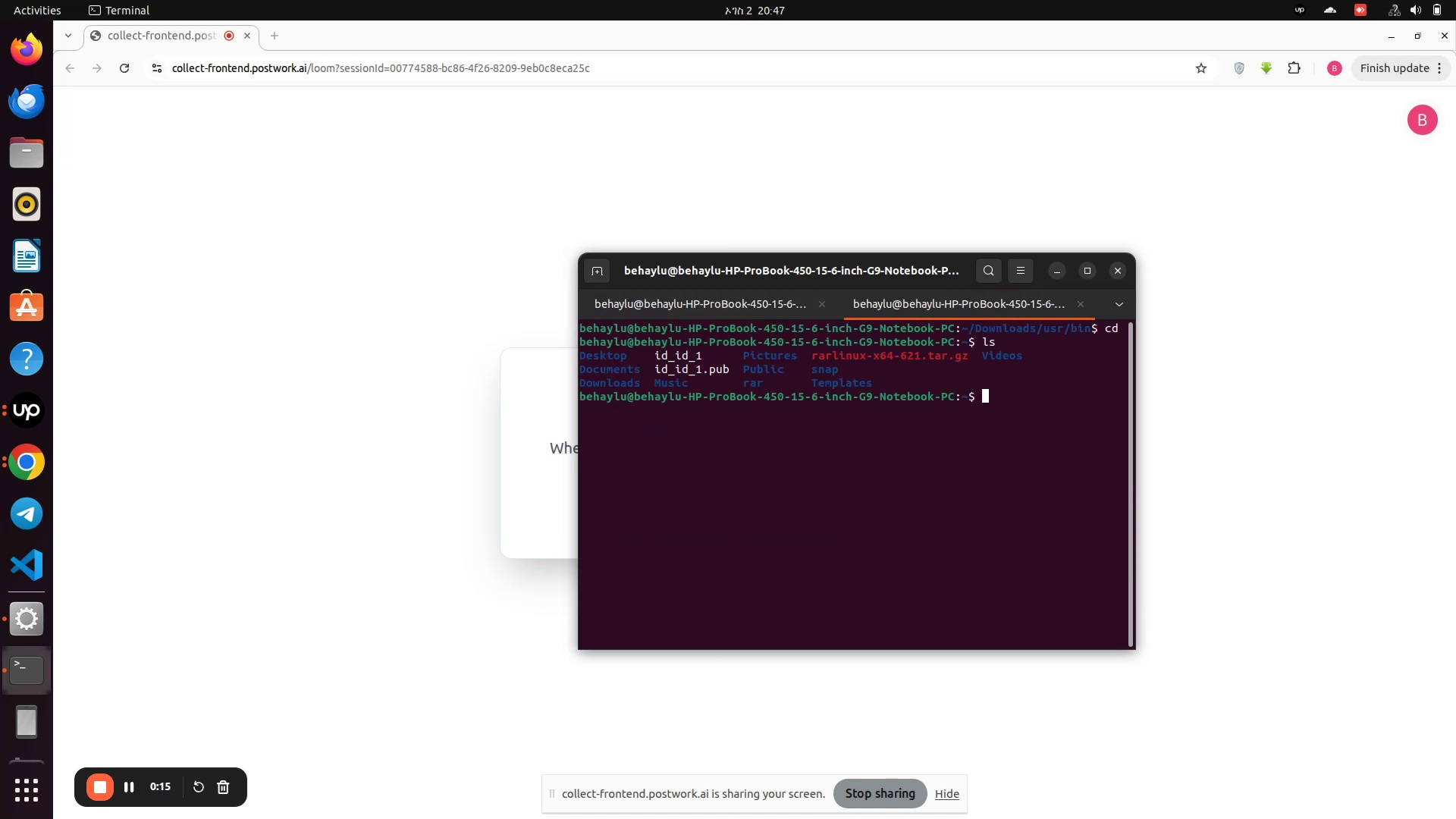 
type(cd Docu)
key(Tab)
 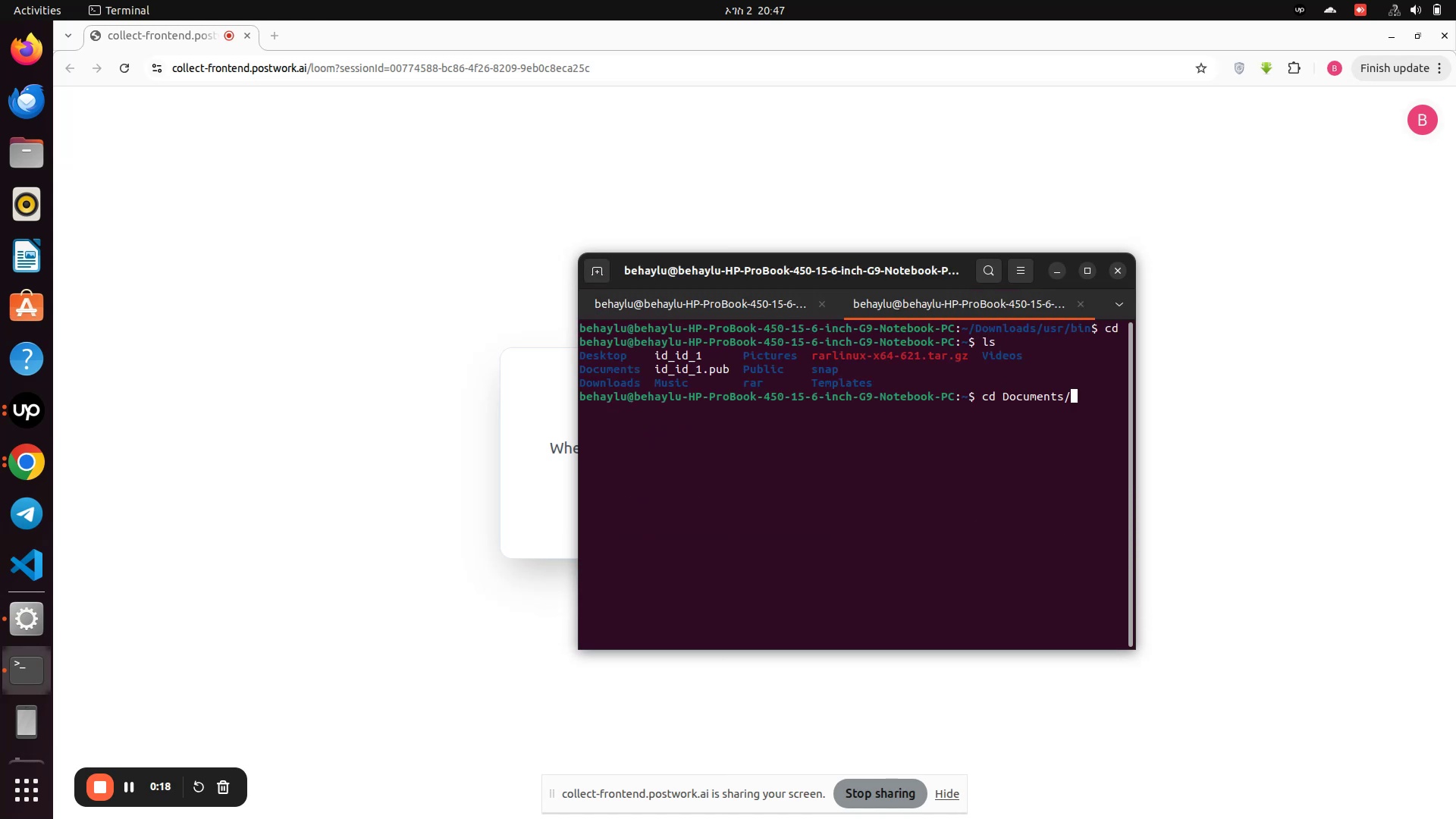 
key(Enter)
 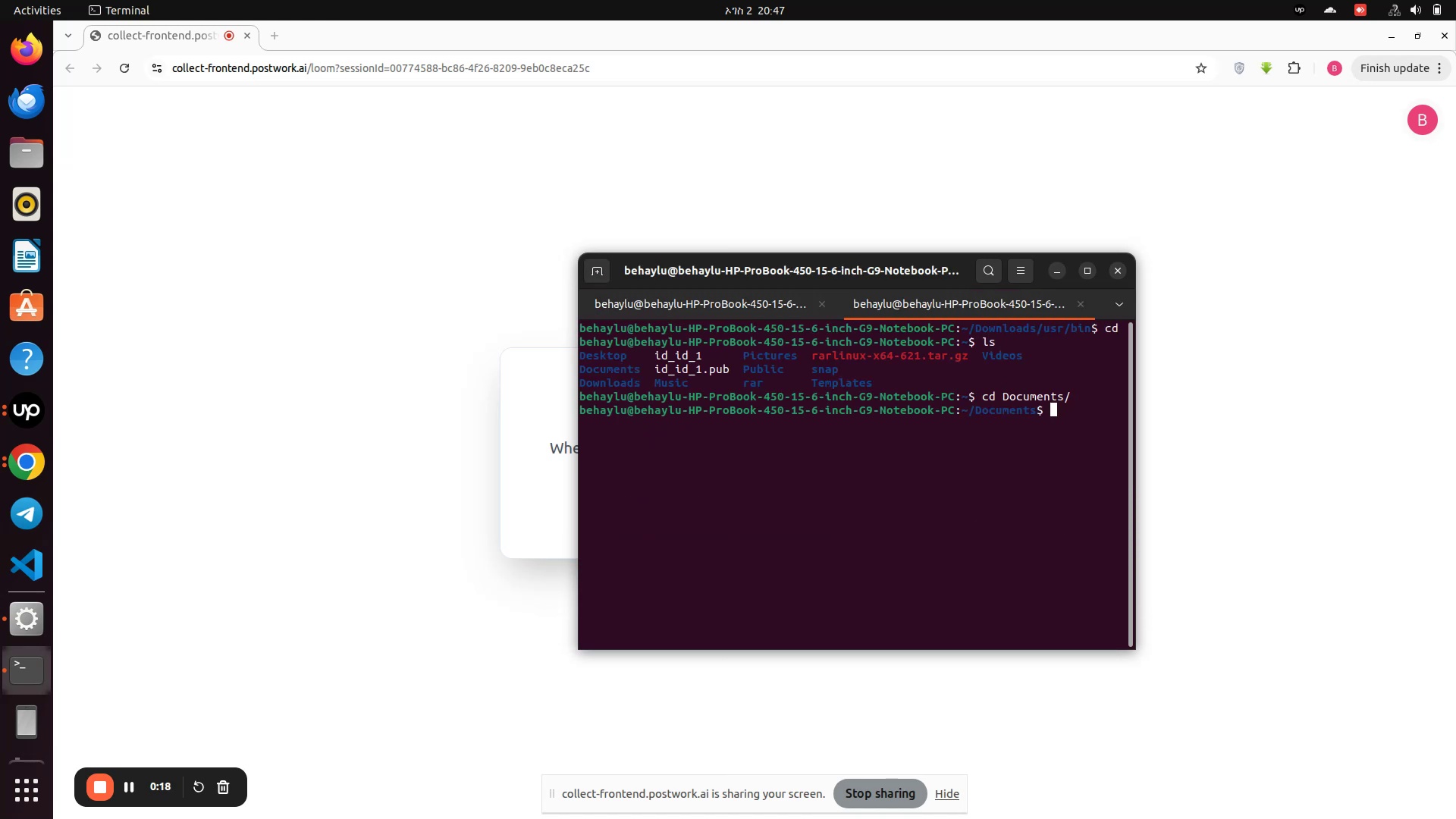 
type(ls)
 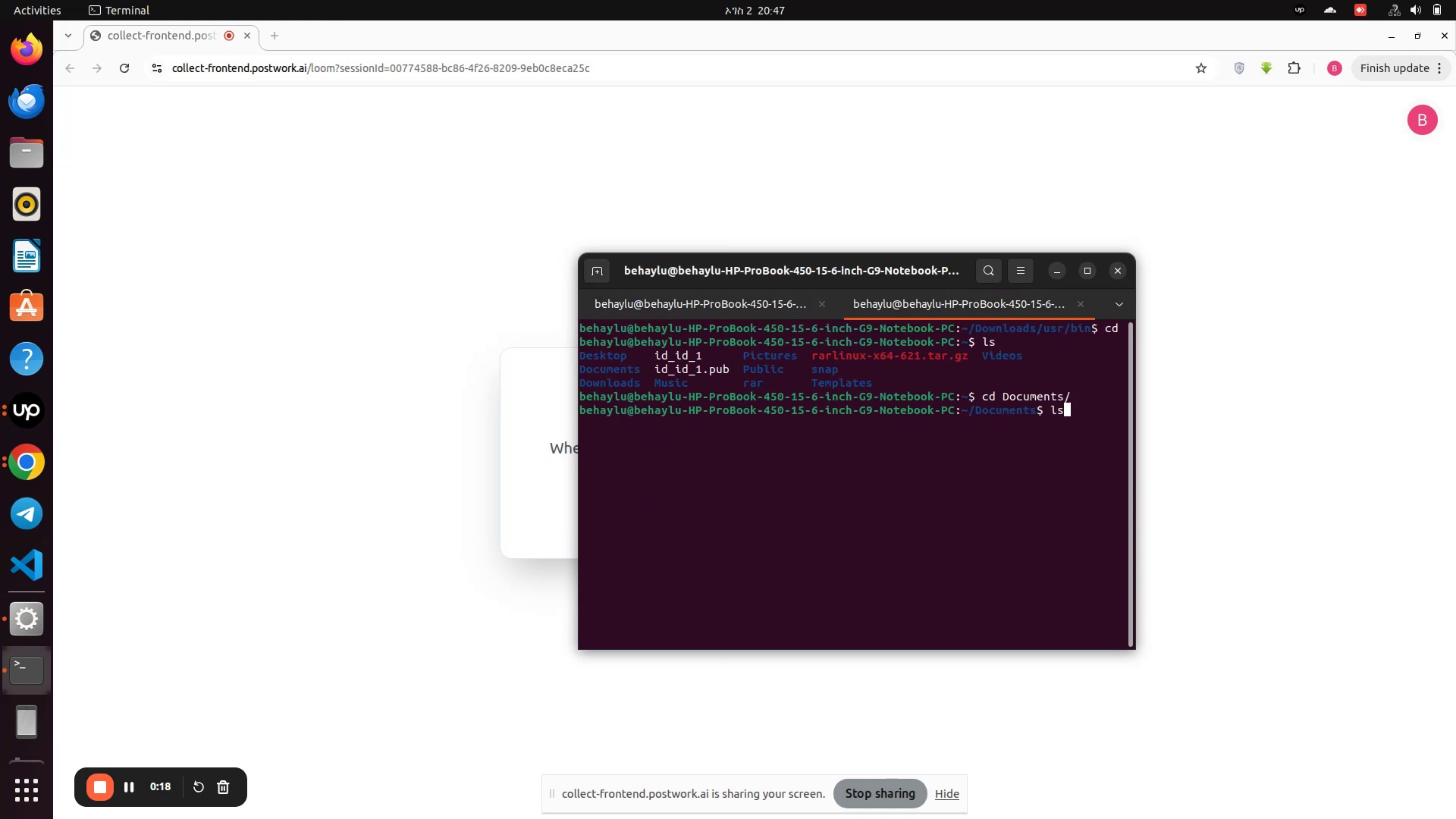 
key(Enter)
 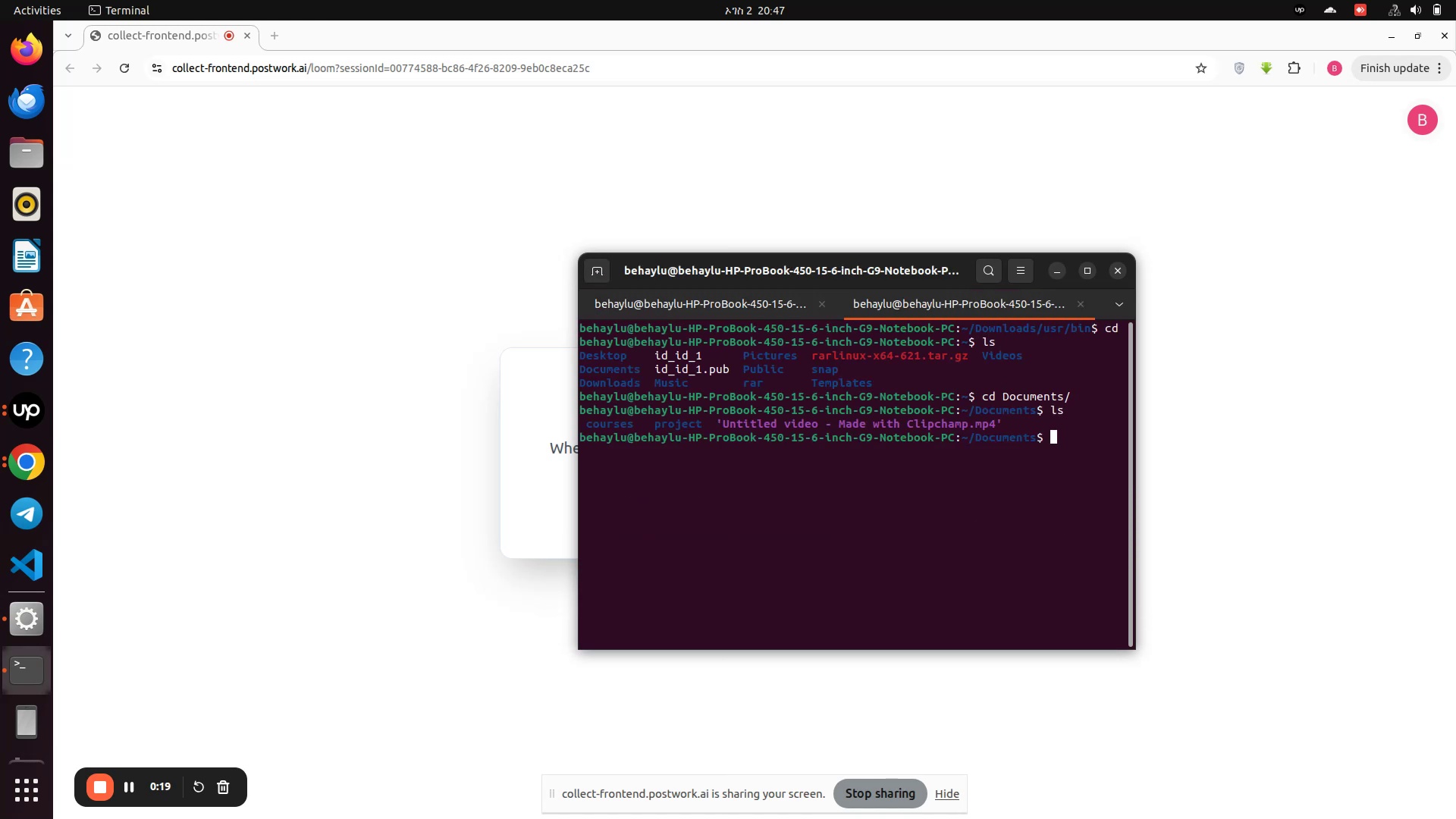 
type(cd p)
key(Tab)
 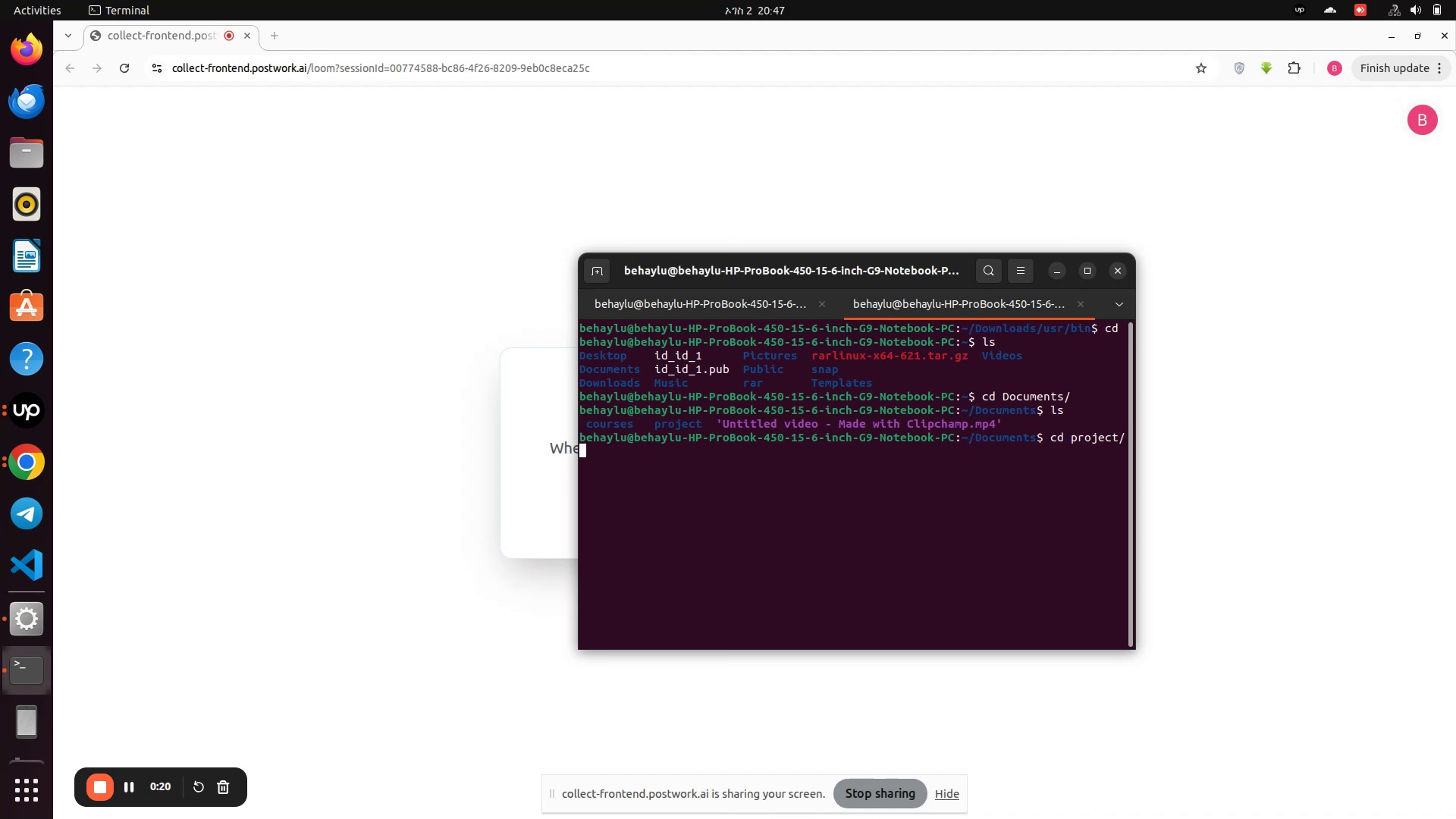 
key(Enter)
 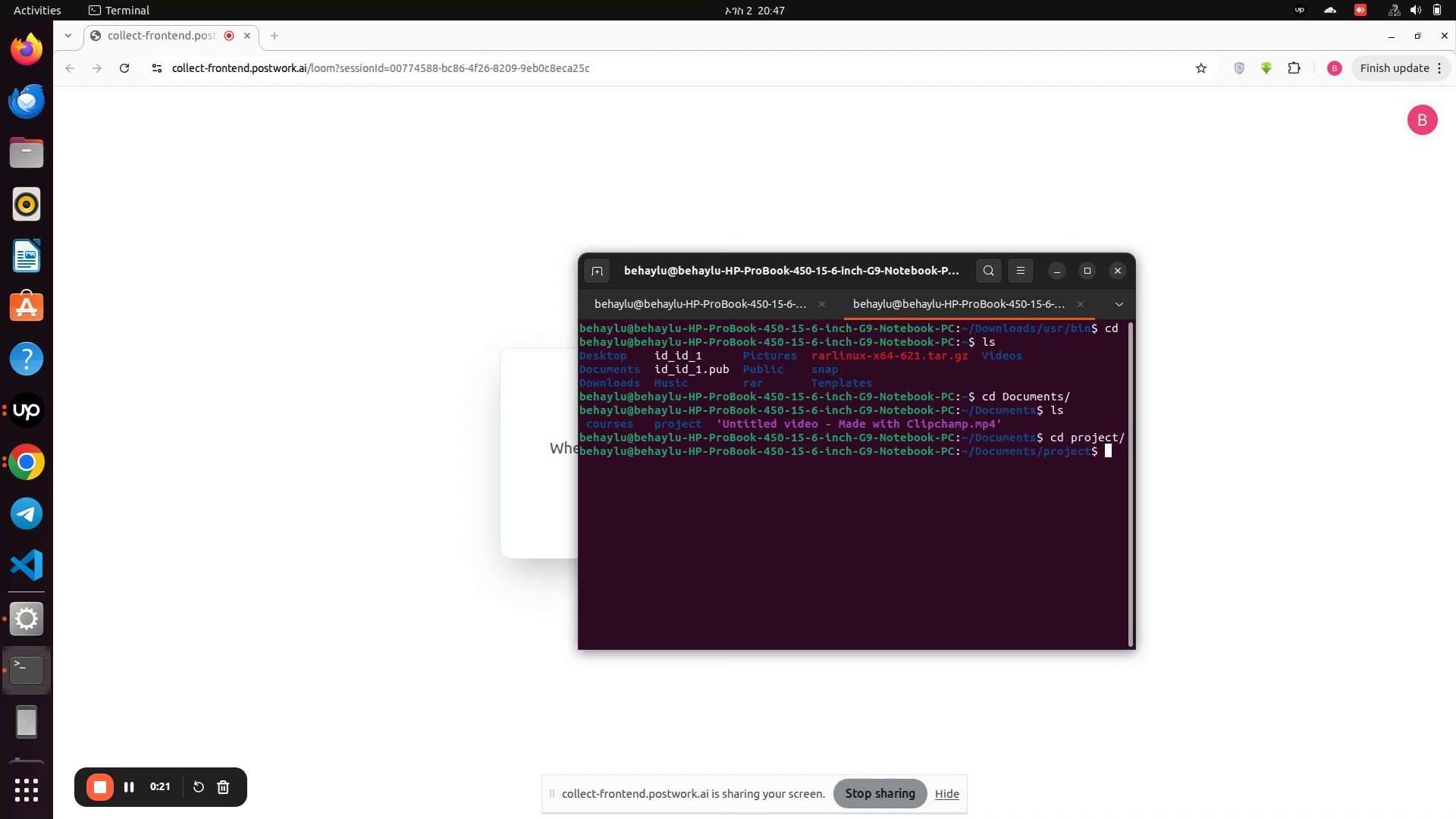 
type(ls)
 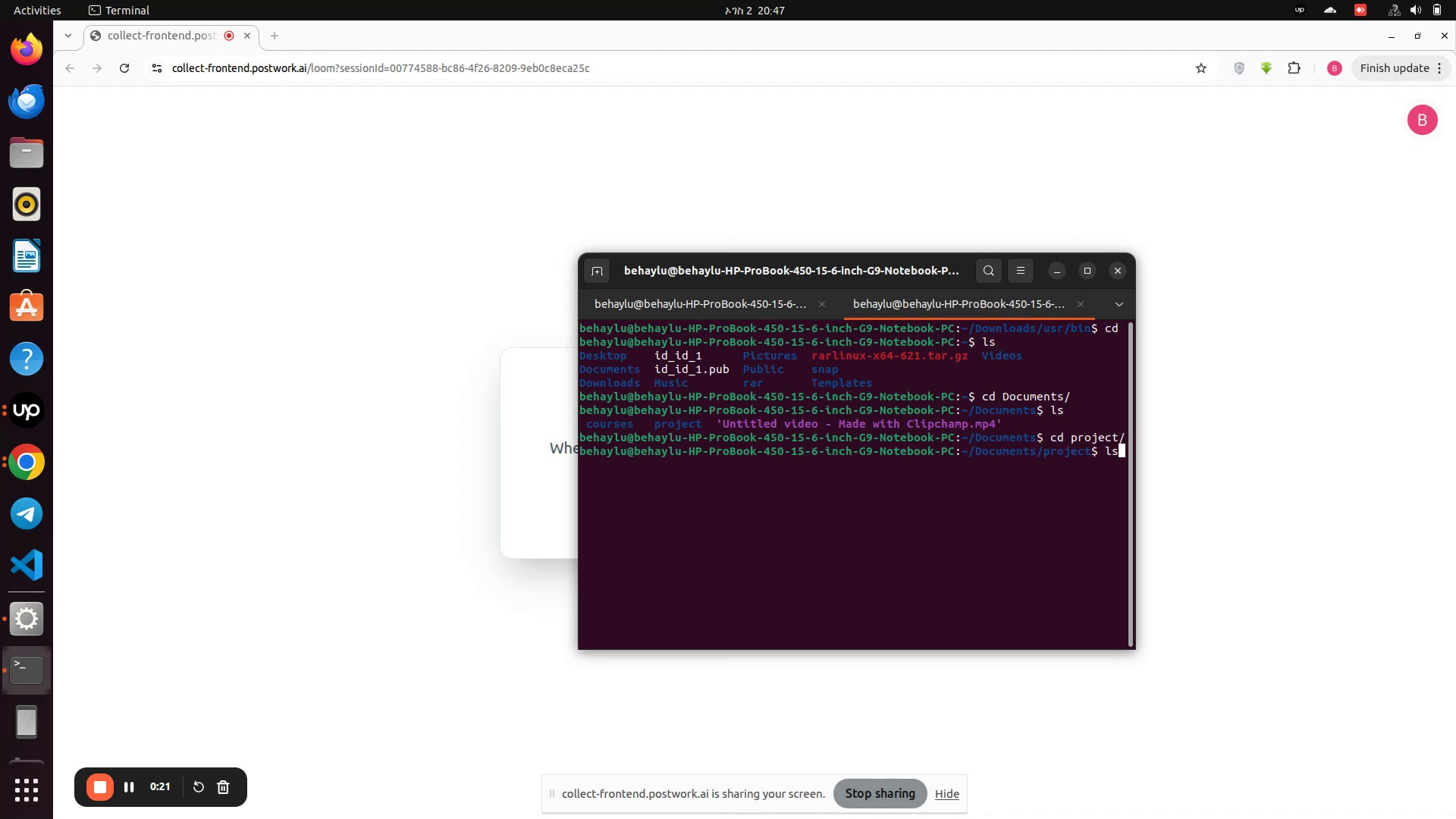 
key(Enter)
 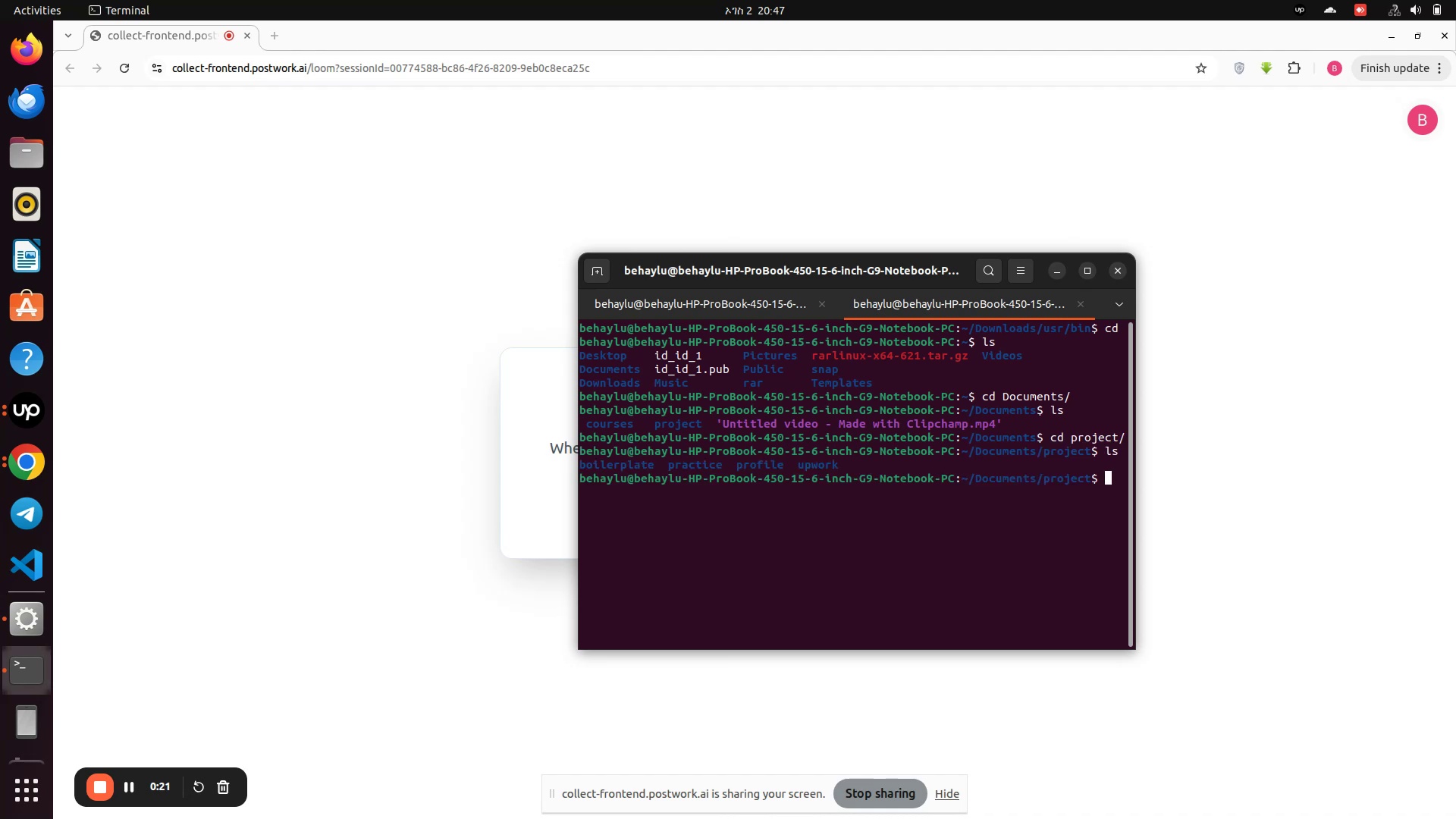 
type(cd u)
key(Tab)
 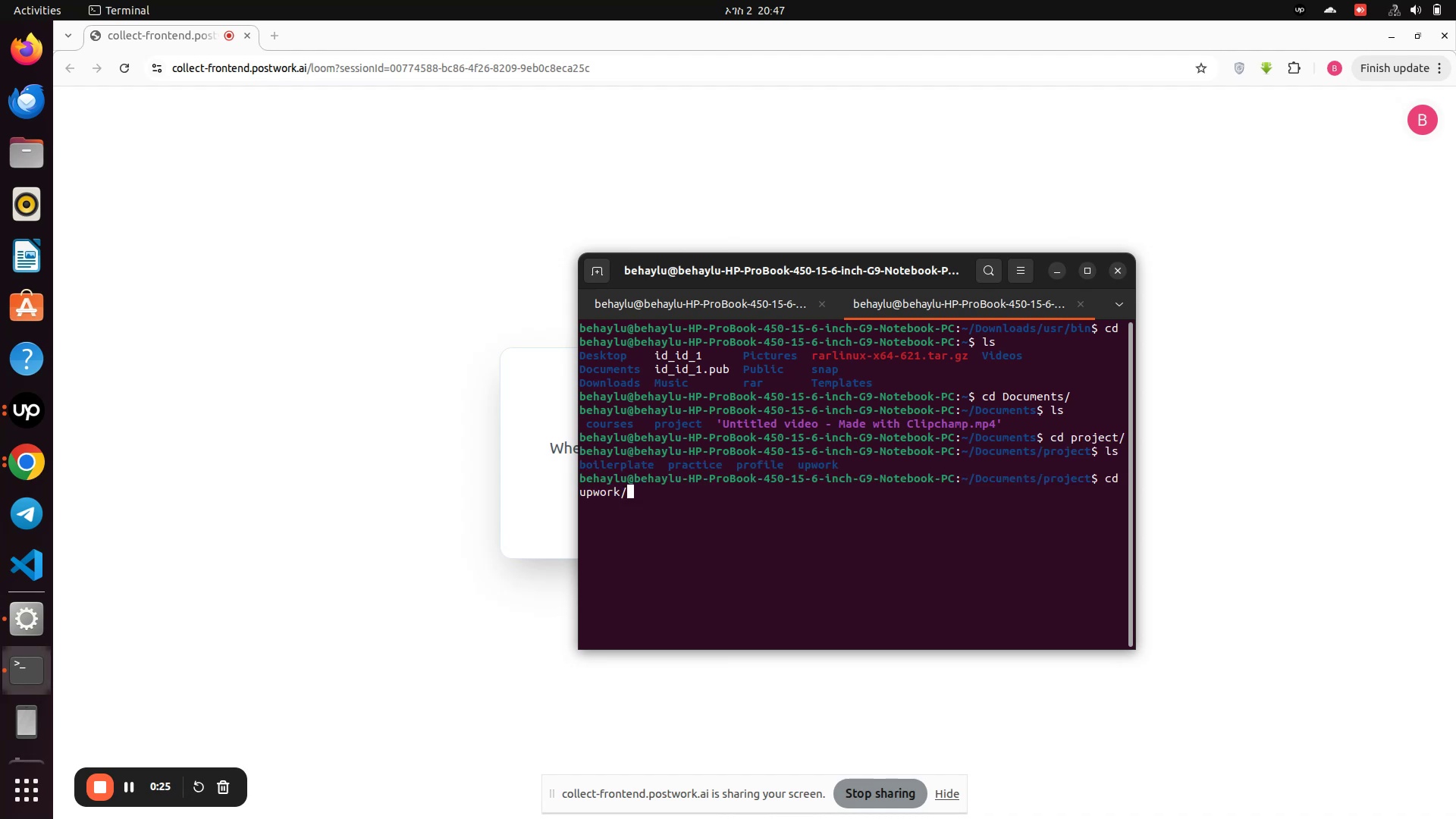 
key(Enter)
 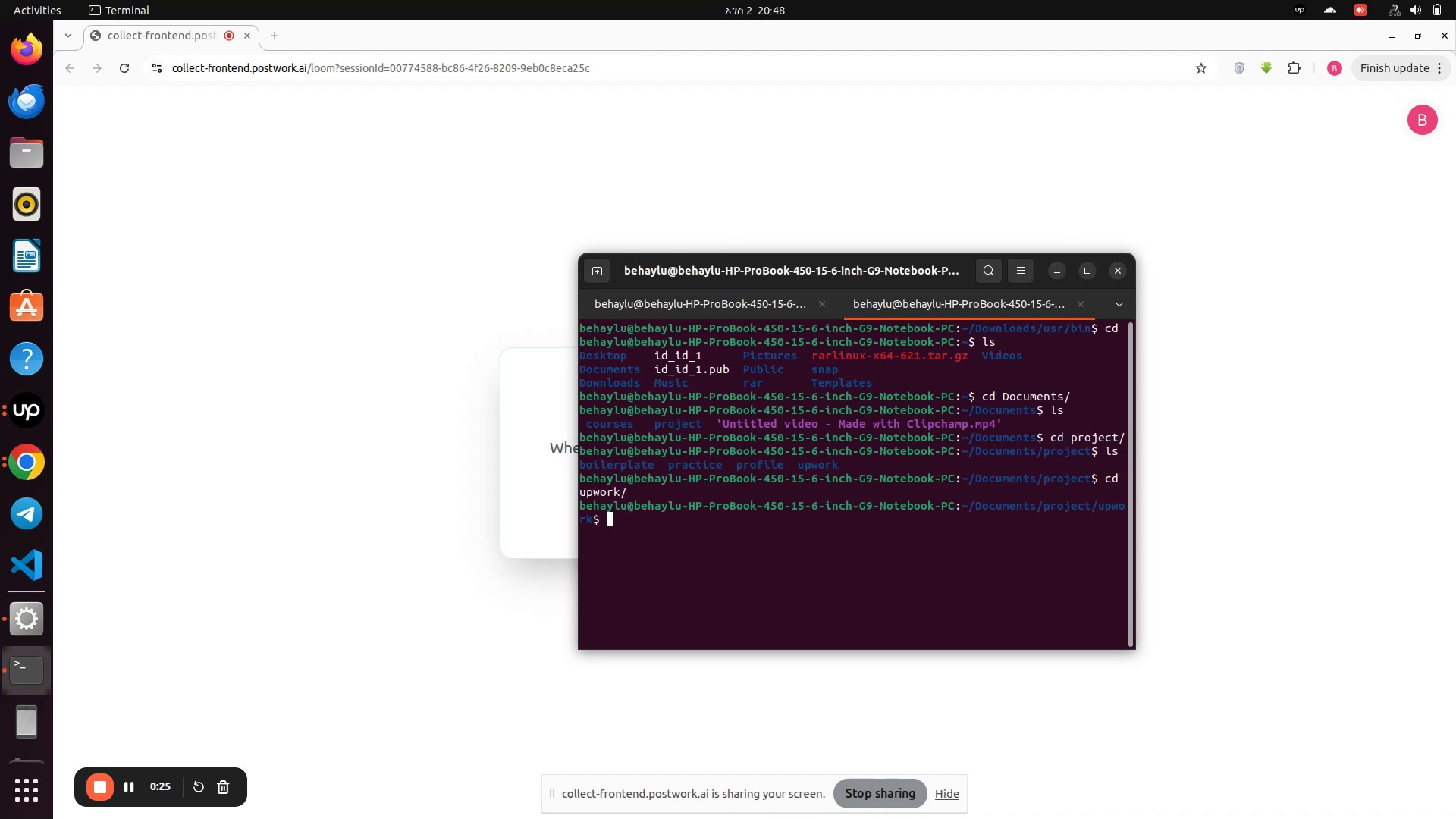 
type(ls)
 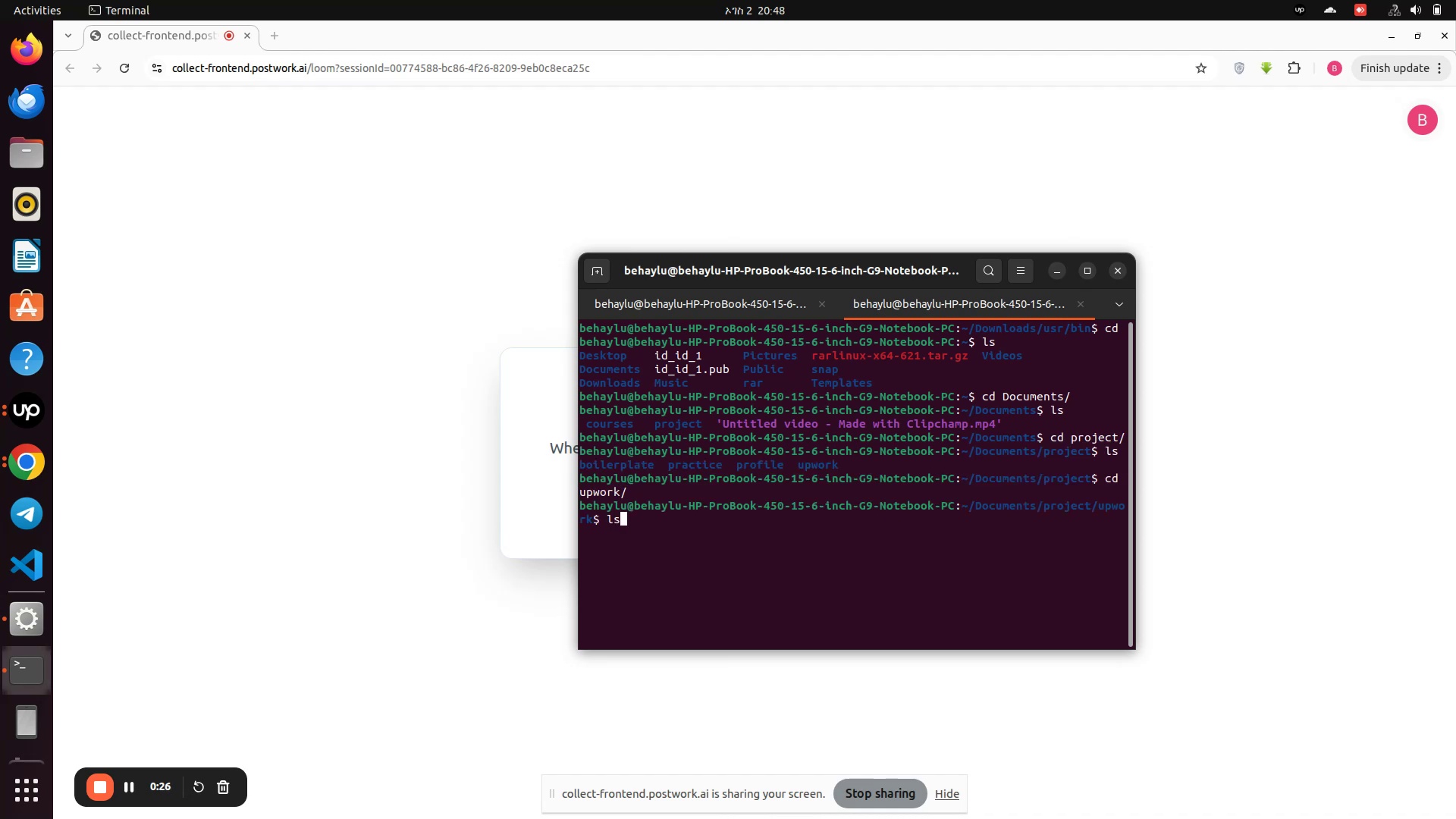 
key(Enter)
 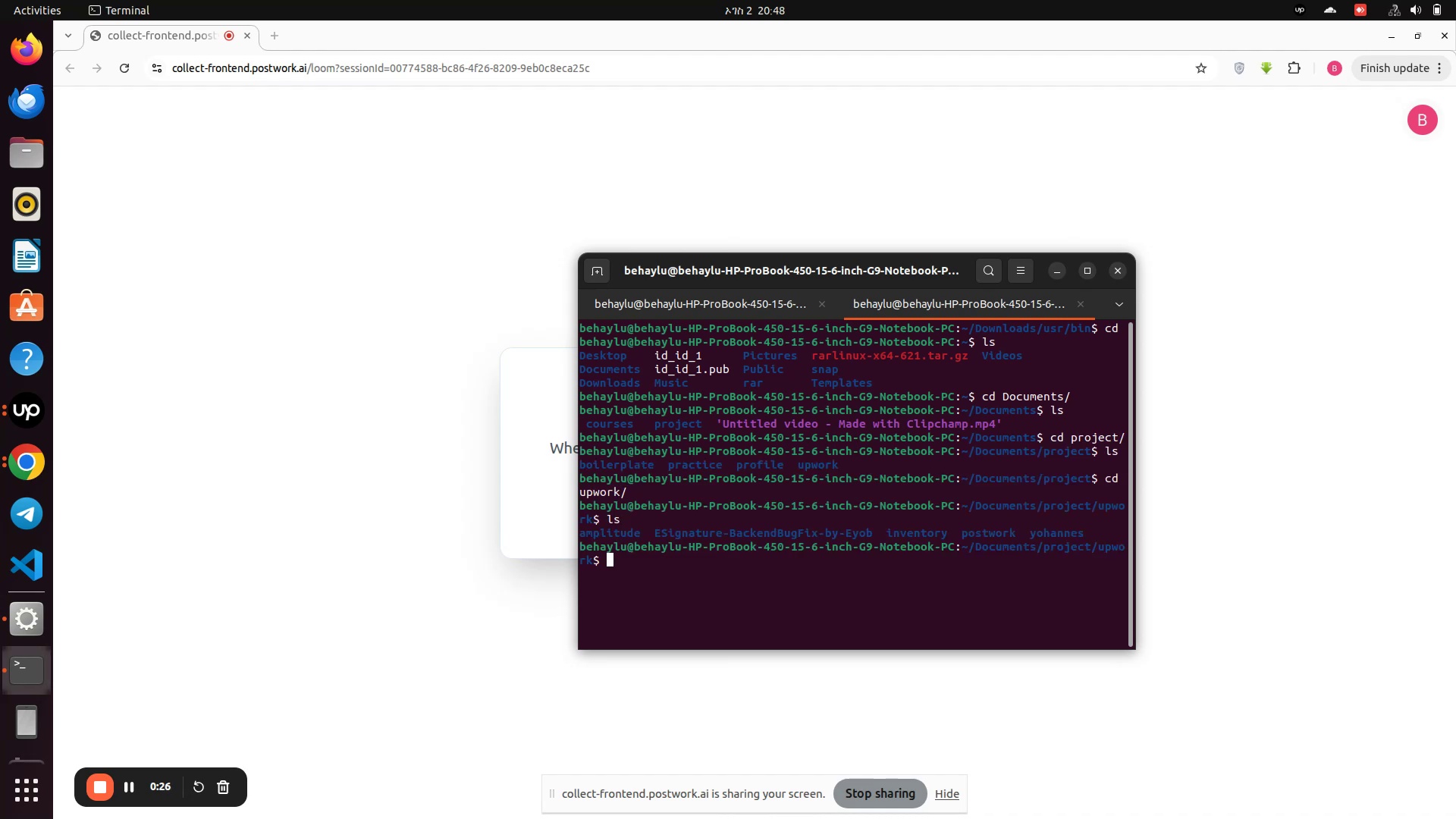 
type(cd pos)
key(Tab)
 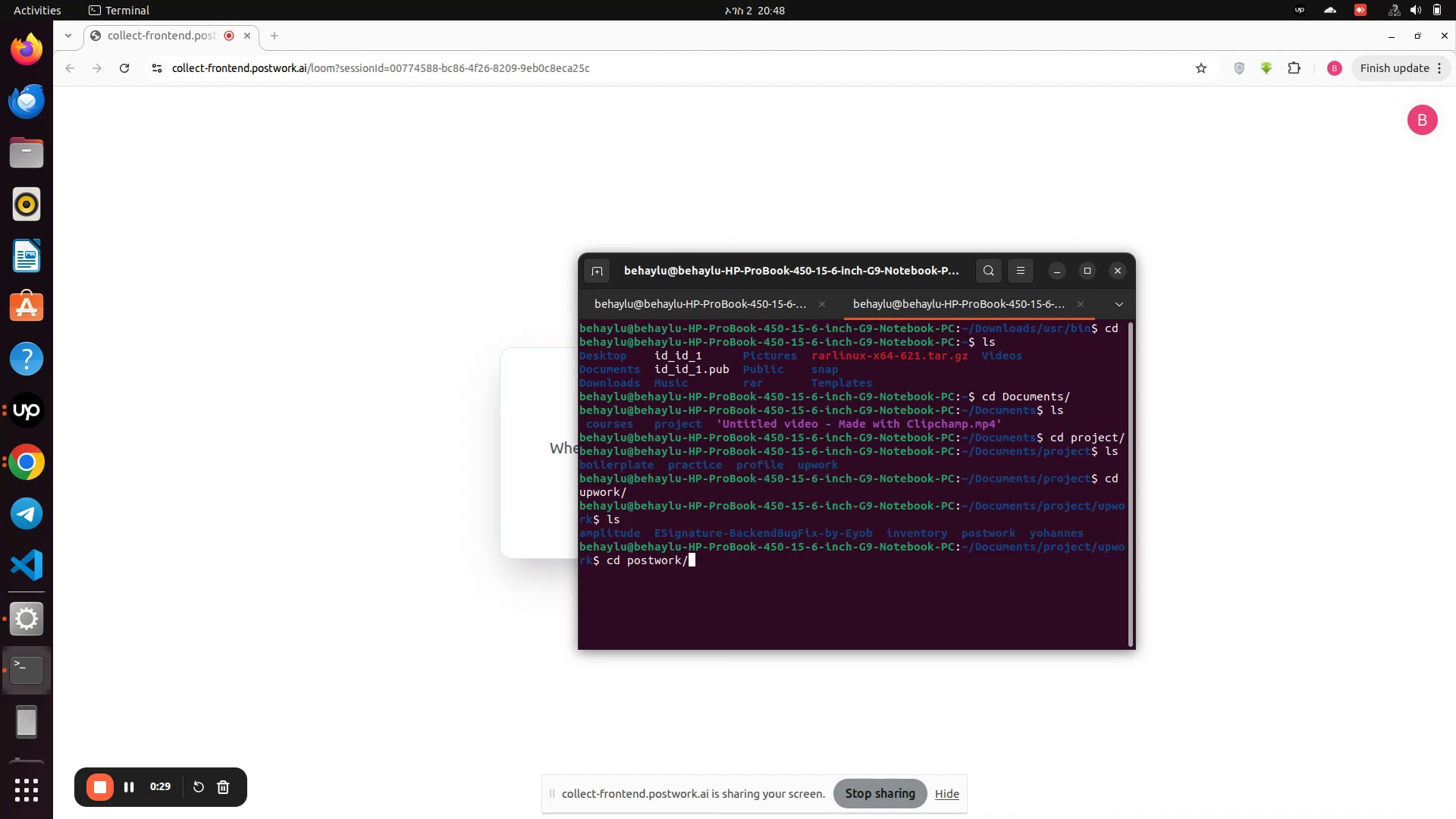 
key(Enter)
 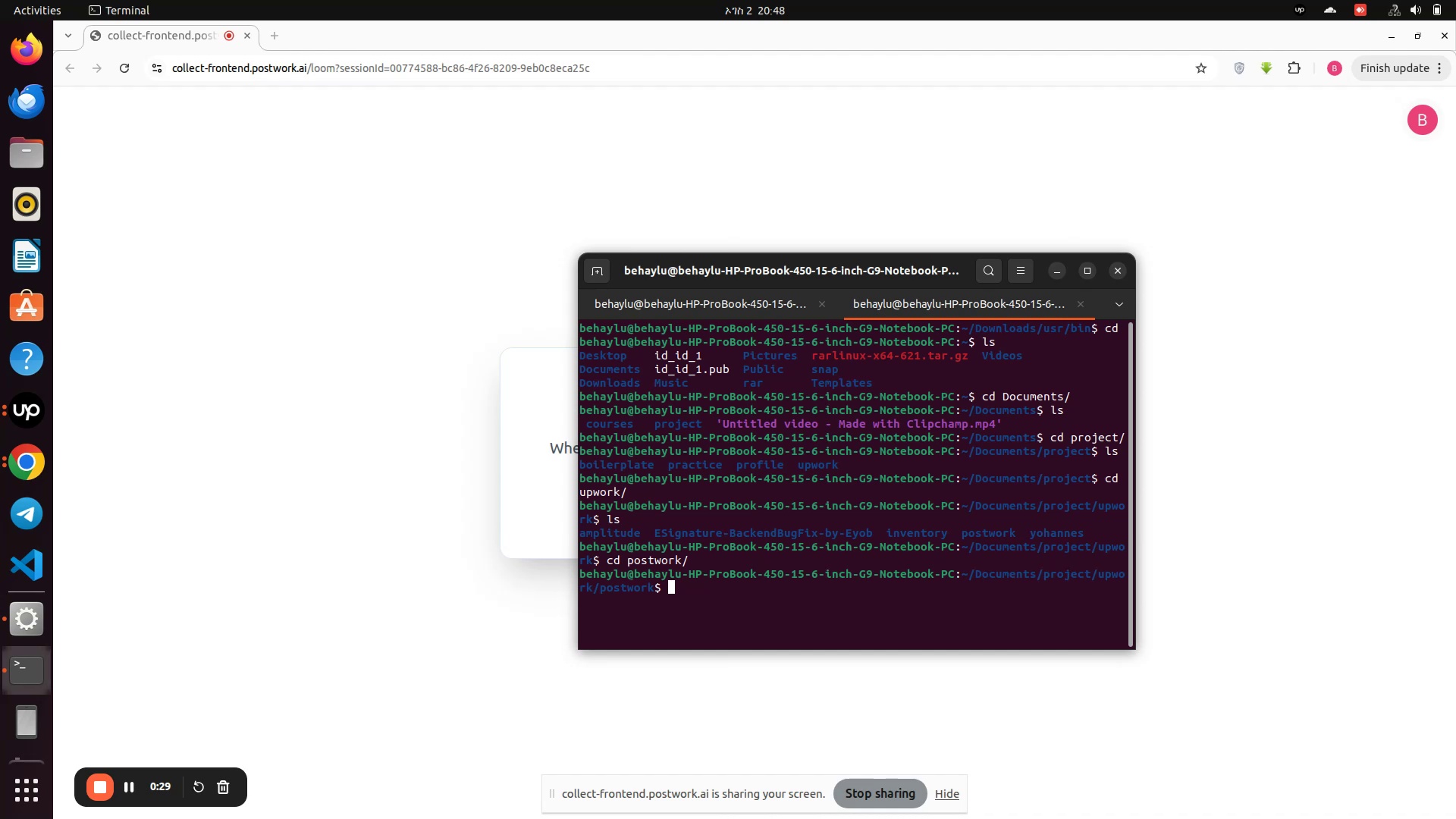 
type(ls)
 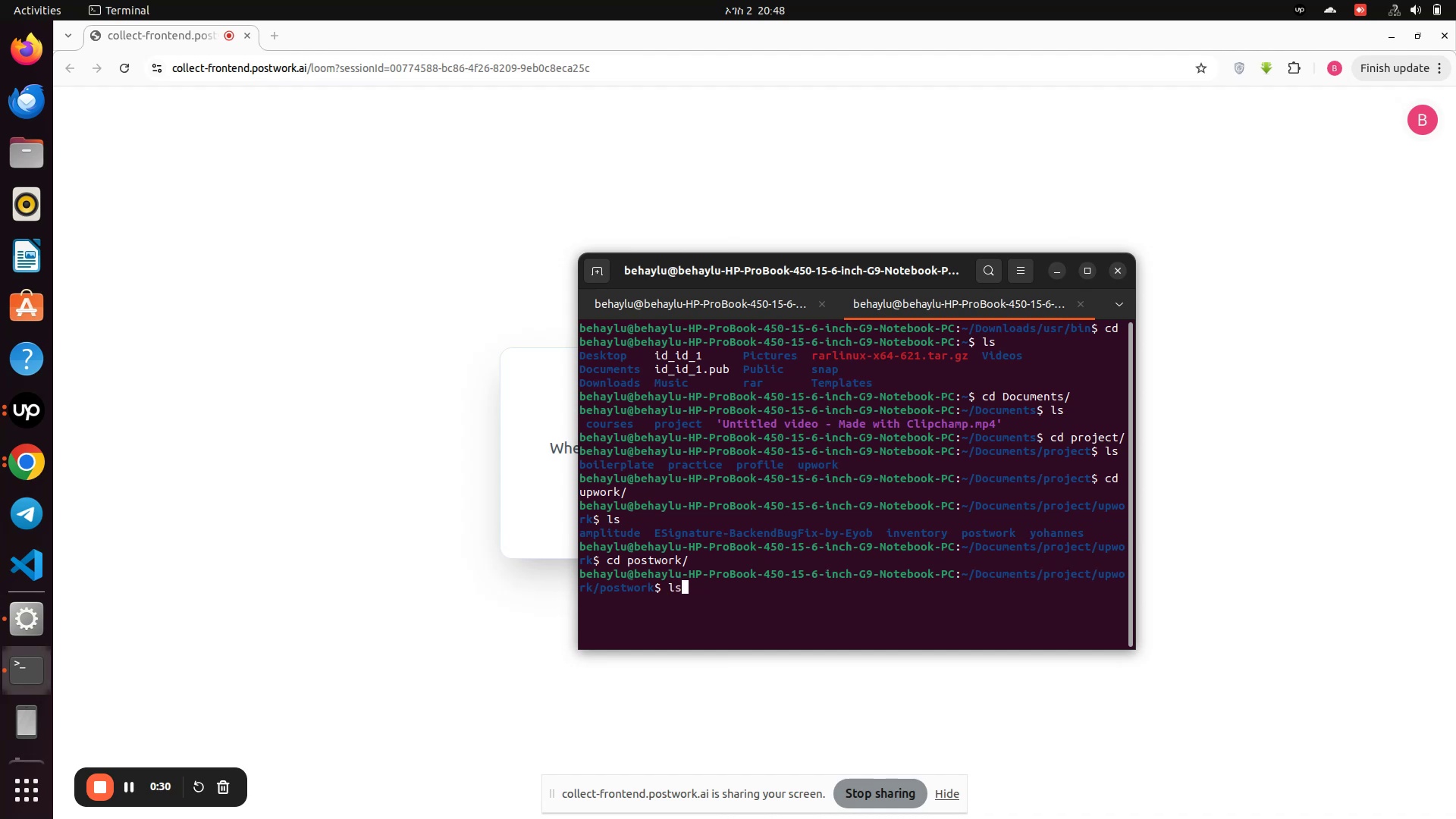 
key(Enter)
 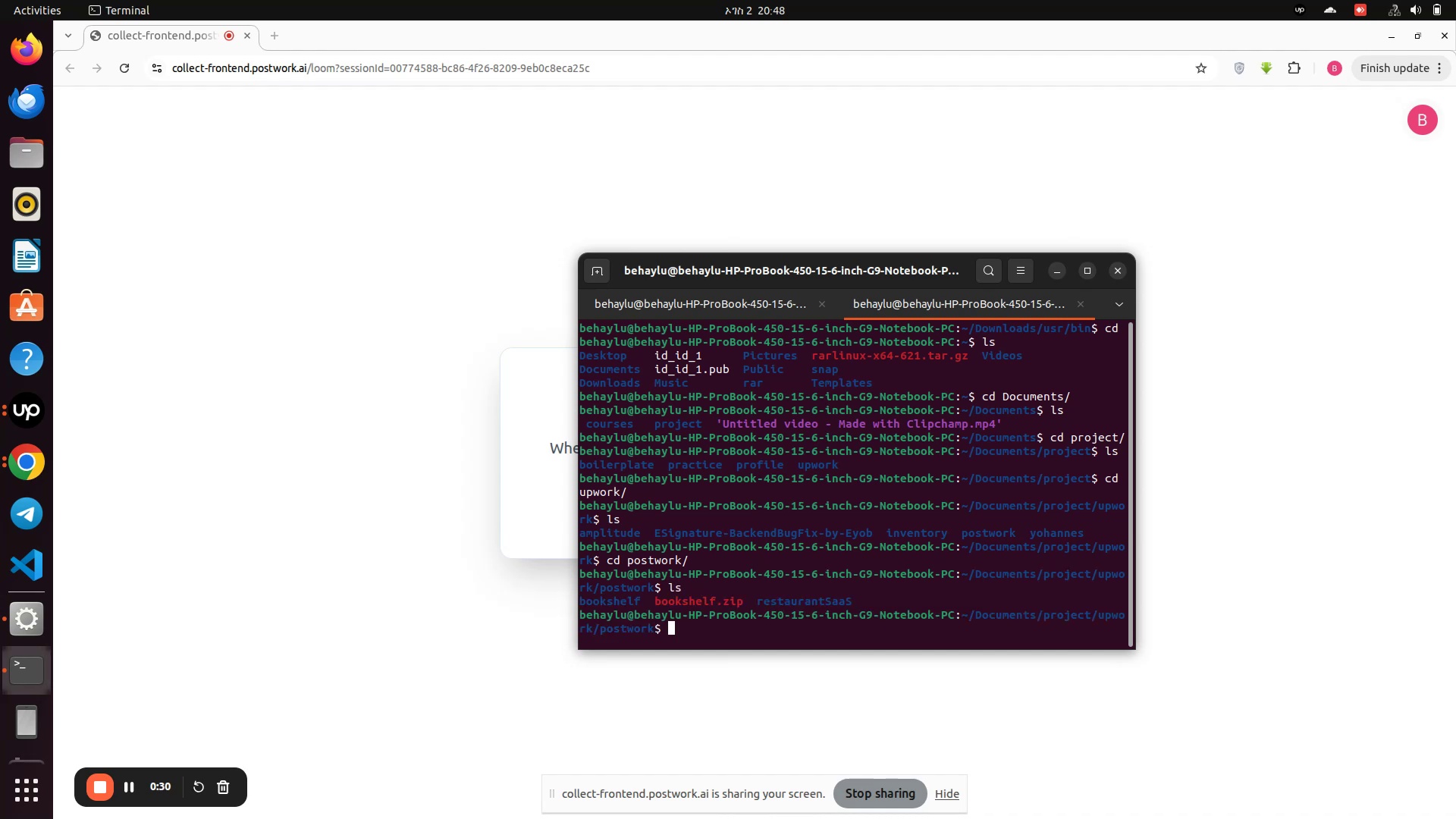 
type(cd r)
key(Tab)
 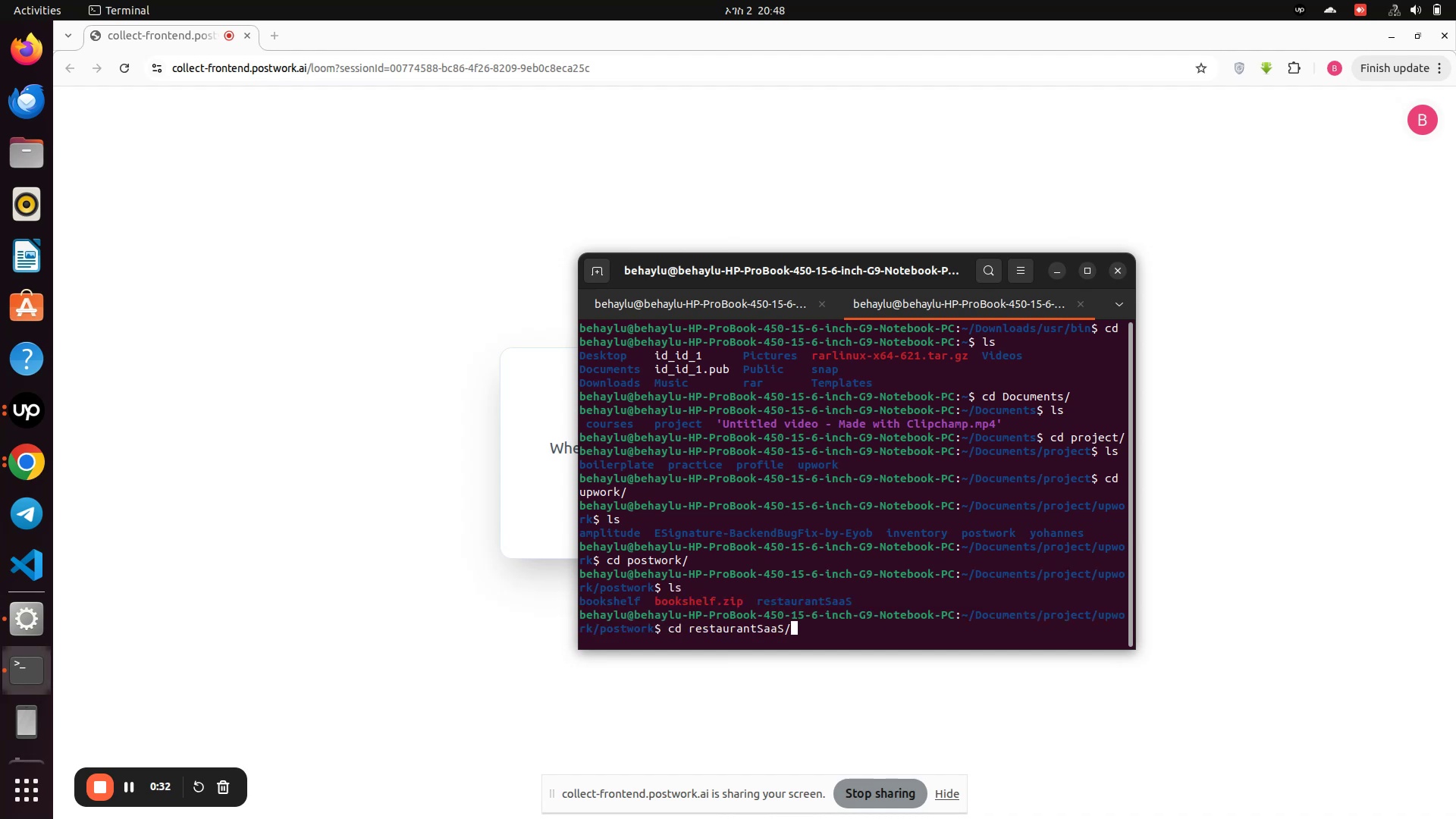 
key(Enter)
 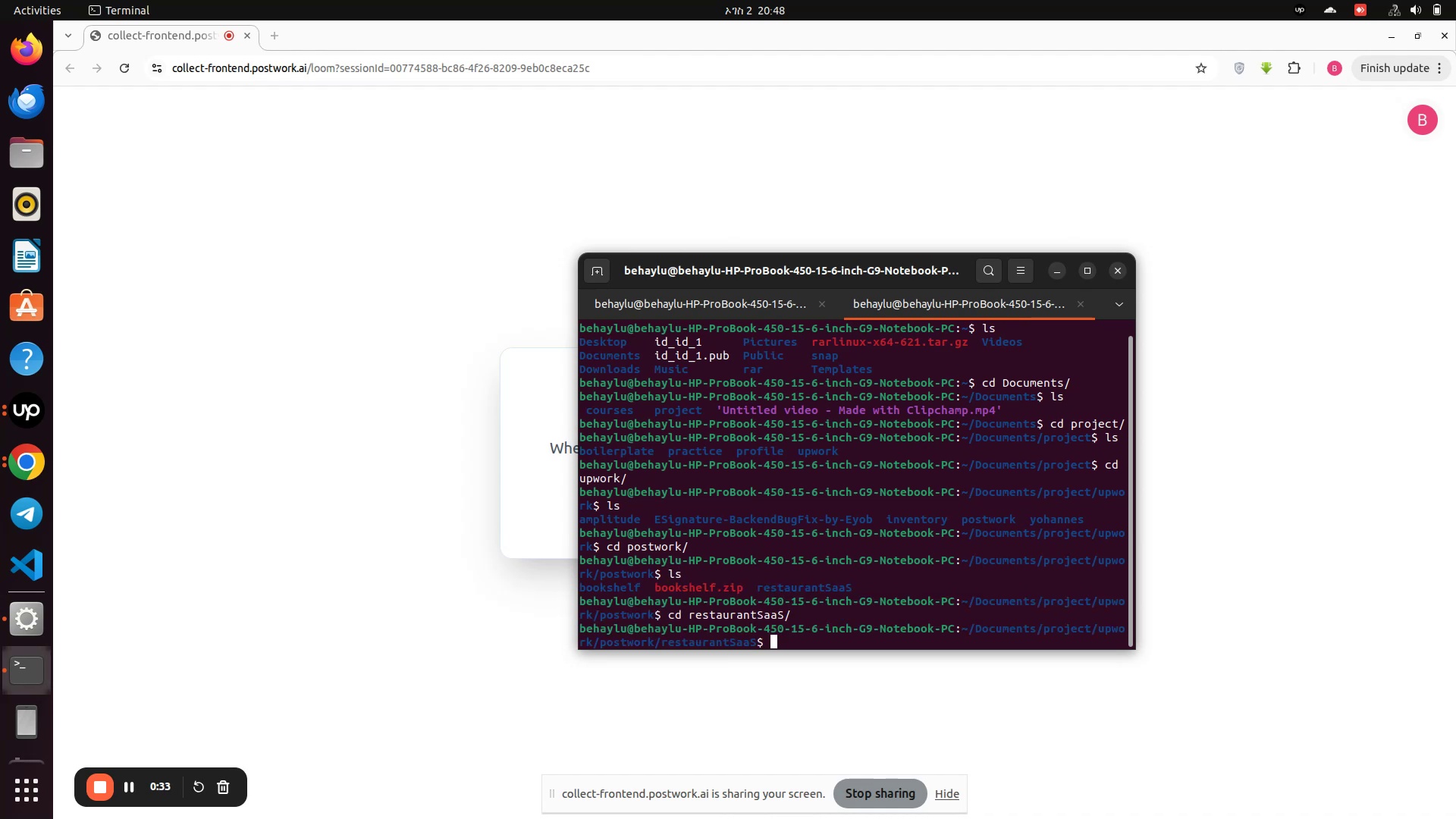 
type(code .)
 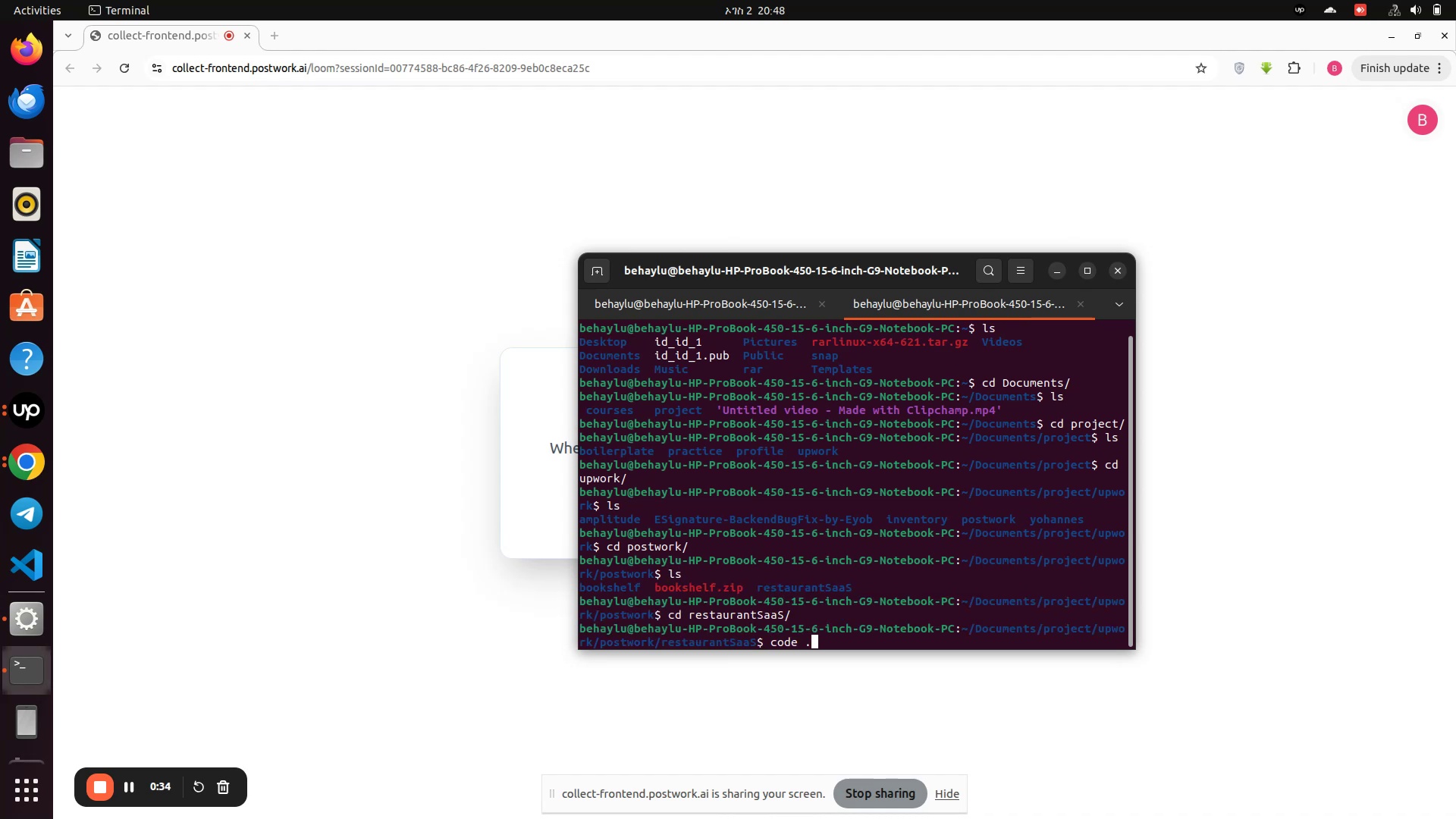 
key(Enter)
 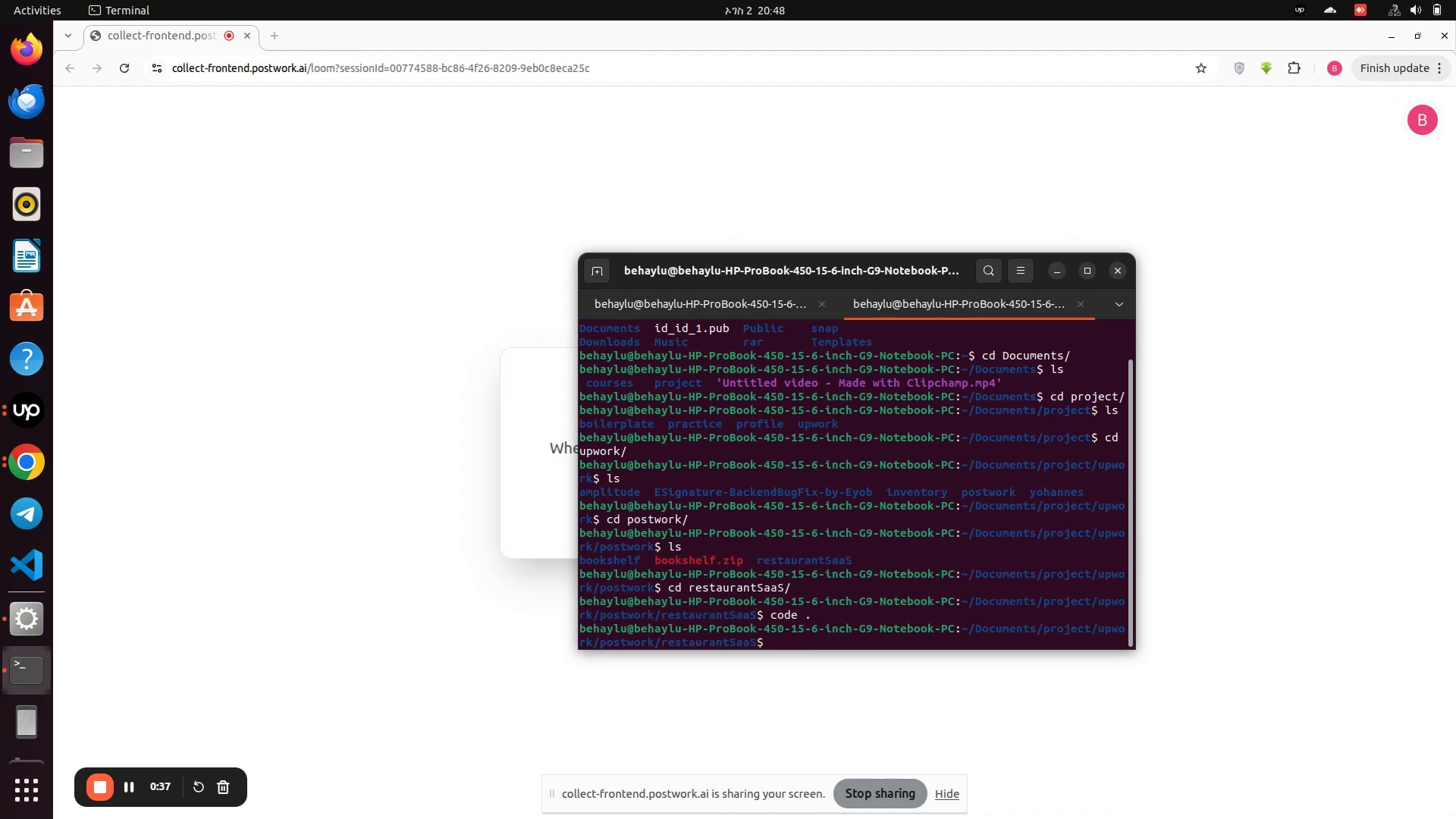 
type(clear)
 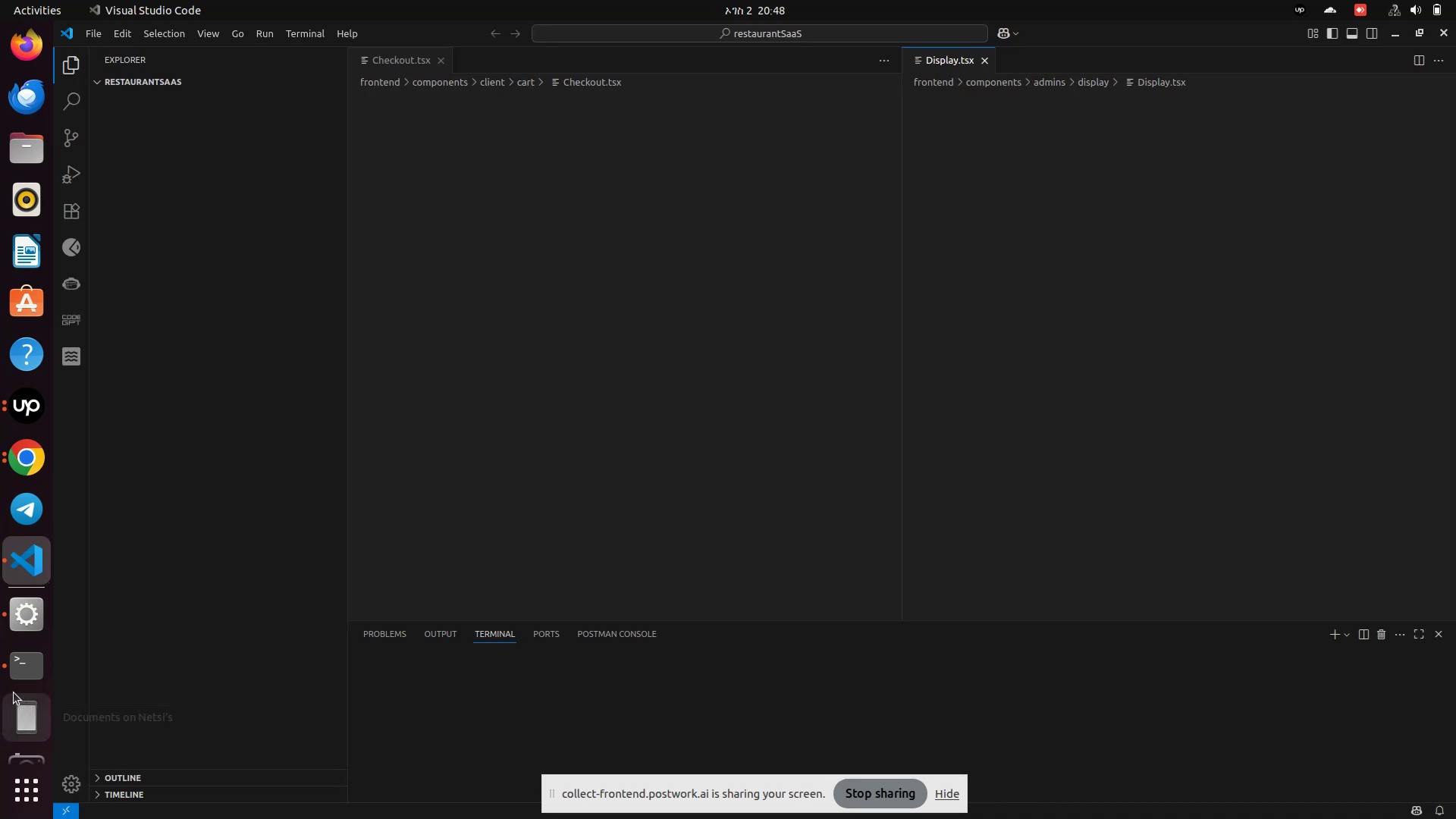 
left_click([32, 655])
 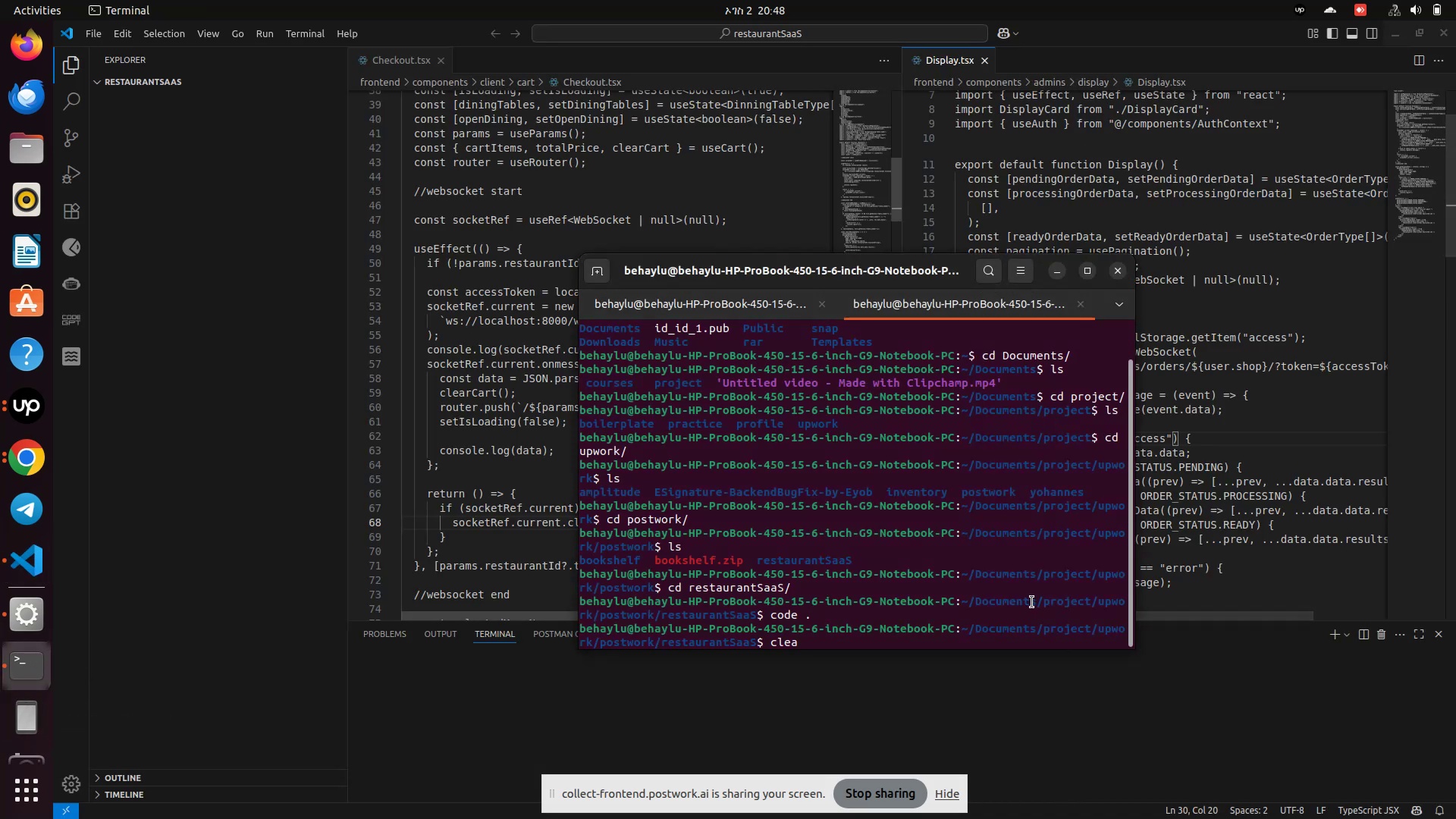 
key(R)
 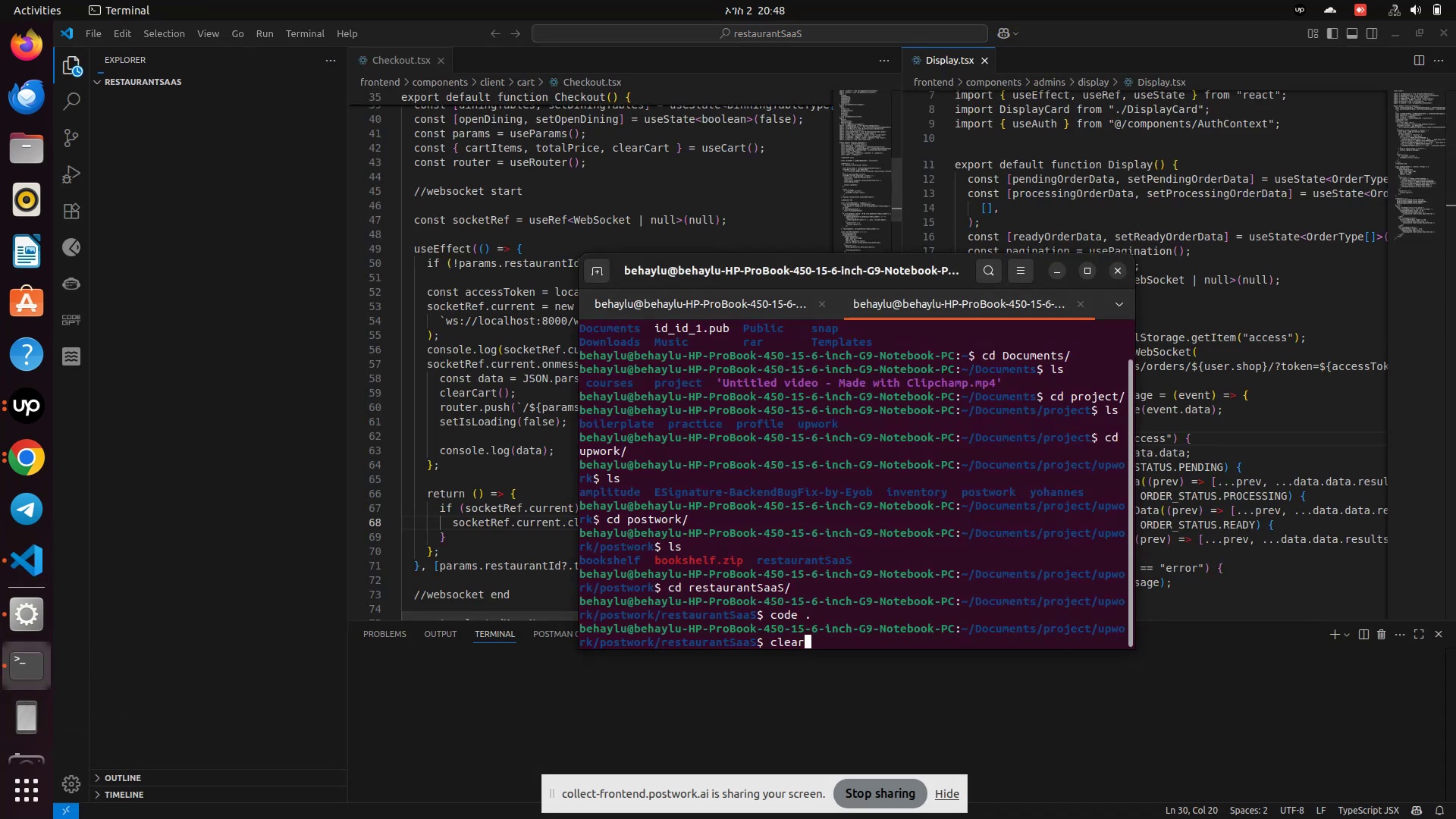 
key(Enter)
 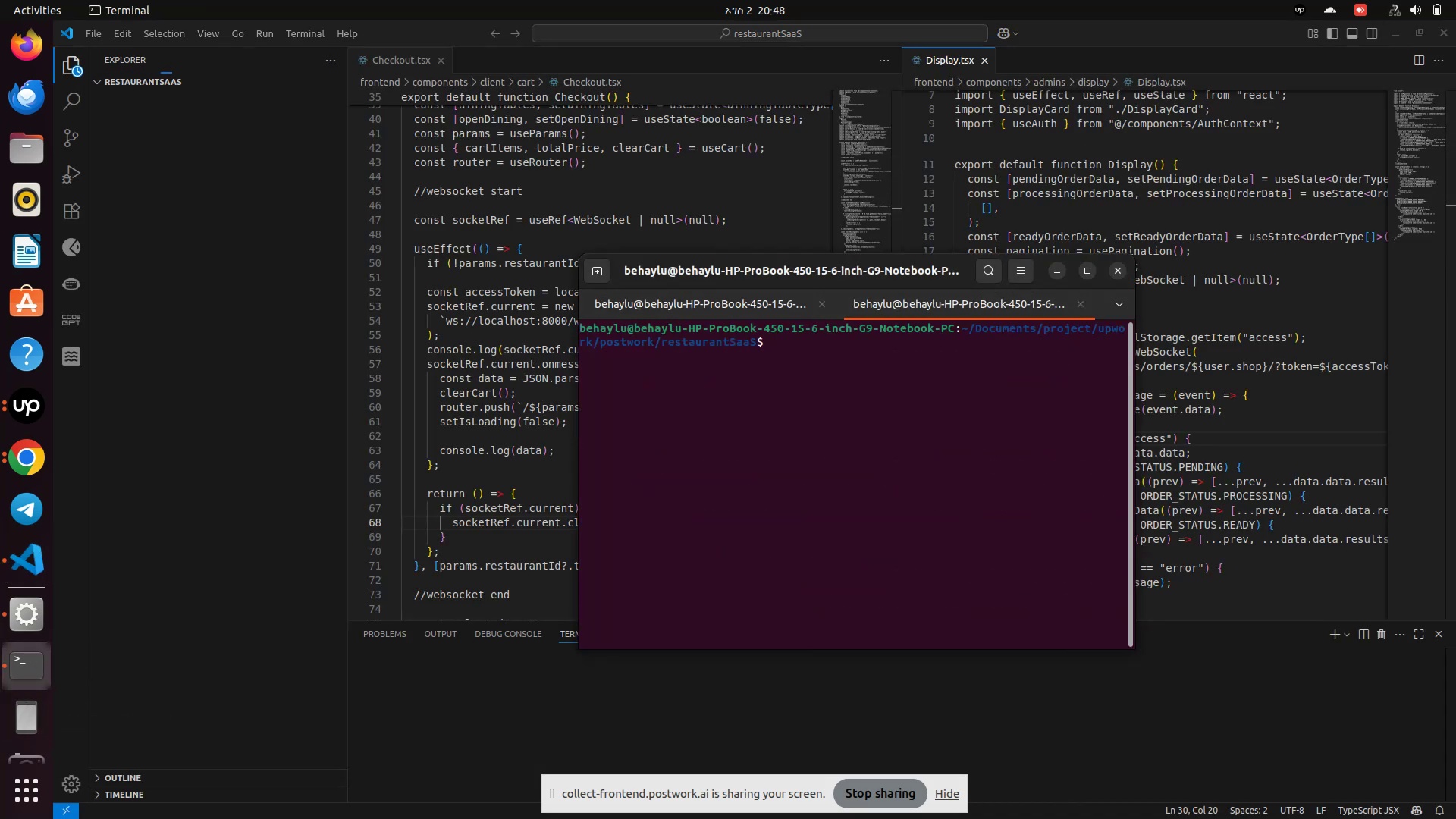 
type(cd back)
key(Tab)
 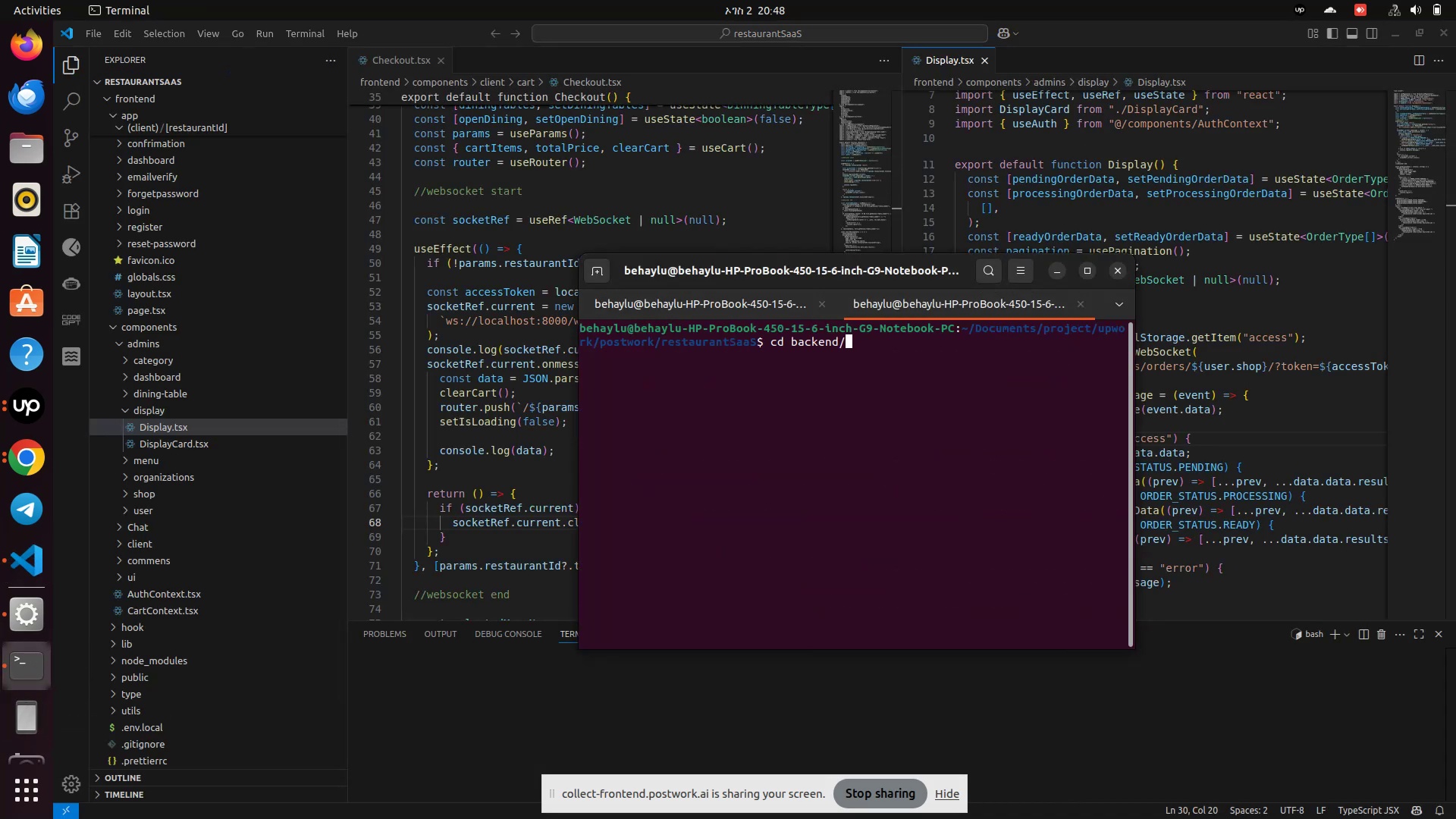 
key(Enter)
 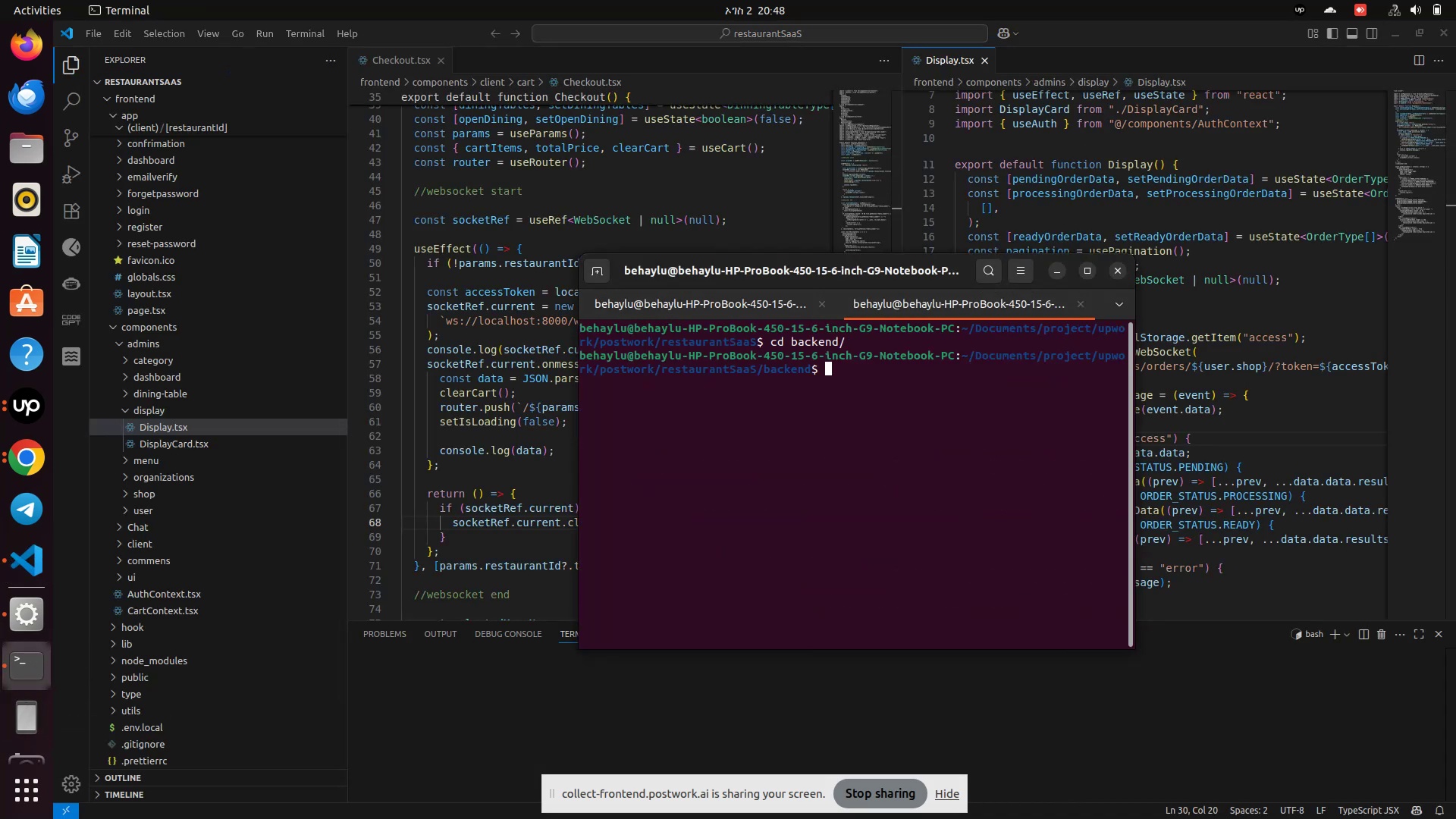 
type(clear)
 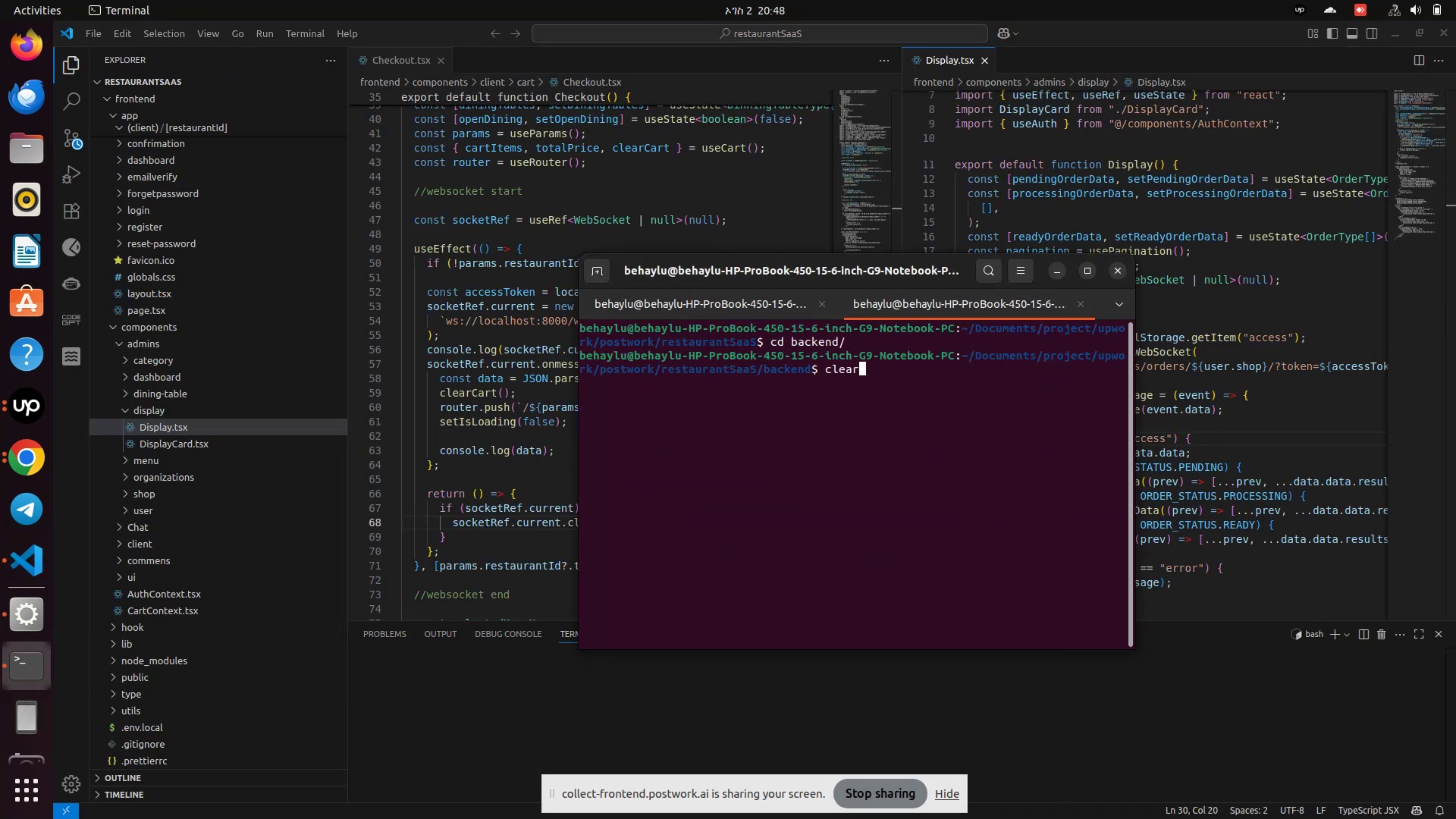 
key(Enter)
 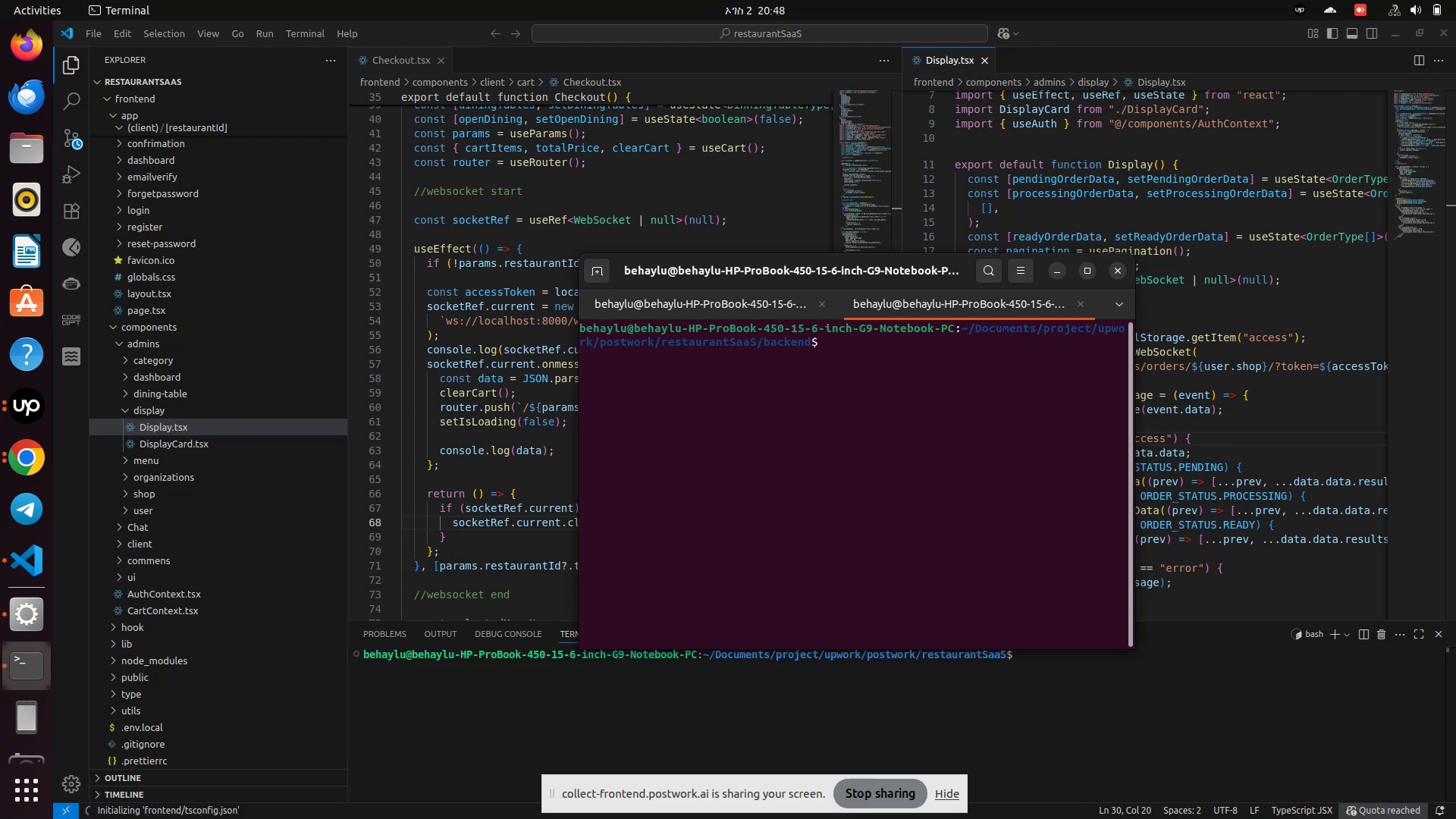 
type(source ../v)
key(Tab)
type(bi)
key(Tab)
type(ac)
key(Tab)
 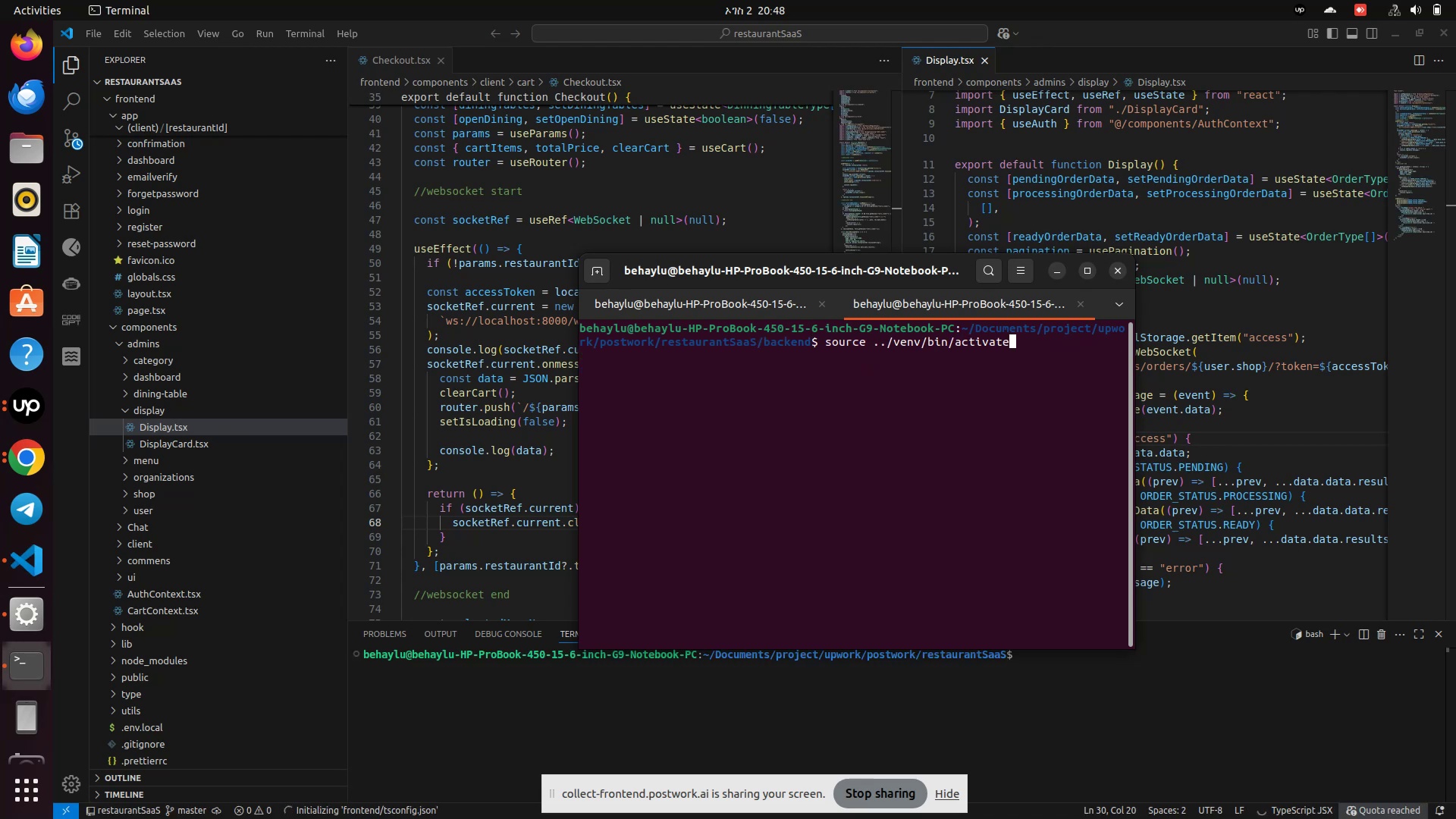 
key(Enter)
 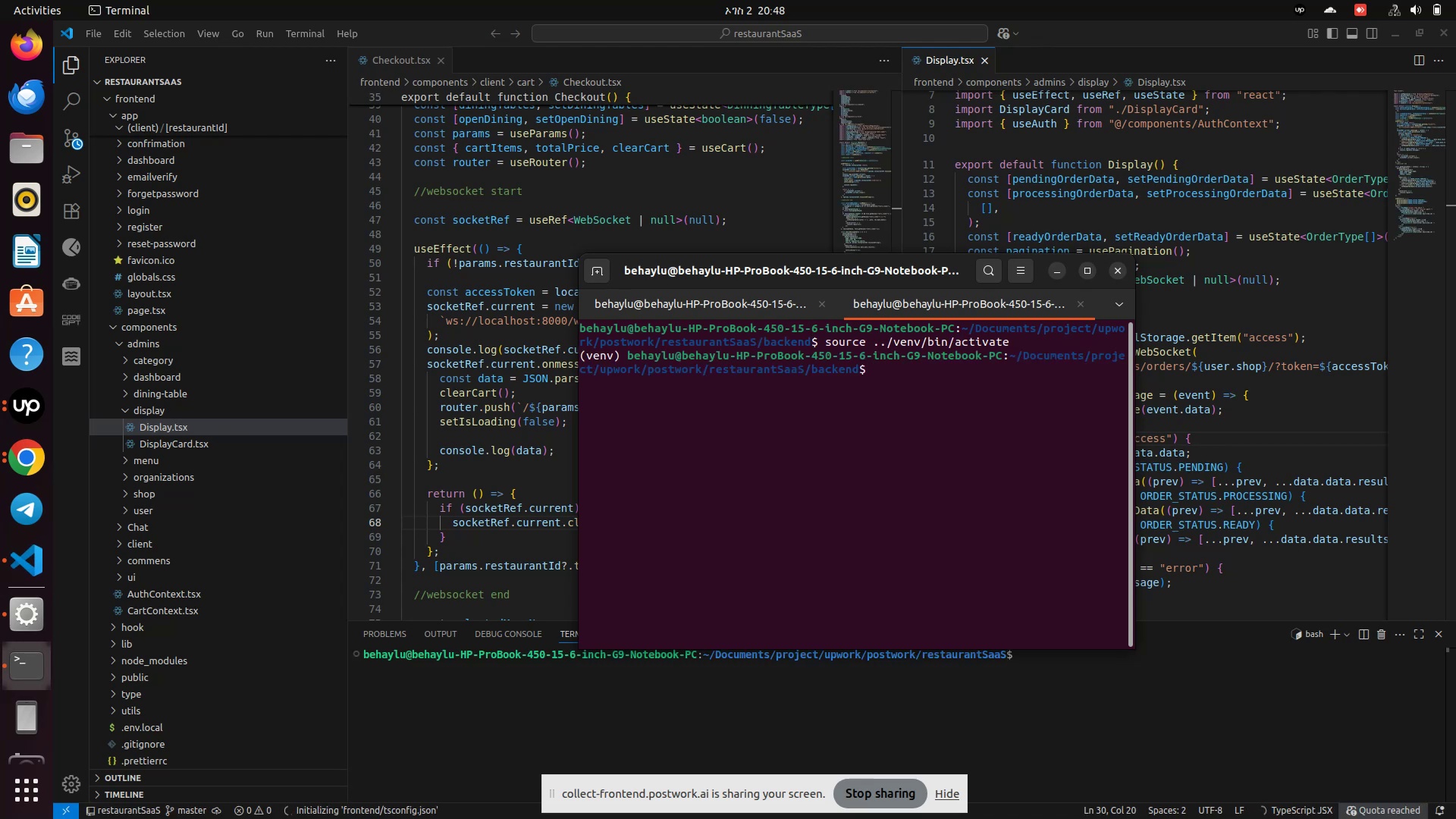 
type(python3 manage.py )
 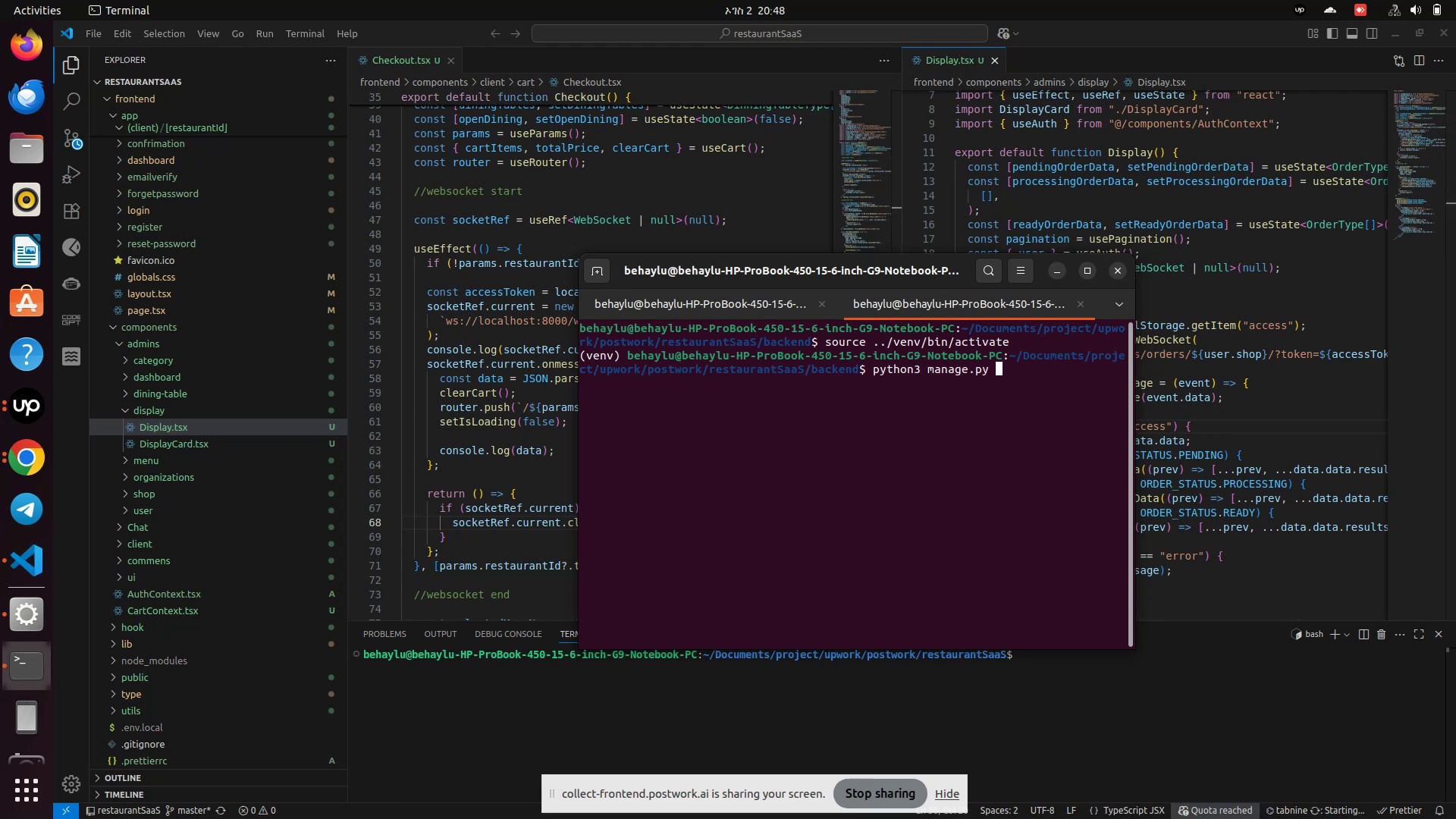 
hold_key(key=Backspace, duration=1.28)
 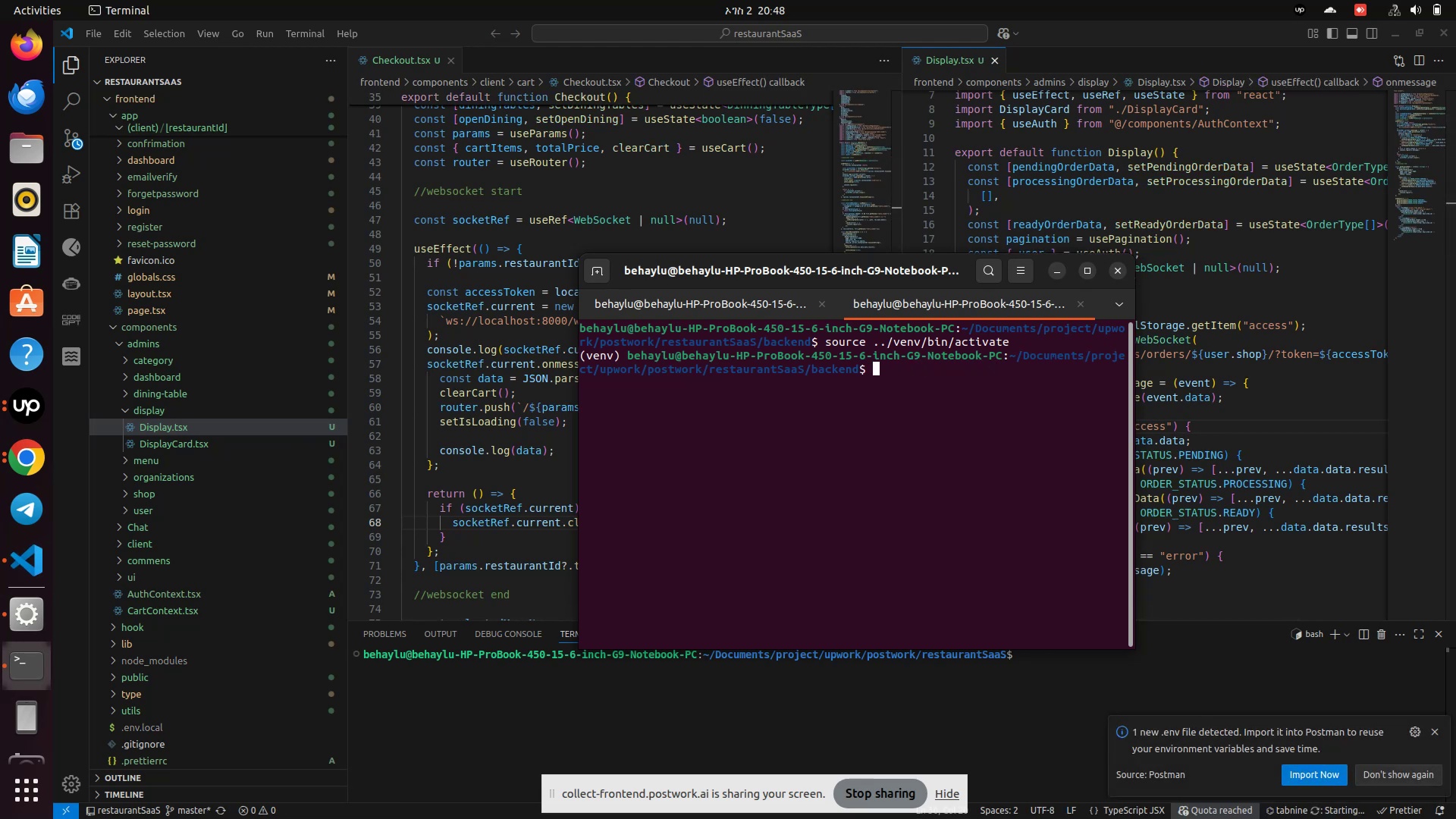 
type(uvicorn )
 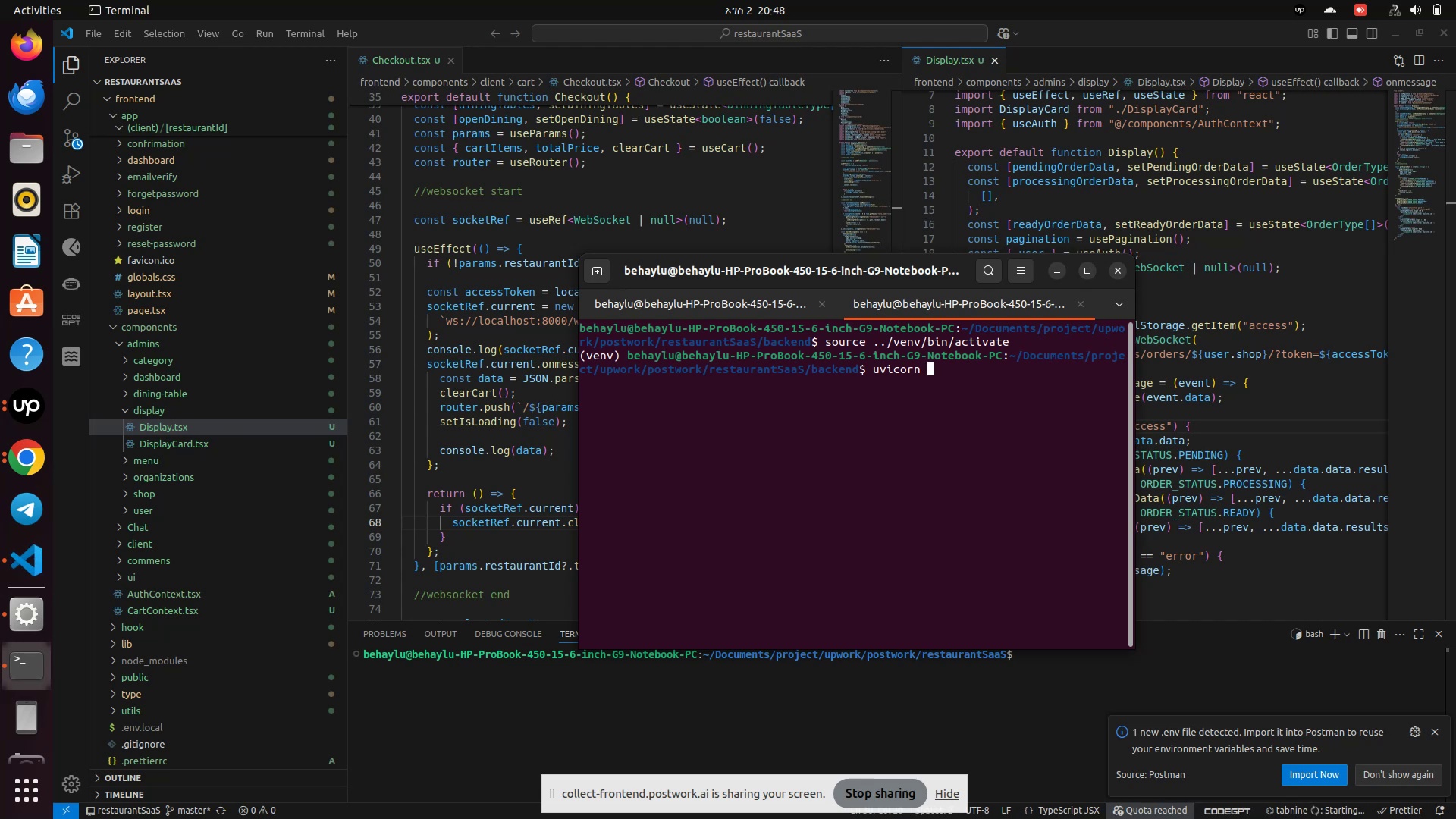 
type(restaurant.)
 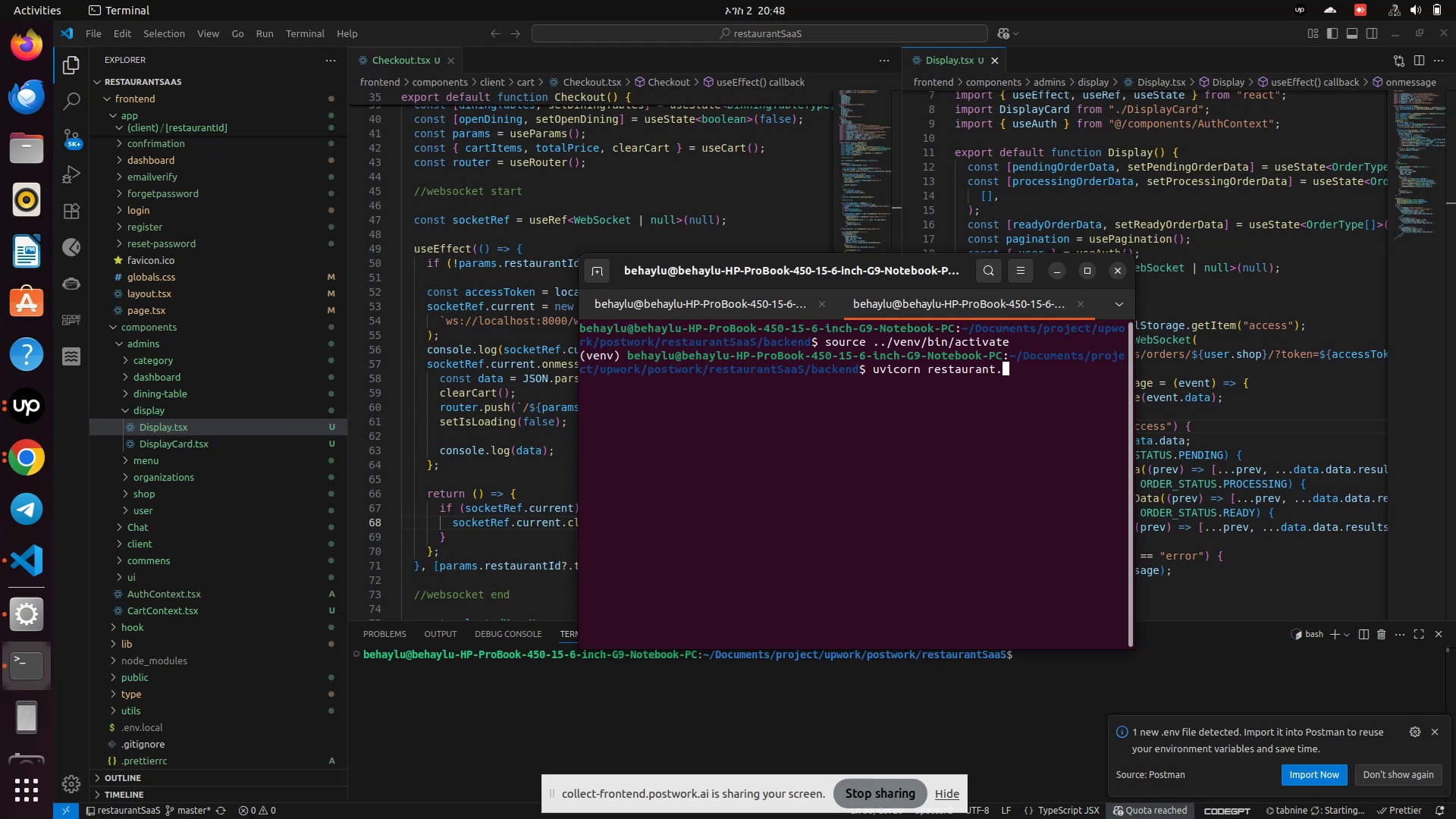 
type(asgi.)
key(Backspace)
type(:application)
 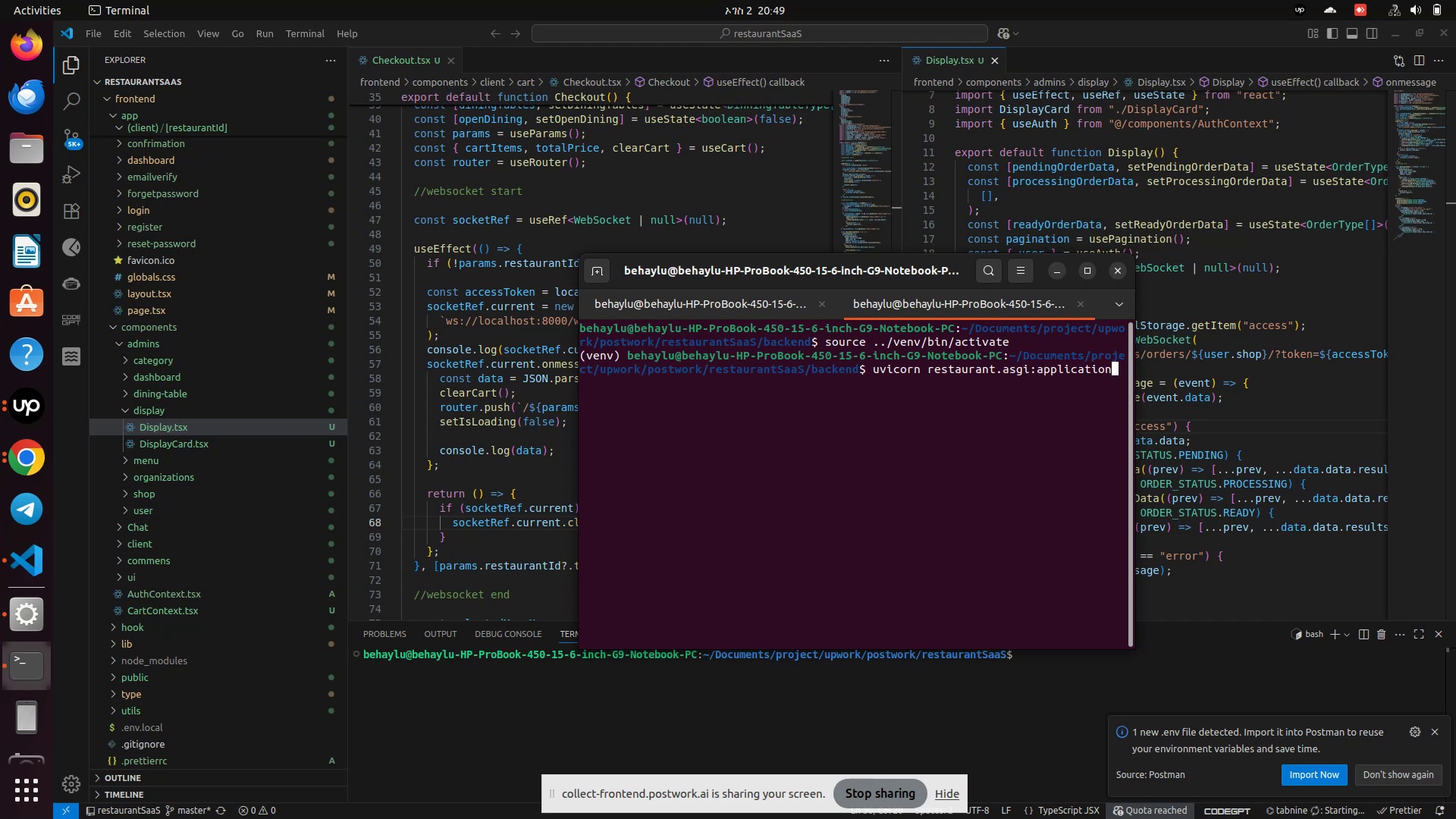 
key(Enter)
 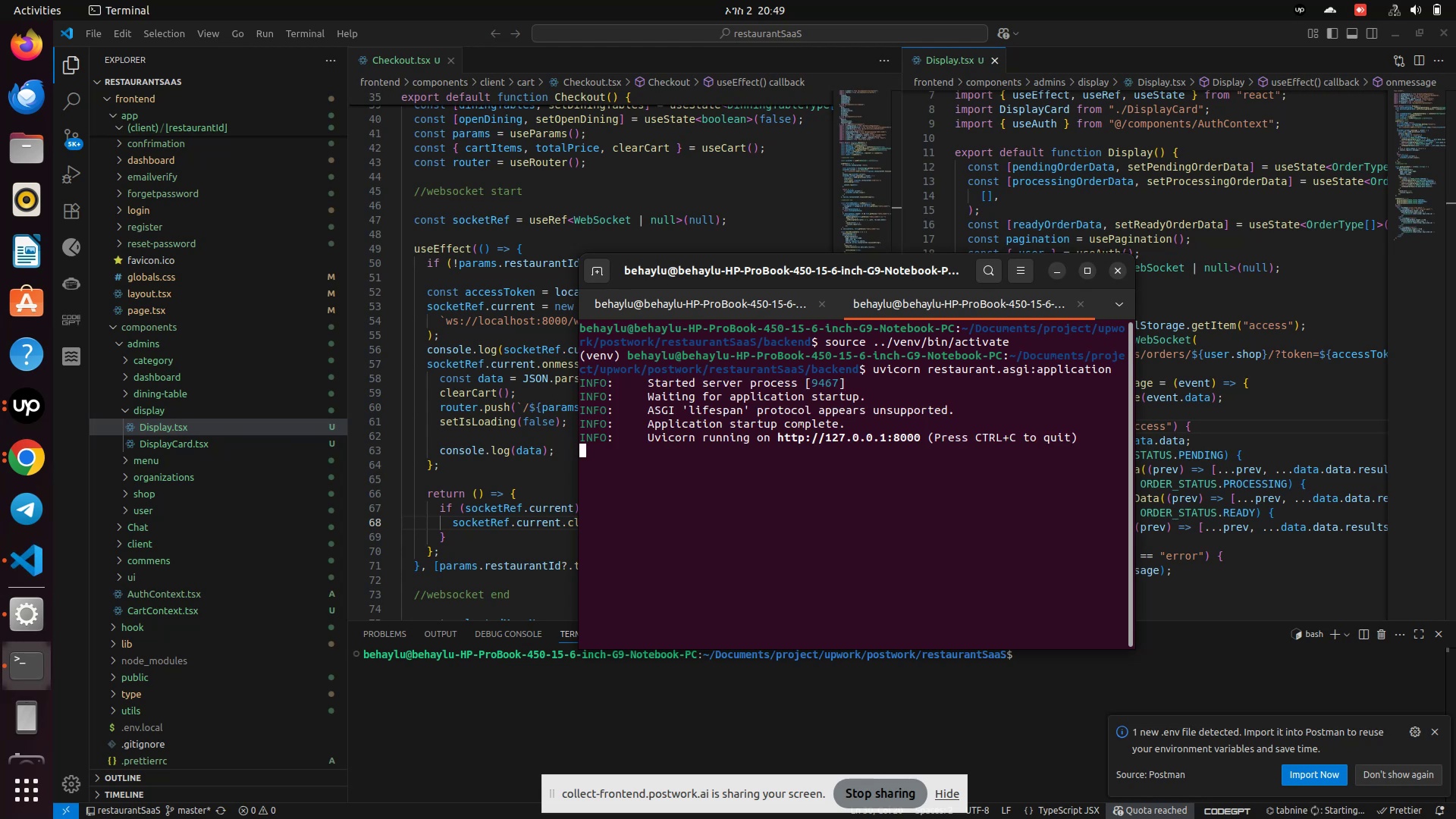 
wait(11.44)
 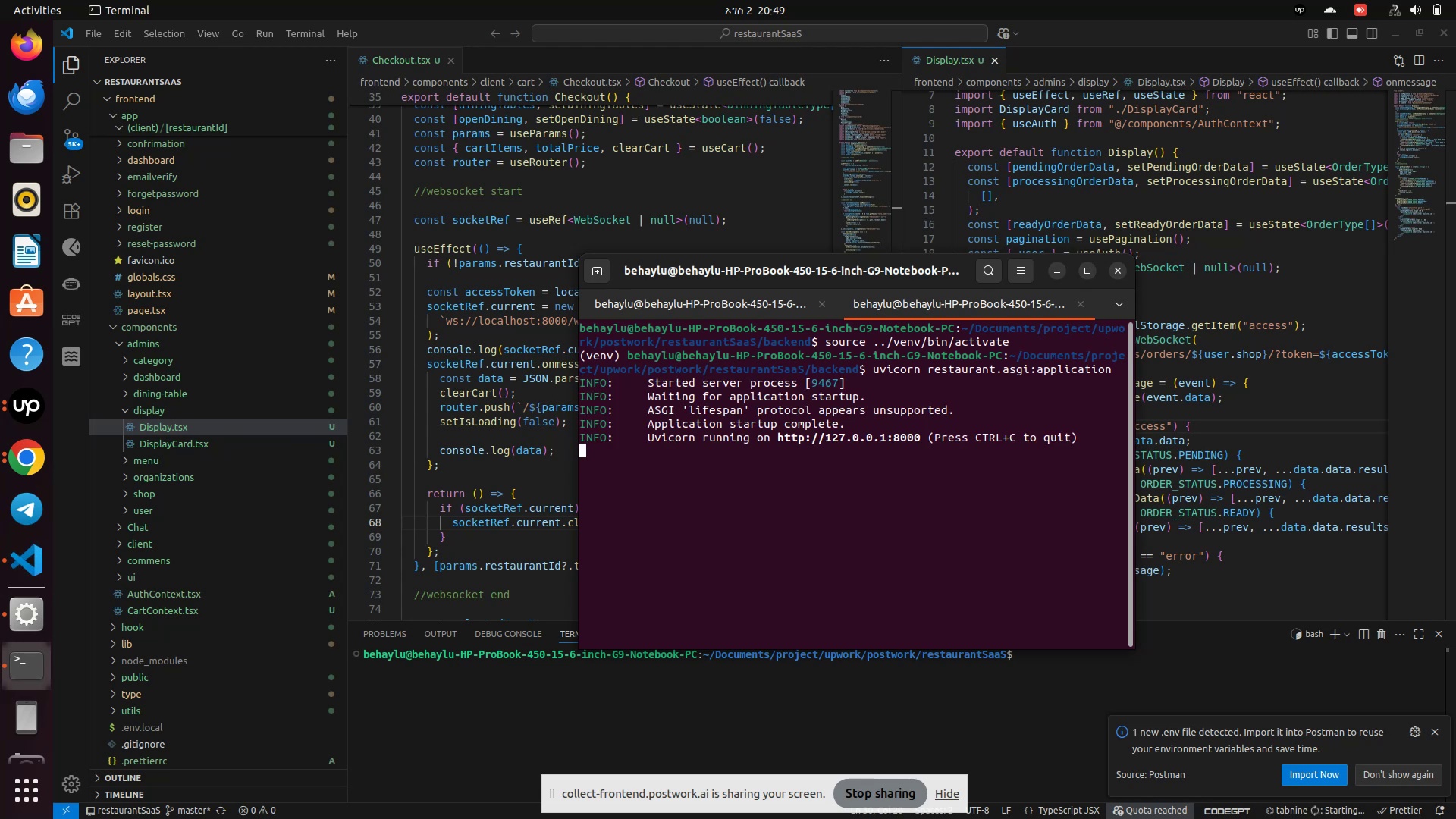 
left_click([602, 273])
 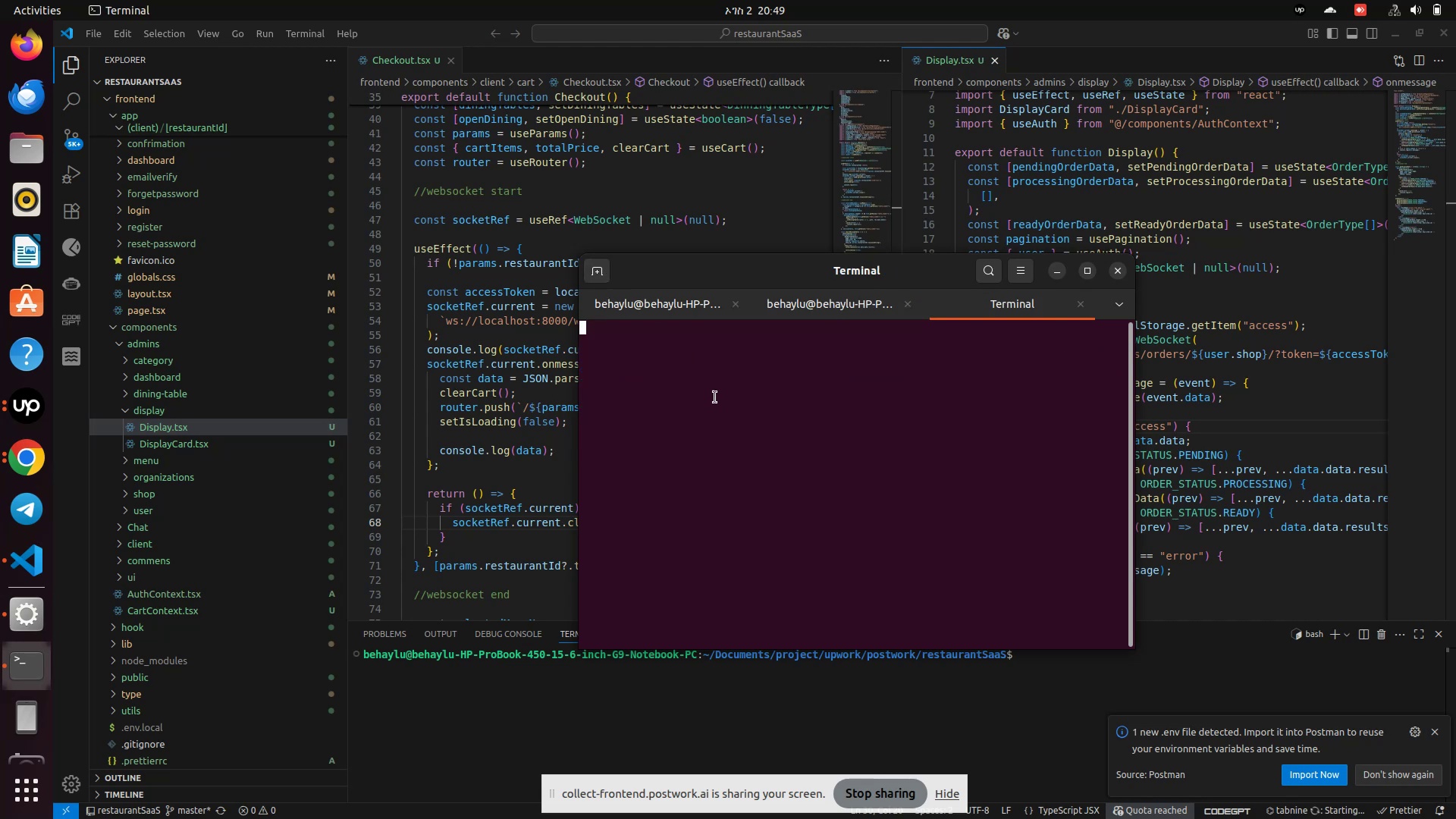 
left_click([718, 416])
 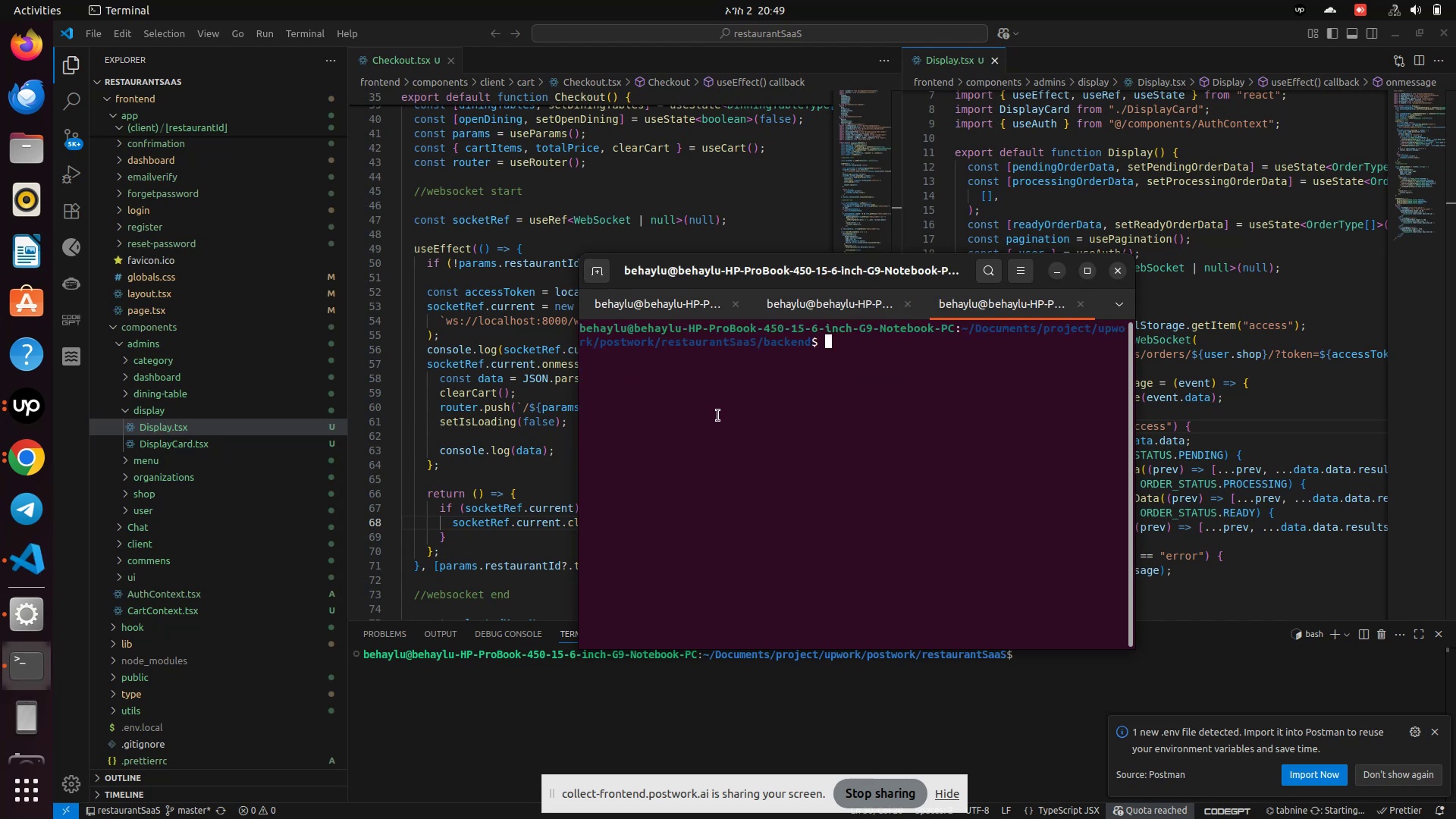 
key(Enter)
 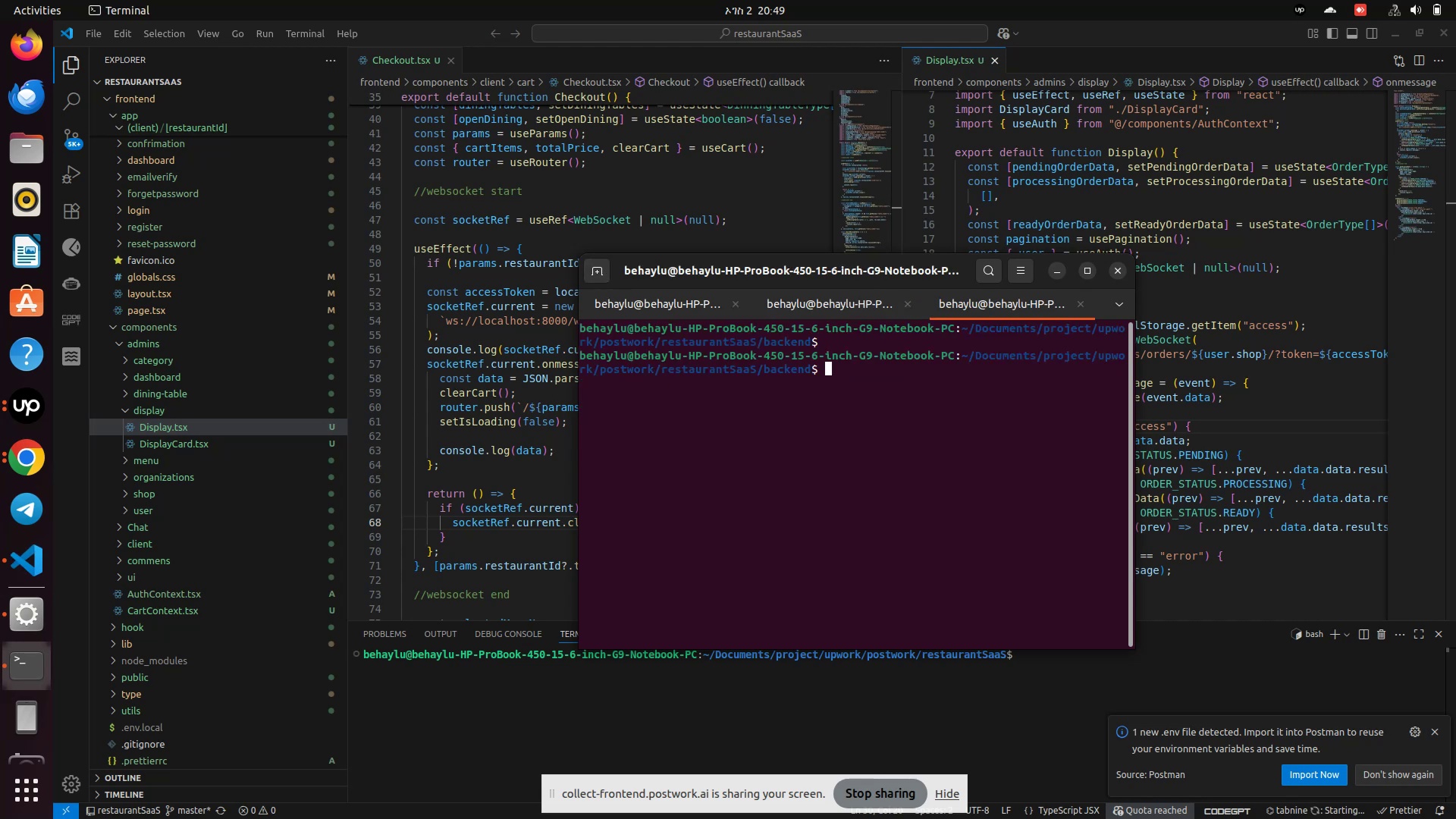 
type(cd ../back)
key(Tab)
 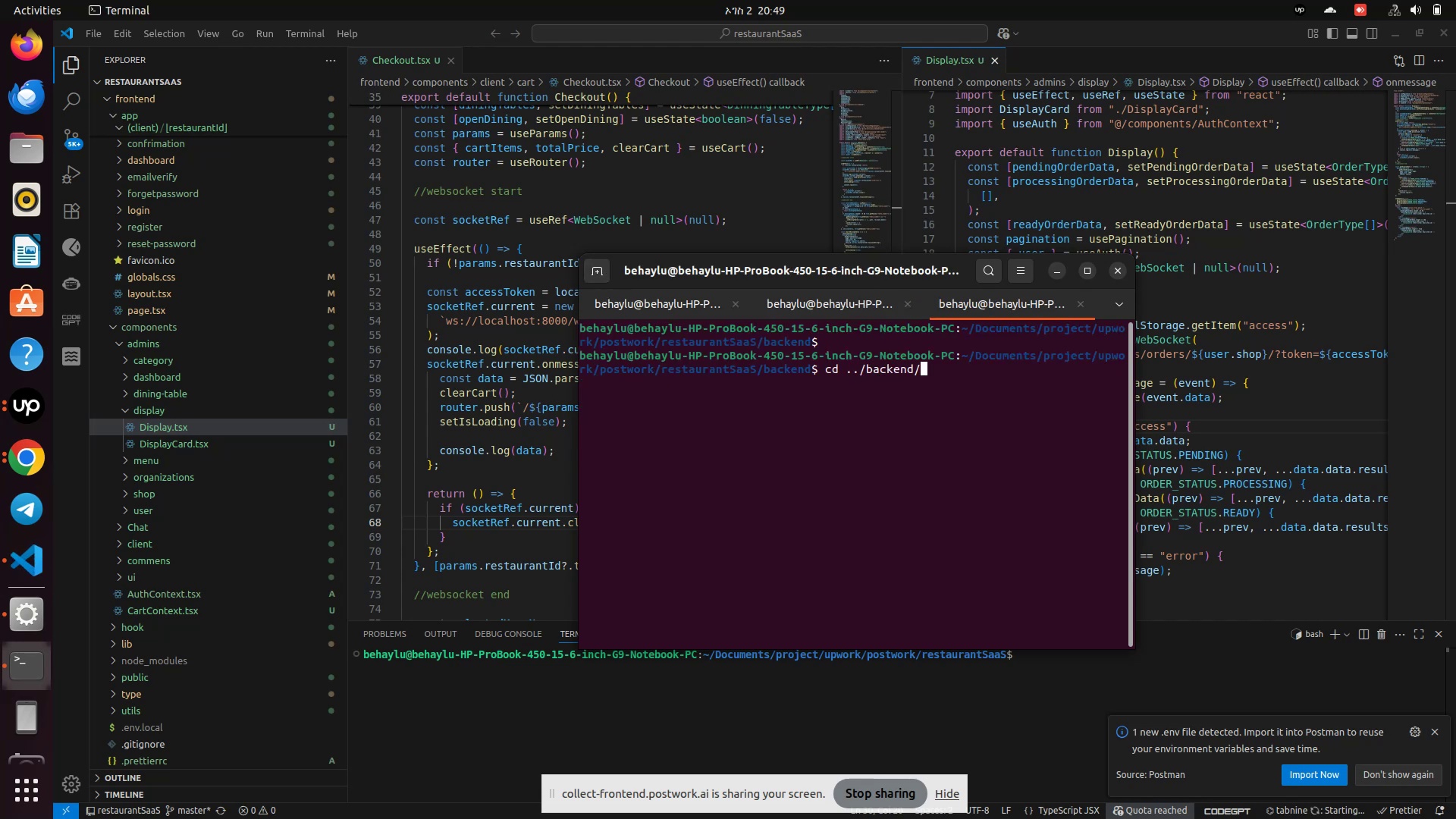 
key(Enter)
 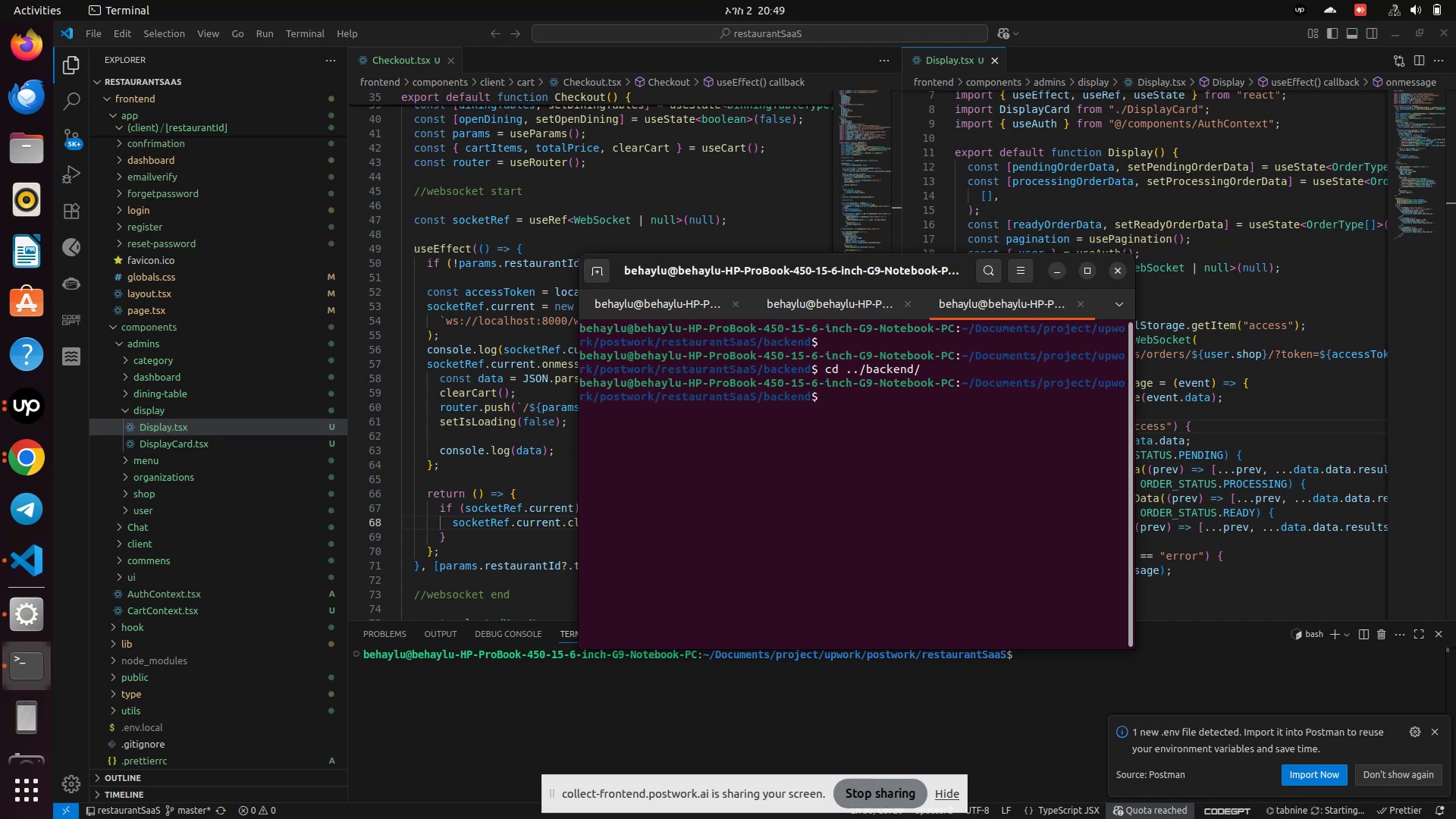 
type(cd ../fron)
key(Tab)
 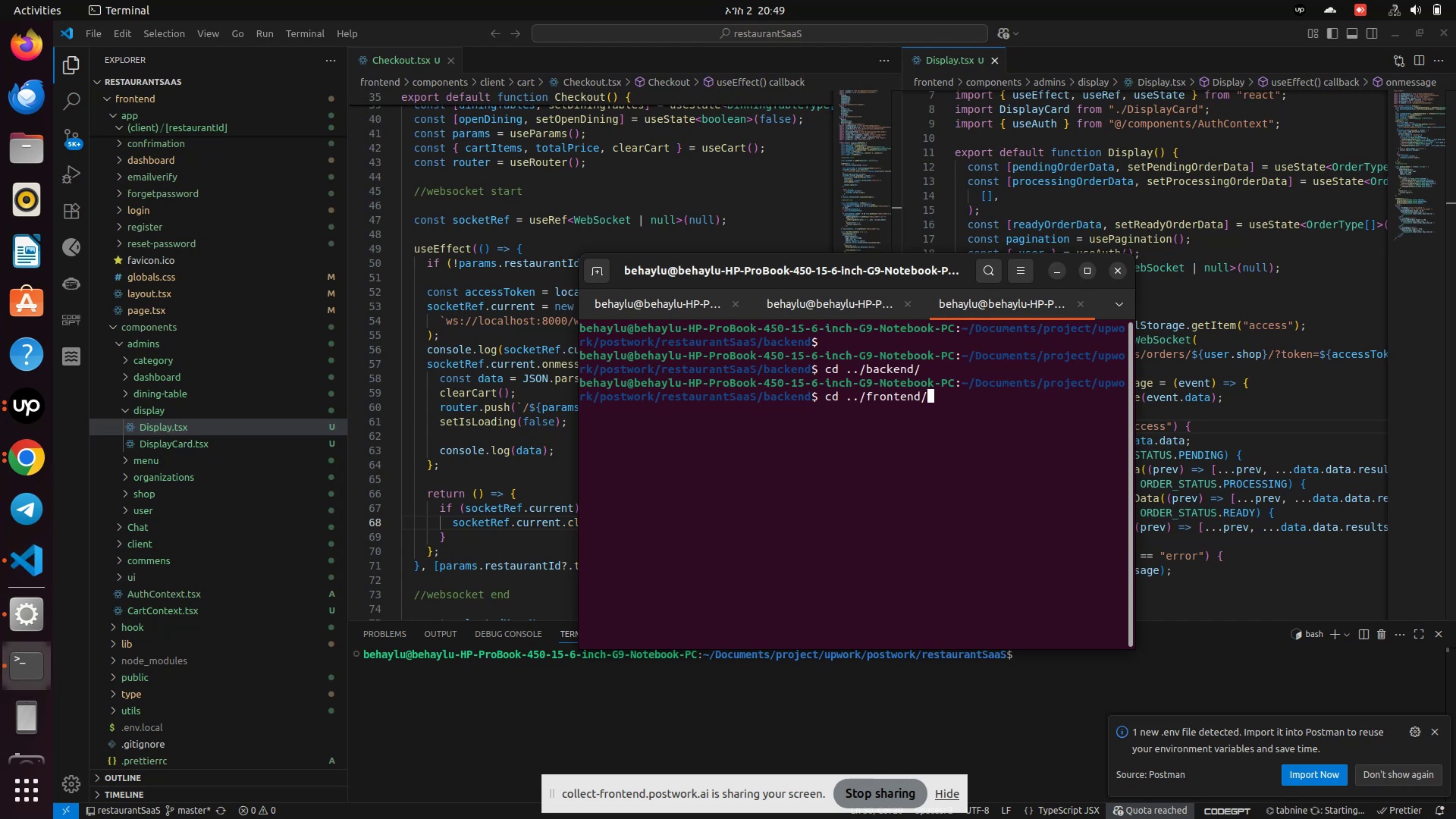 
key(Enter)
 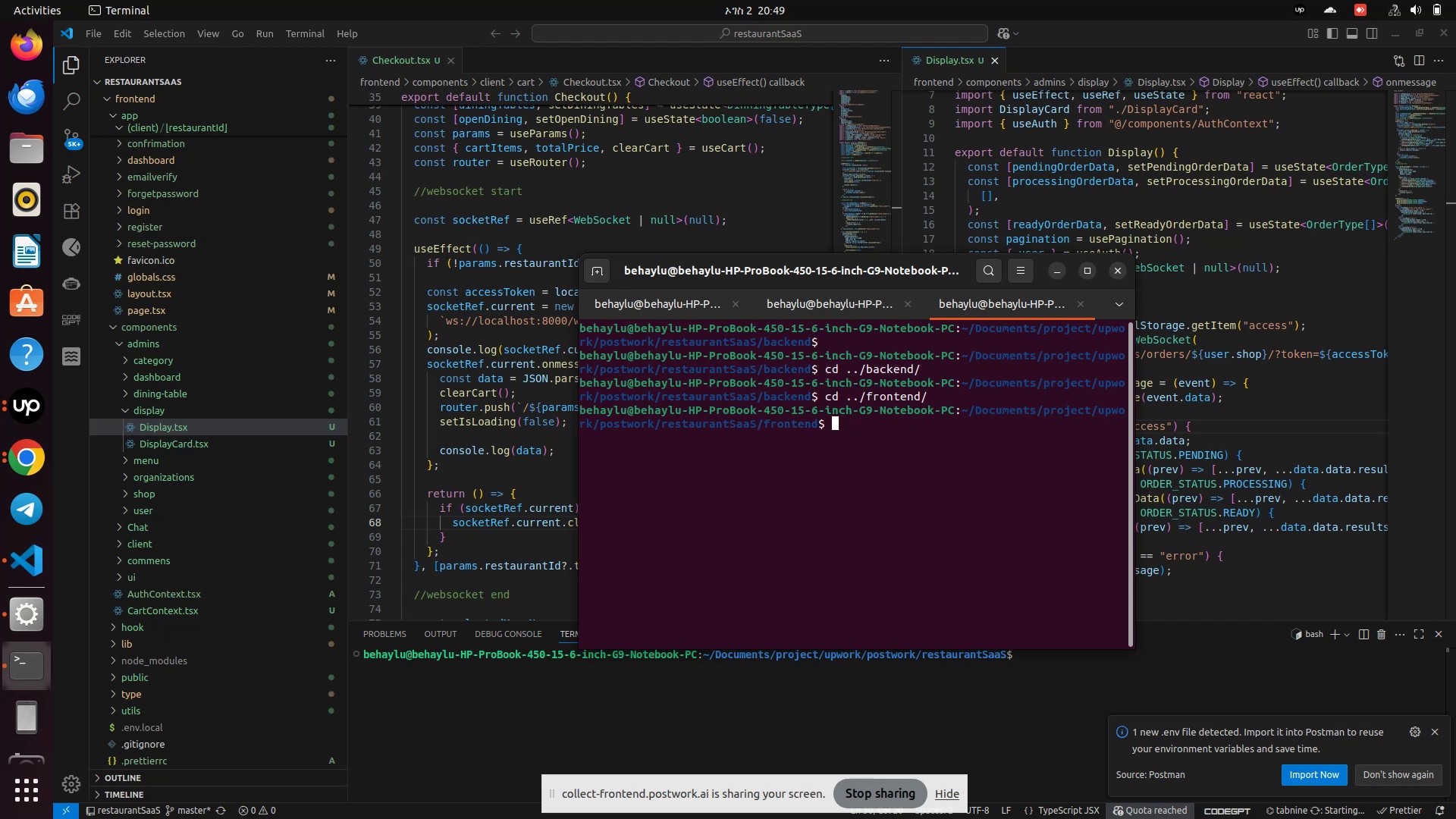 
type(npm run dev)
 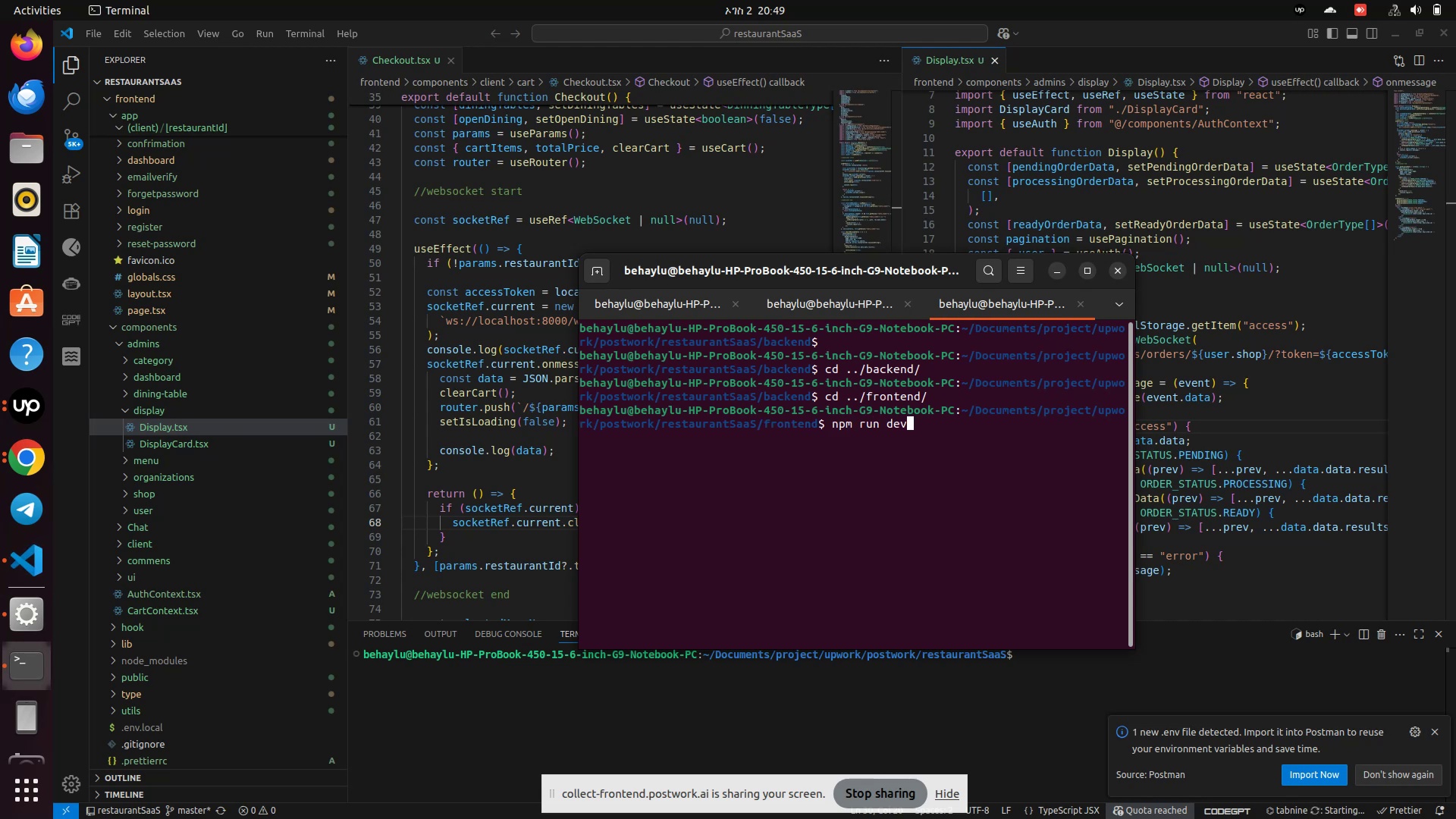 
key(Enter)
 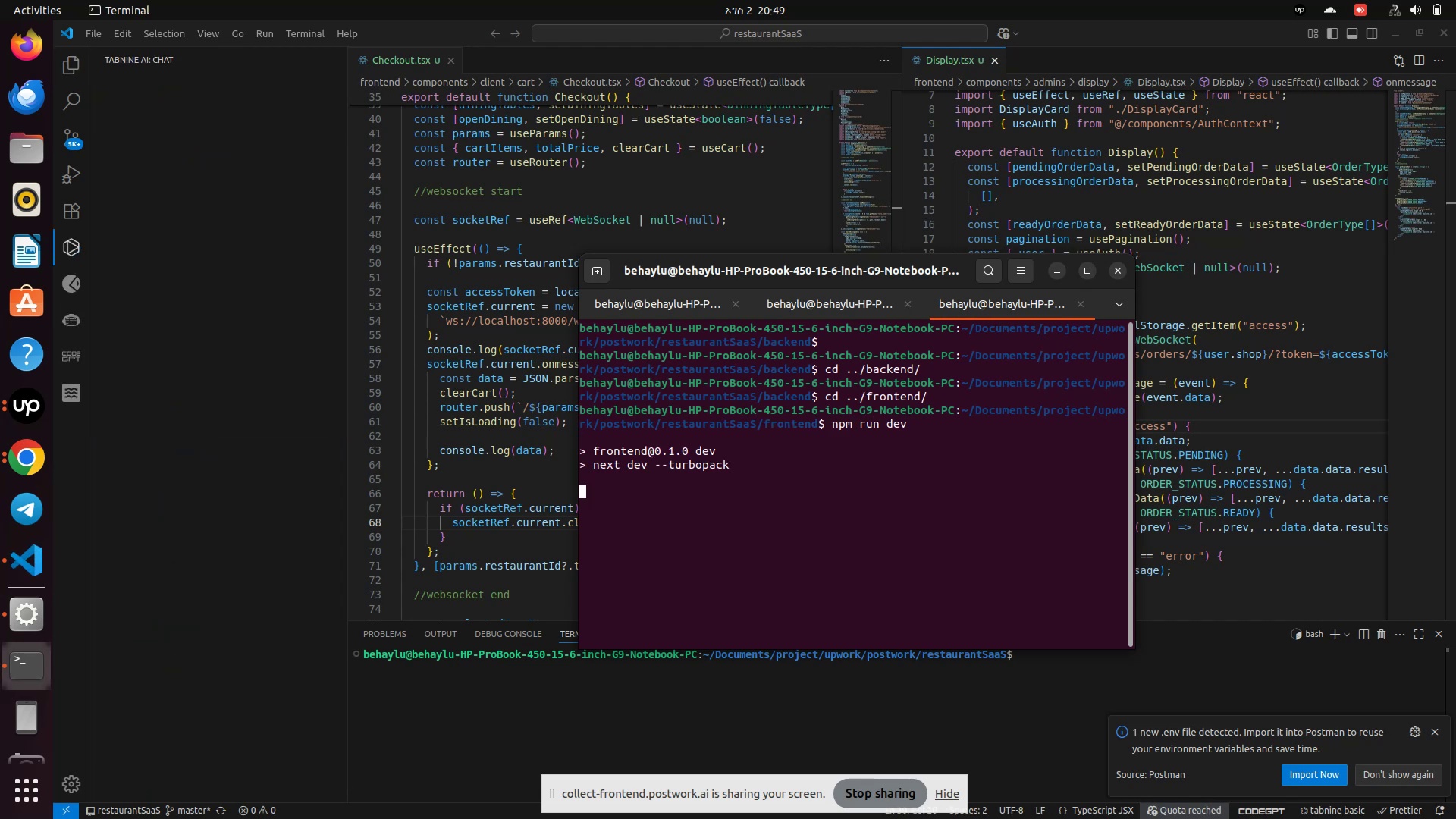 
wait(8.86)
 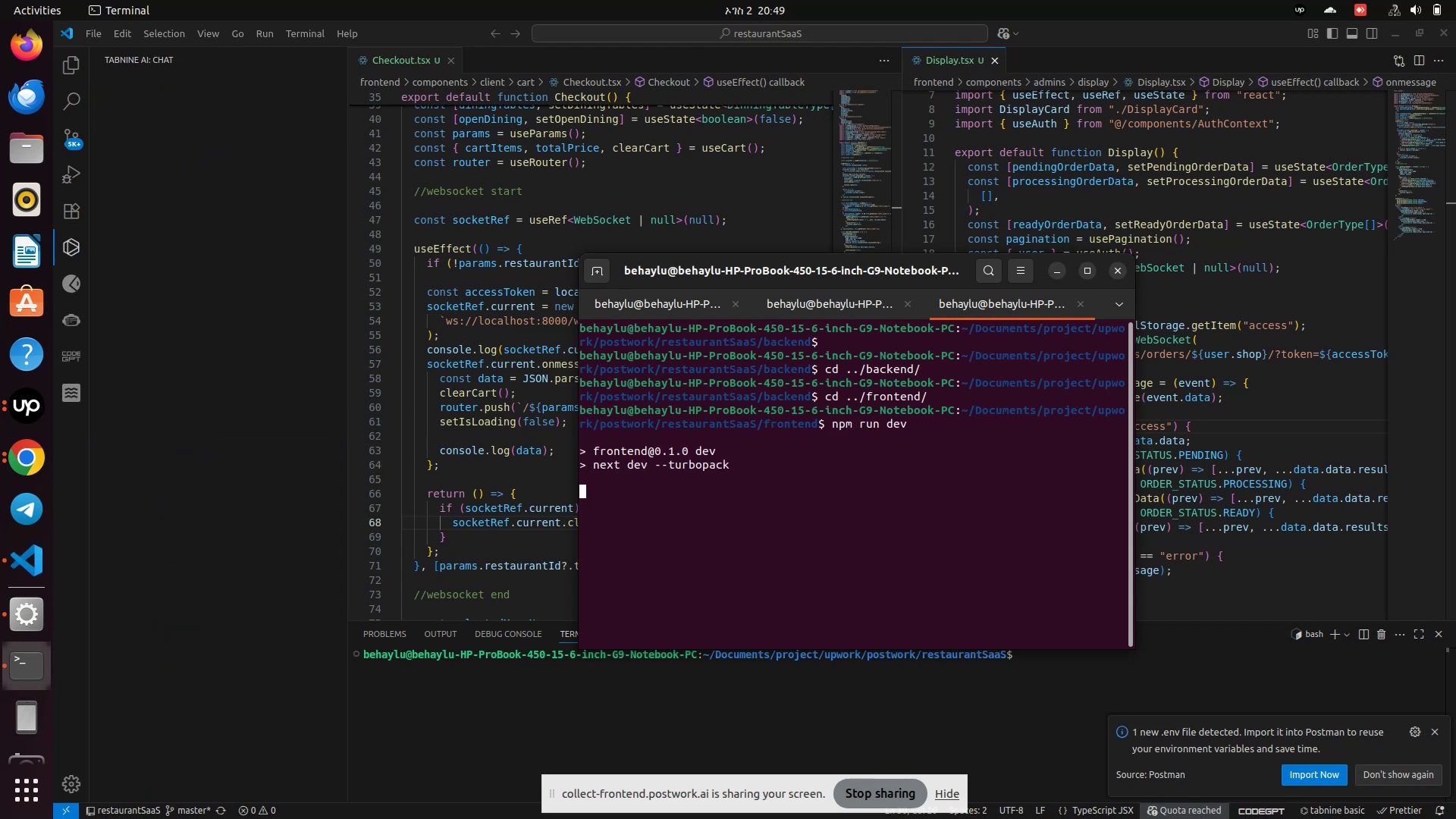 
hold_key(key=ControlLeft, duration=1.81)
left_click([789, 505])
 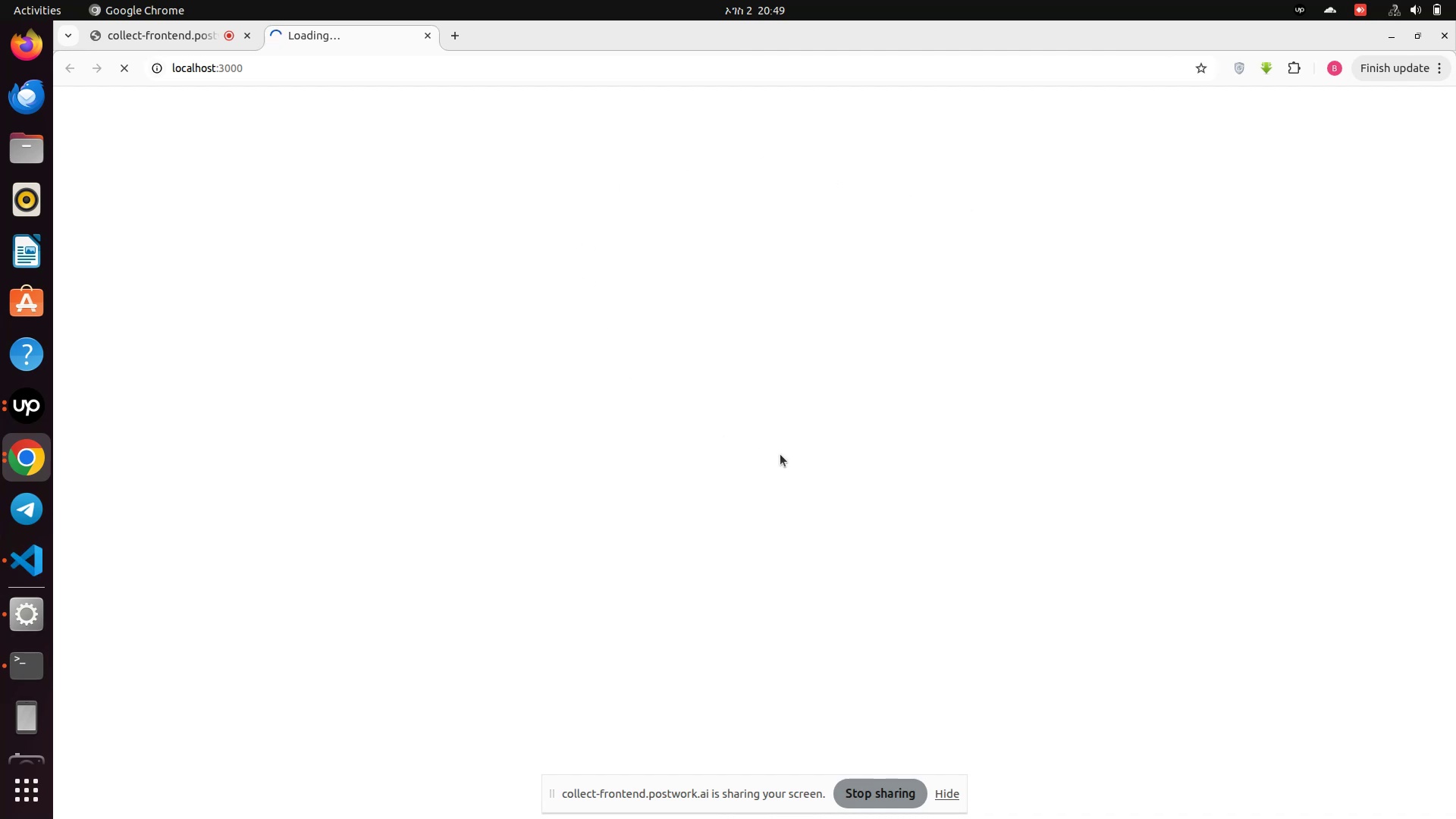 
wait(13.19)
 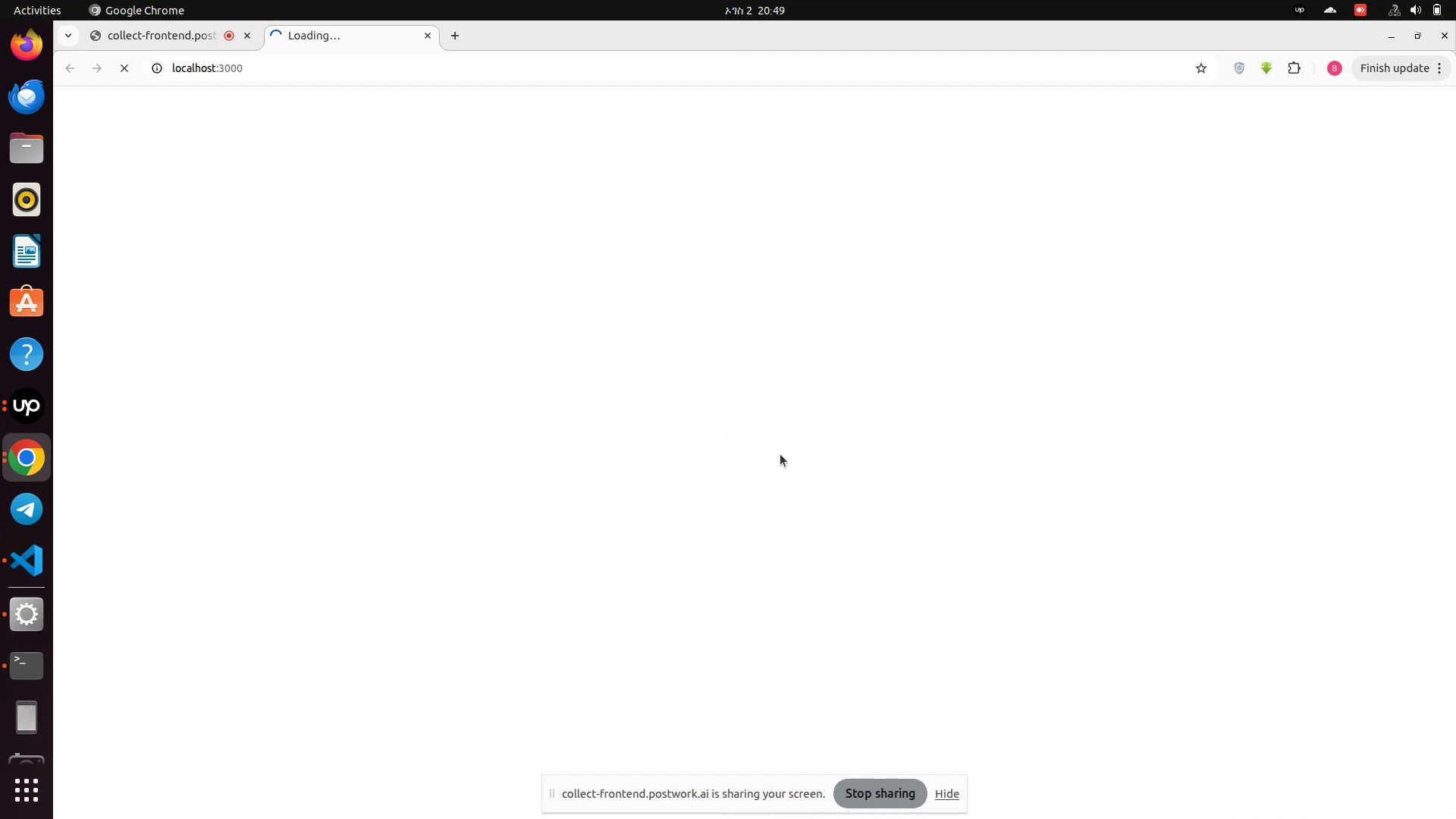 
left_click([1441, 72])
 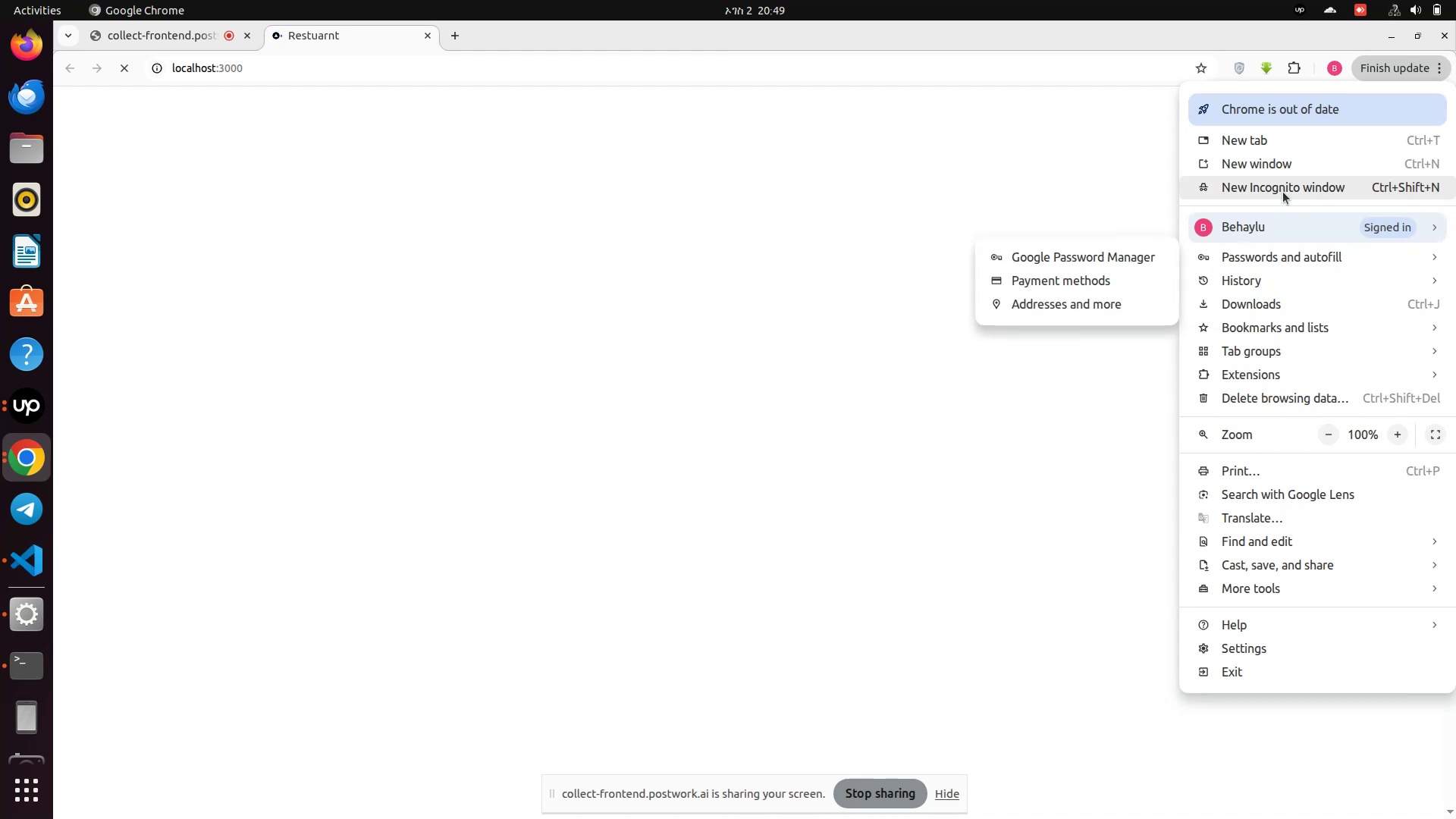 
left_click([1283, 192])
 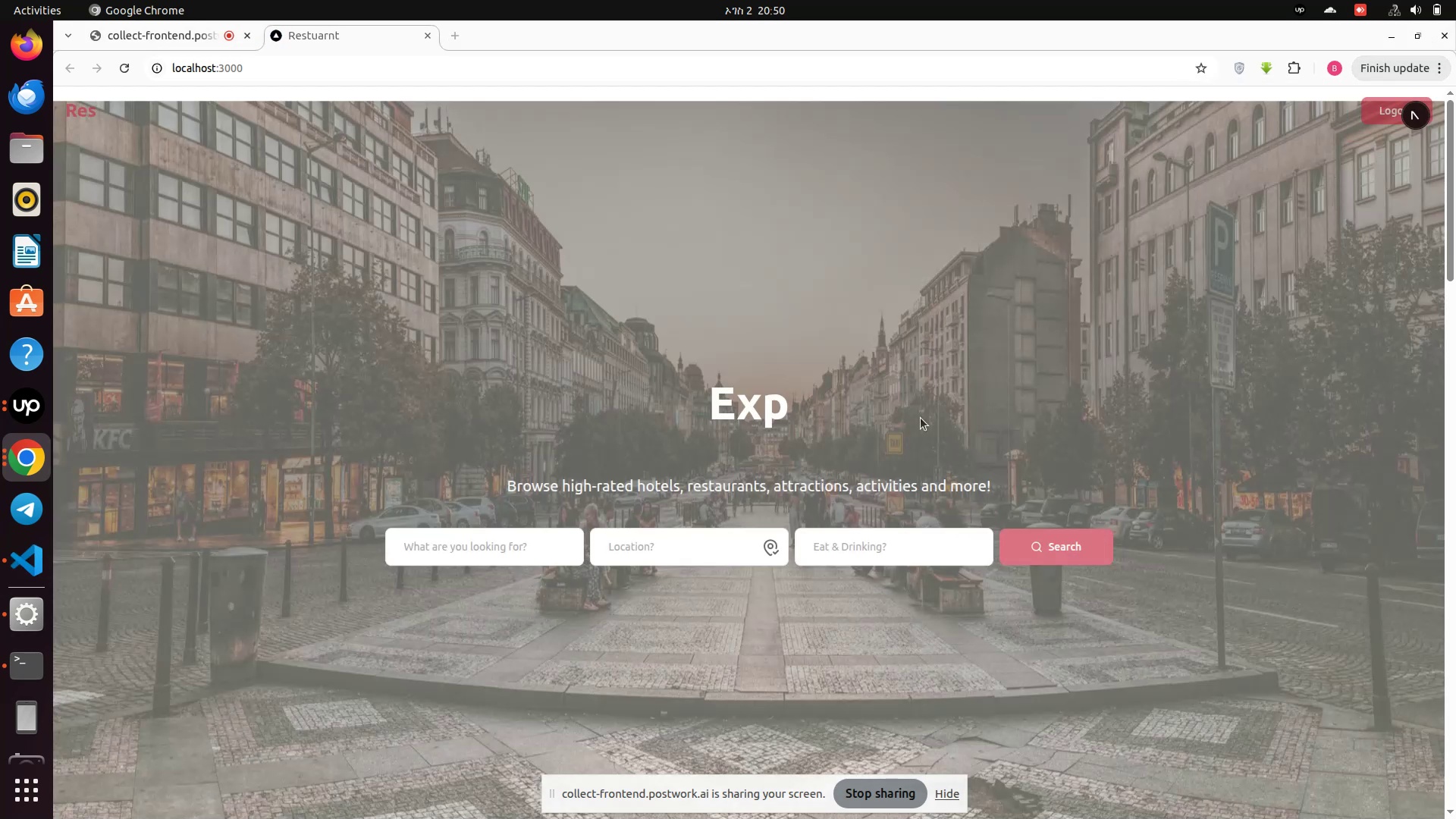 
right_click([563, 322])
 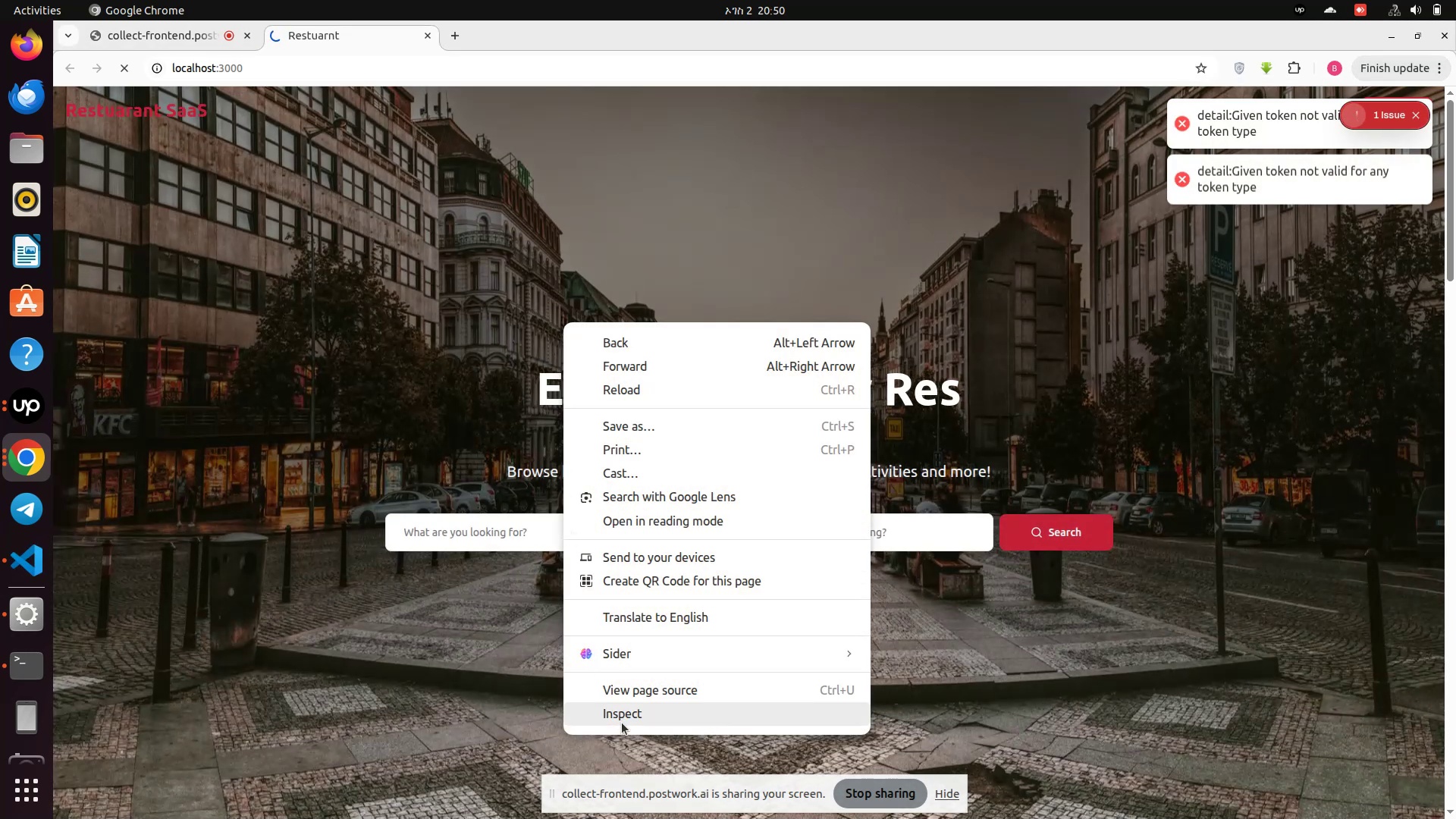 
left_click([622, 721])
 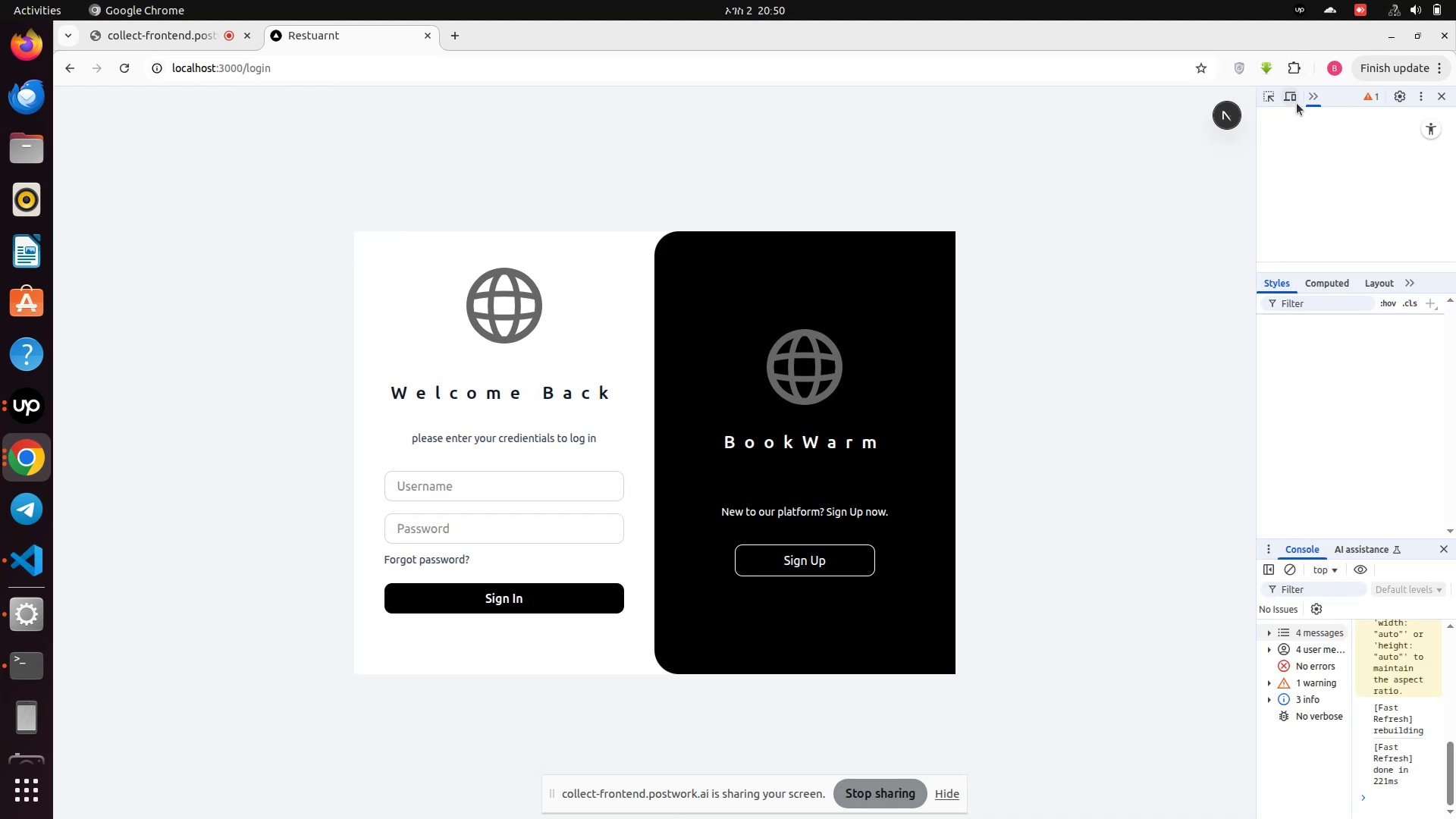 
left_click([1288, 92])
 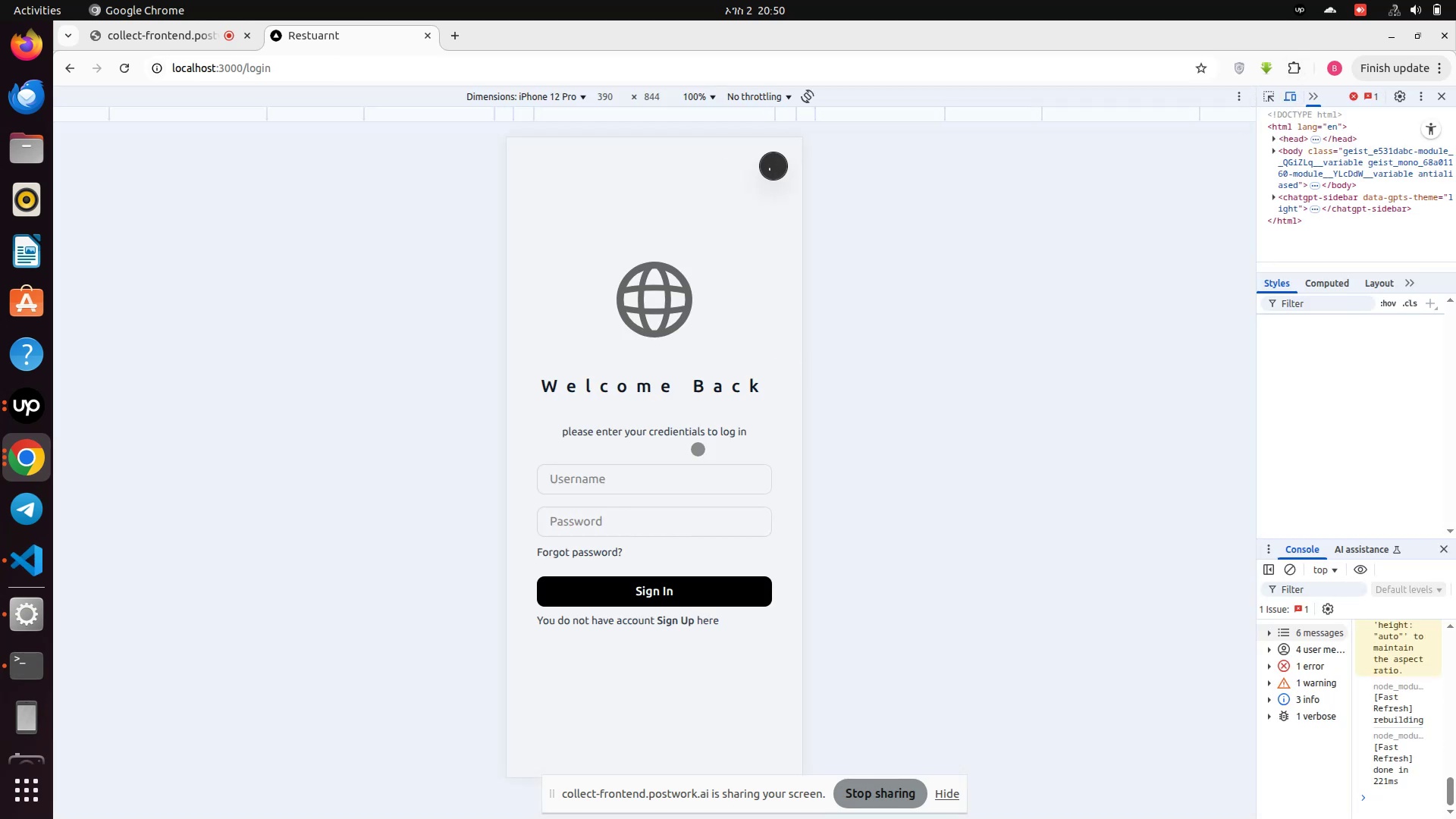 
scroll: coordinate [662, 487], scroll_direction: down, amount: 3.0
 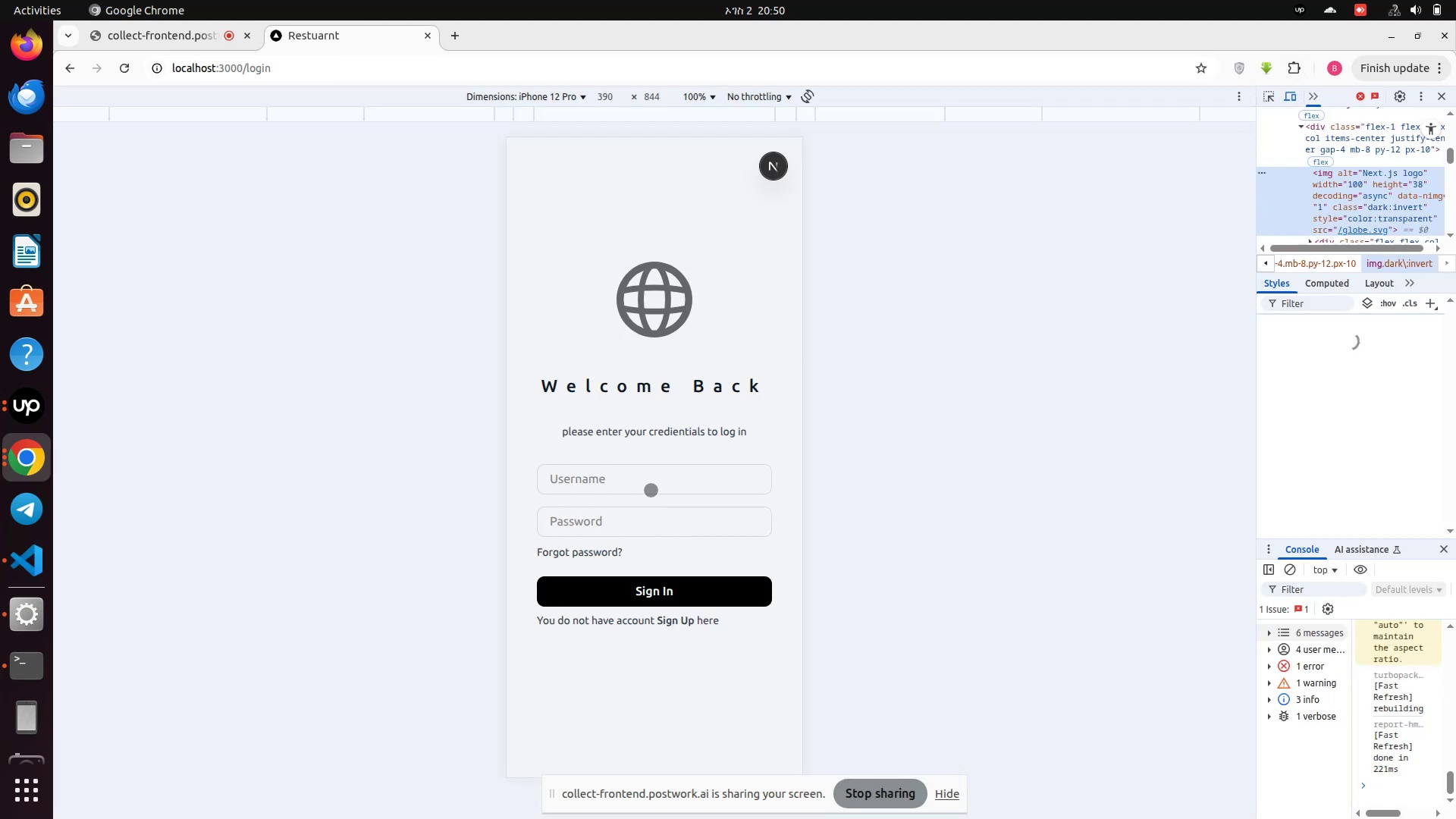 
left_click([651, 490])
 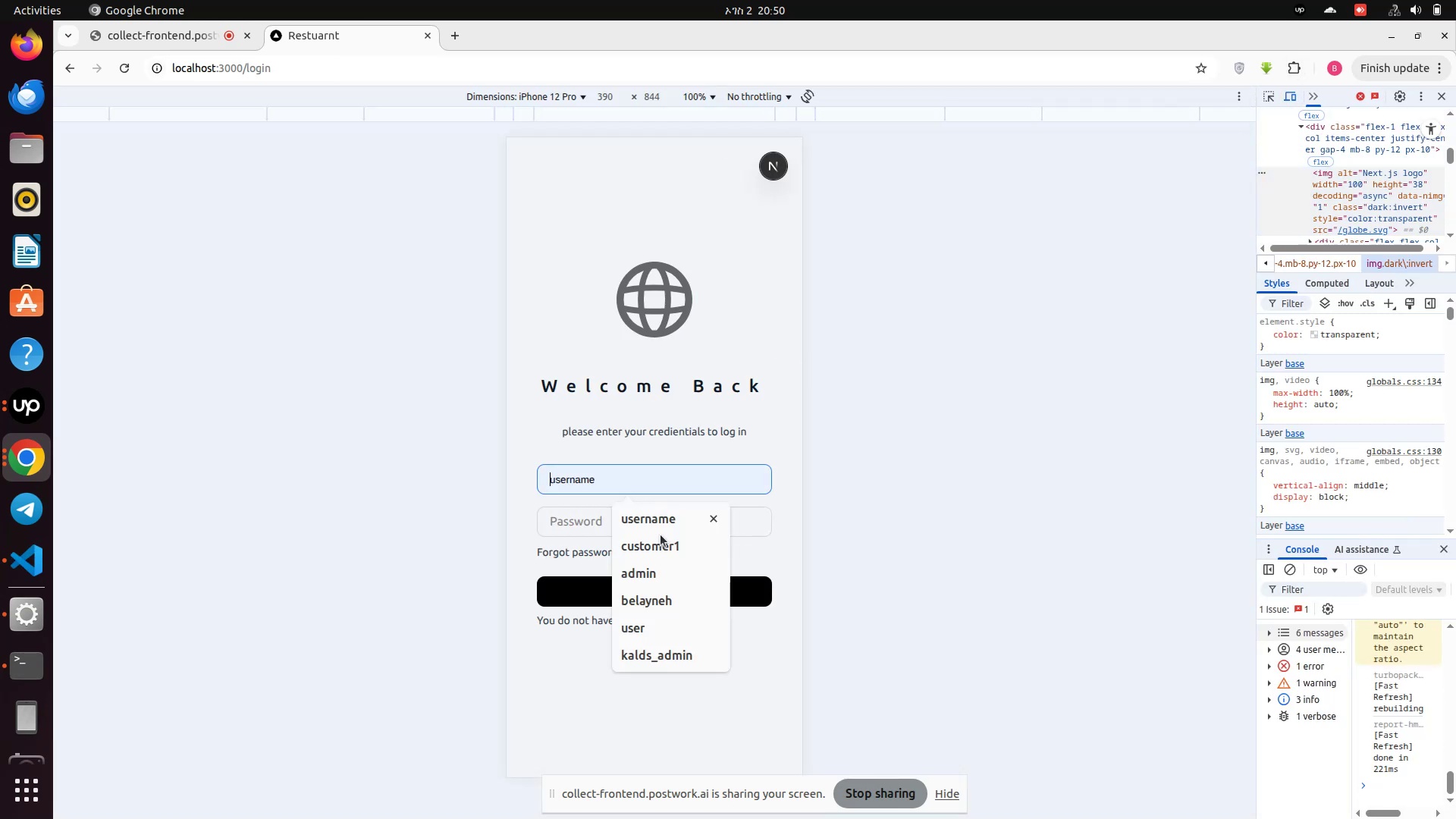 
left_click([661, 544])
 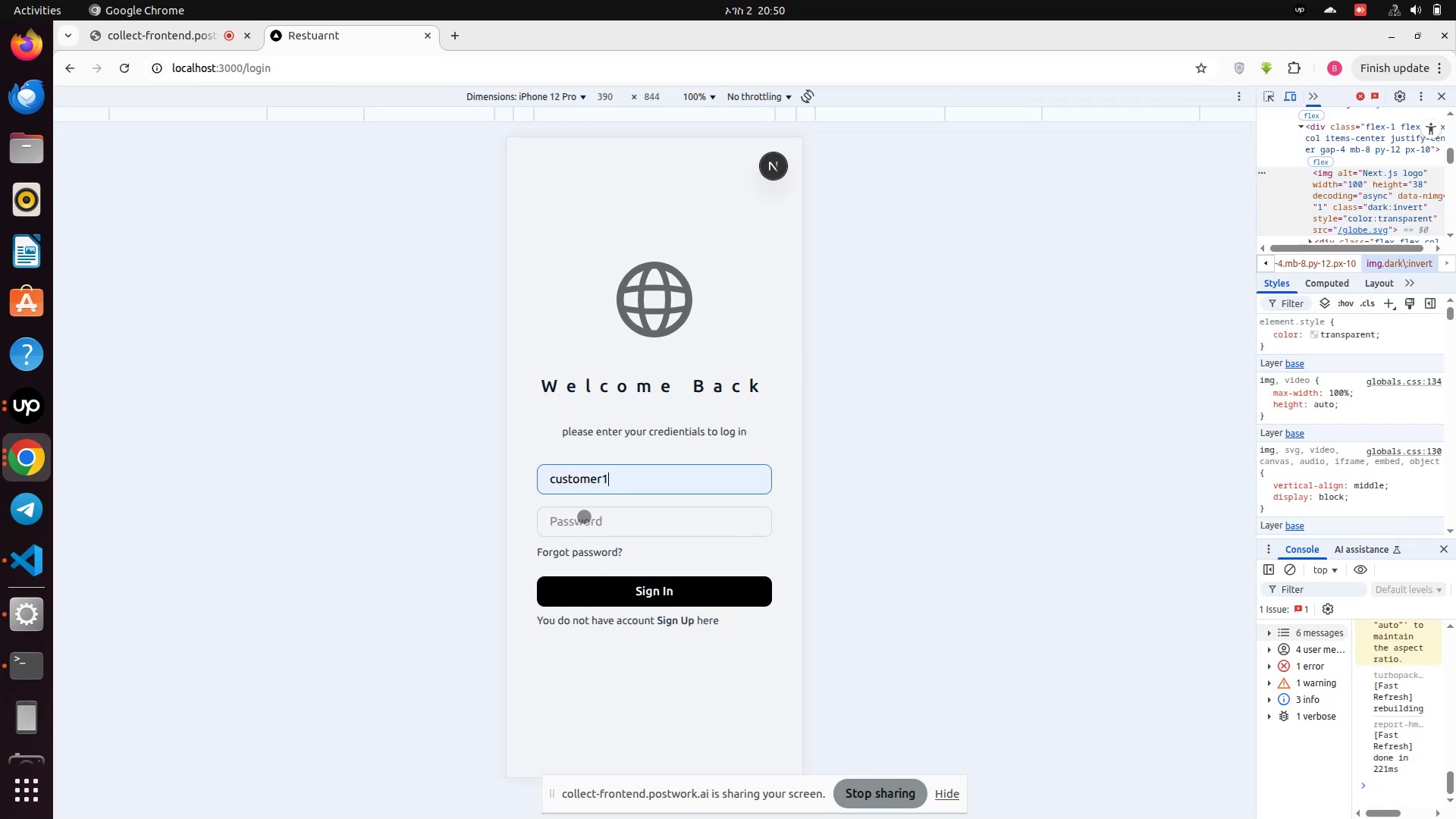 
left_click([584, 516])
 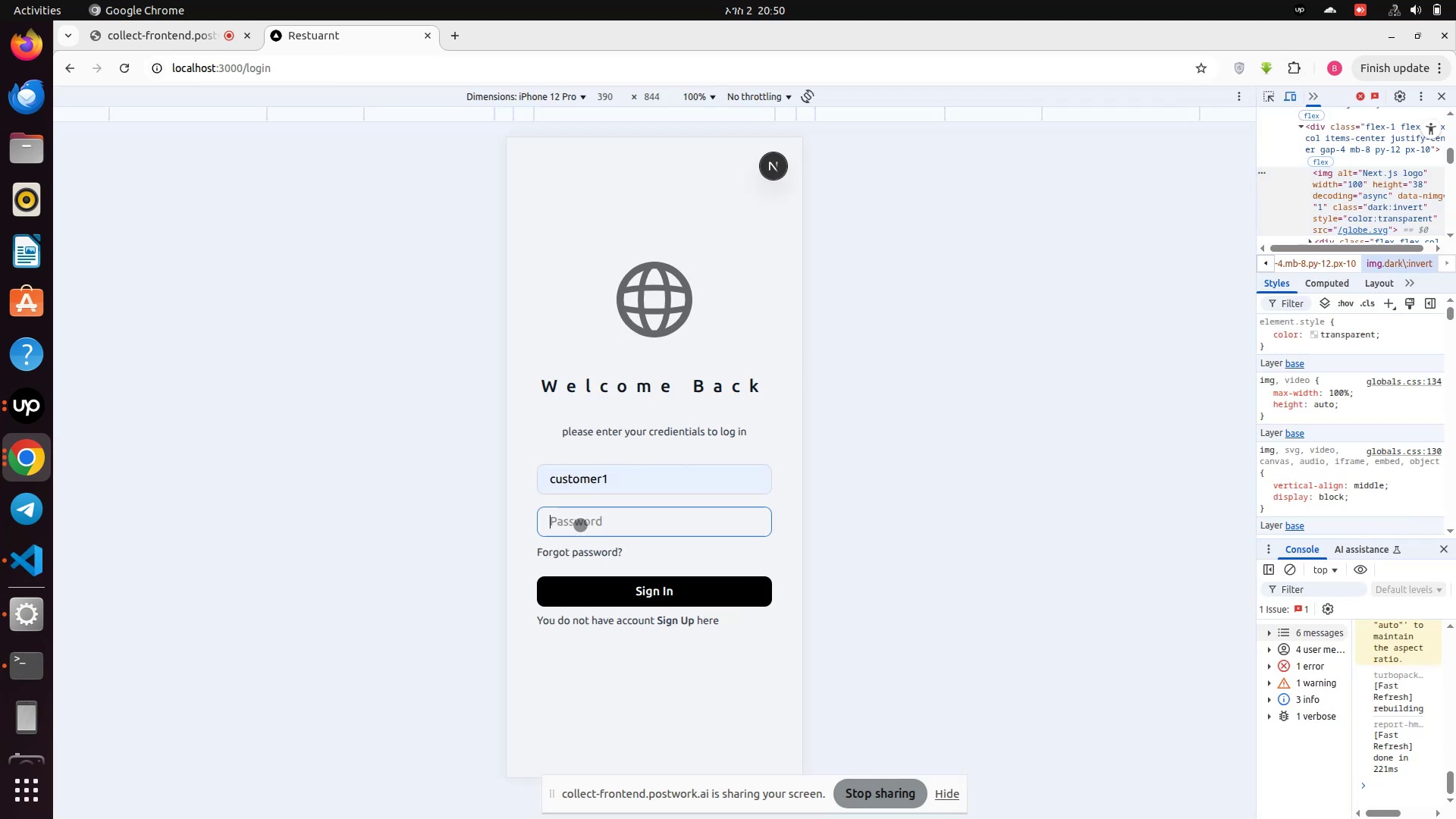 
left_click([580, 525])
 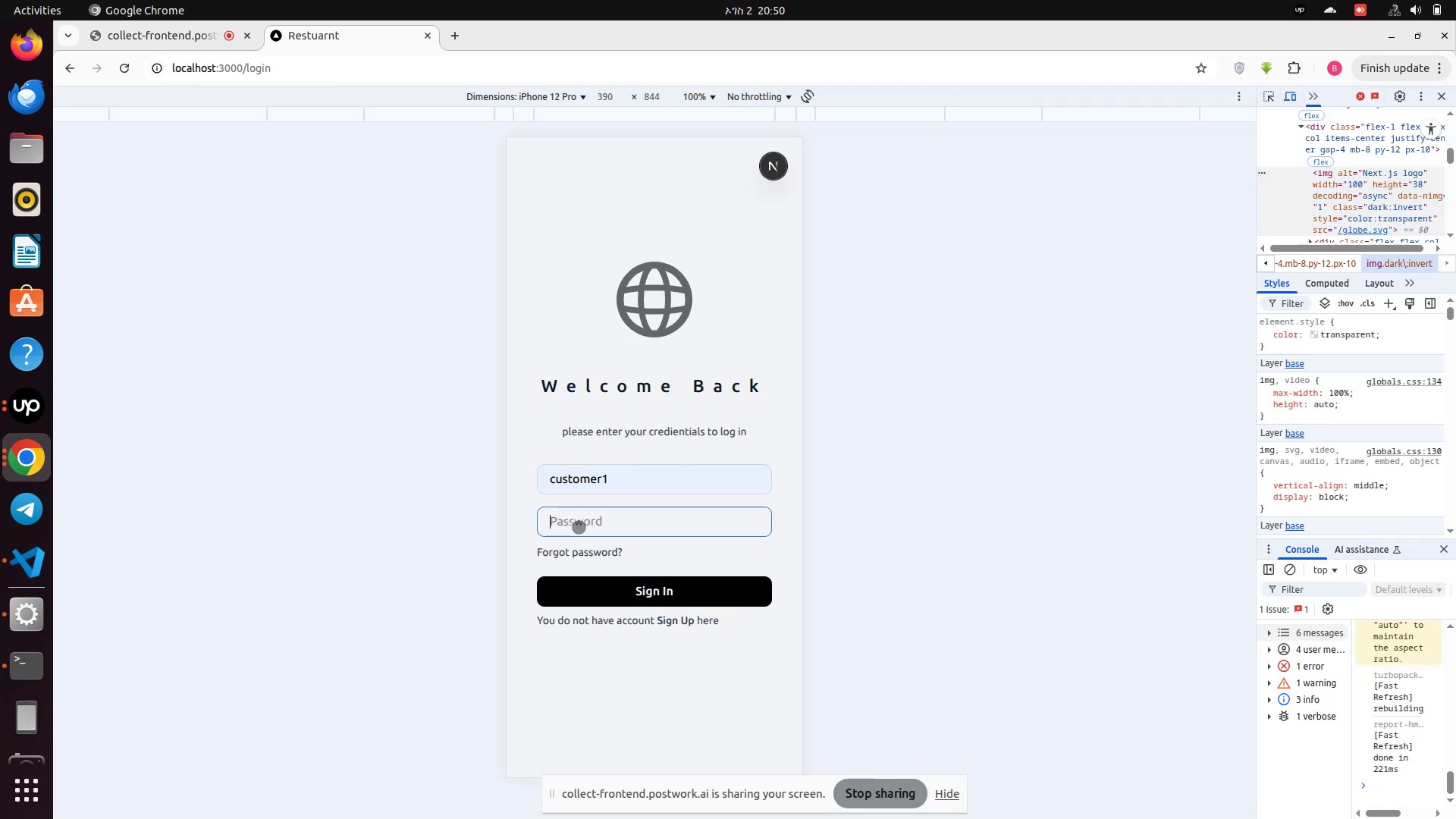 
type(!@QWASZXzxasqw12)
 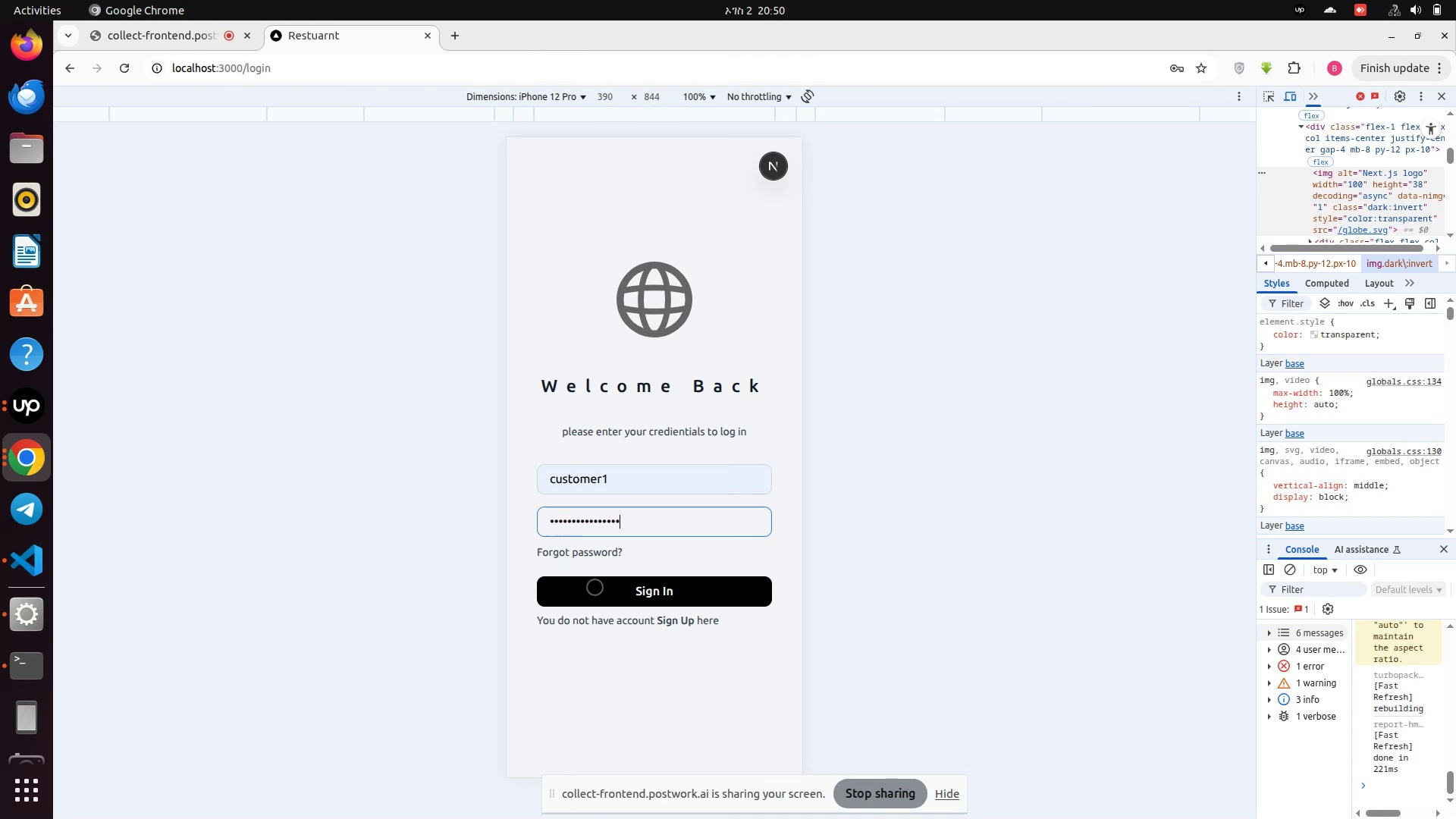 
left_click([620, 598])
 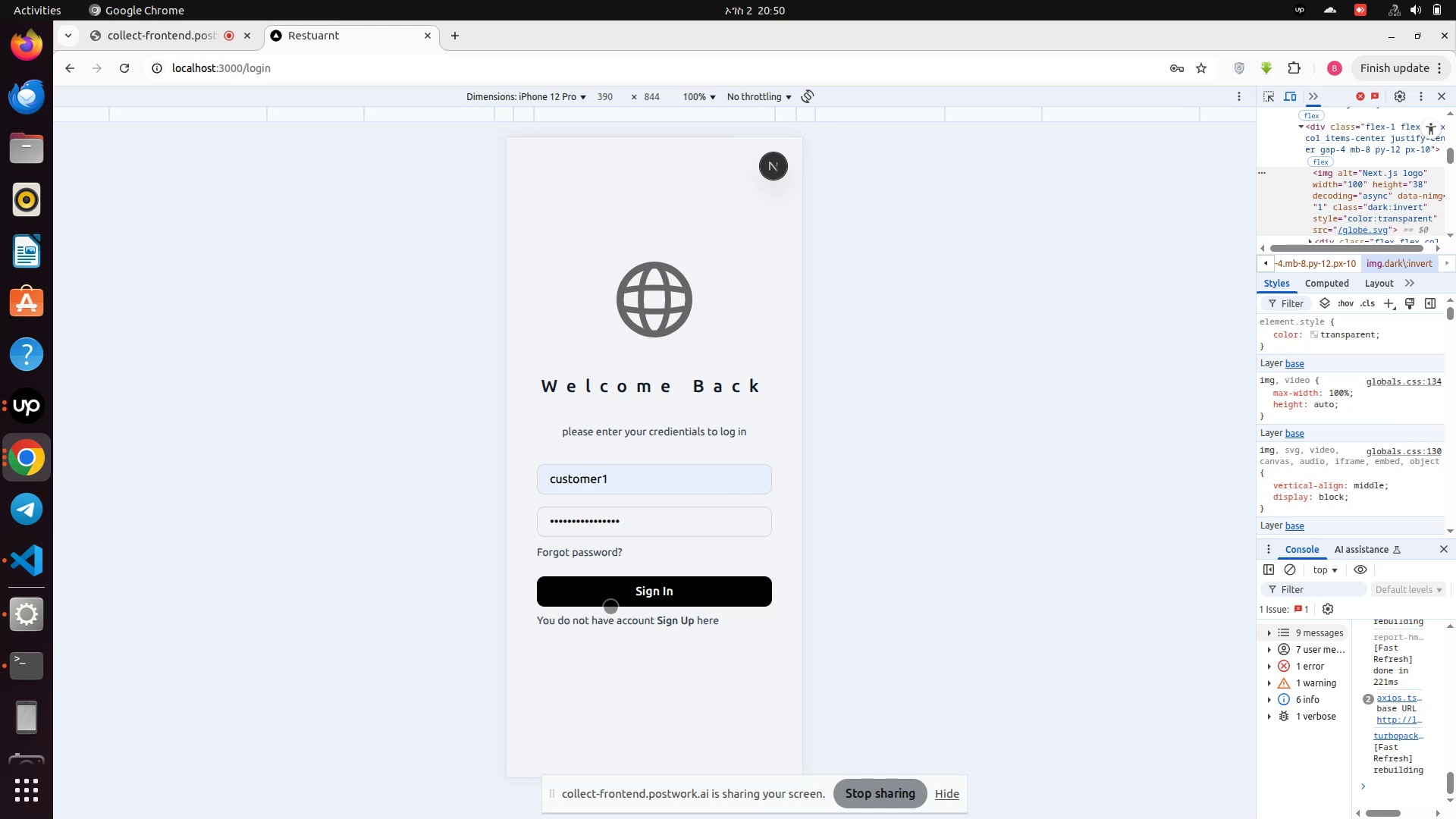 
wait(8.9)
 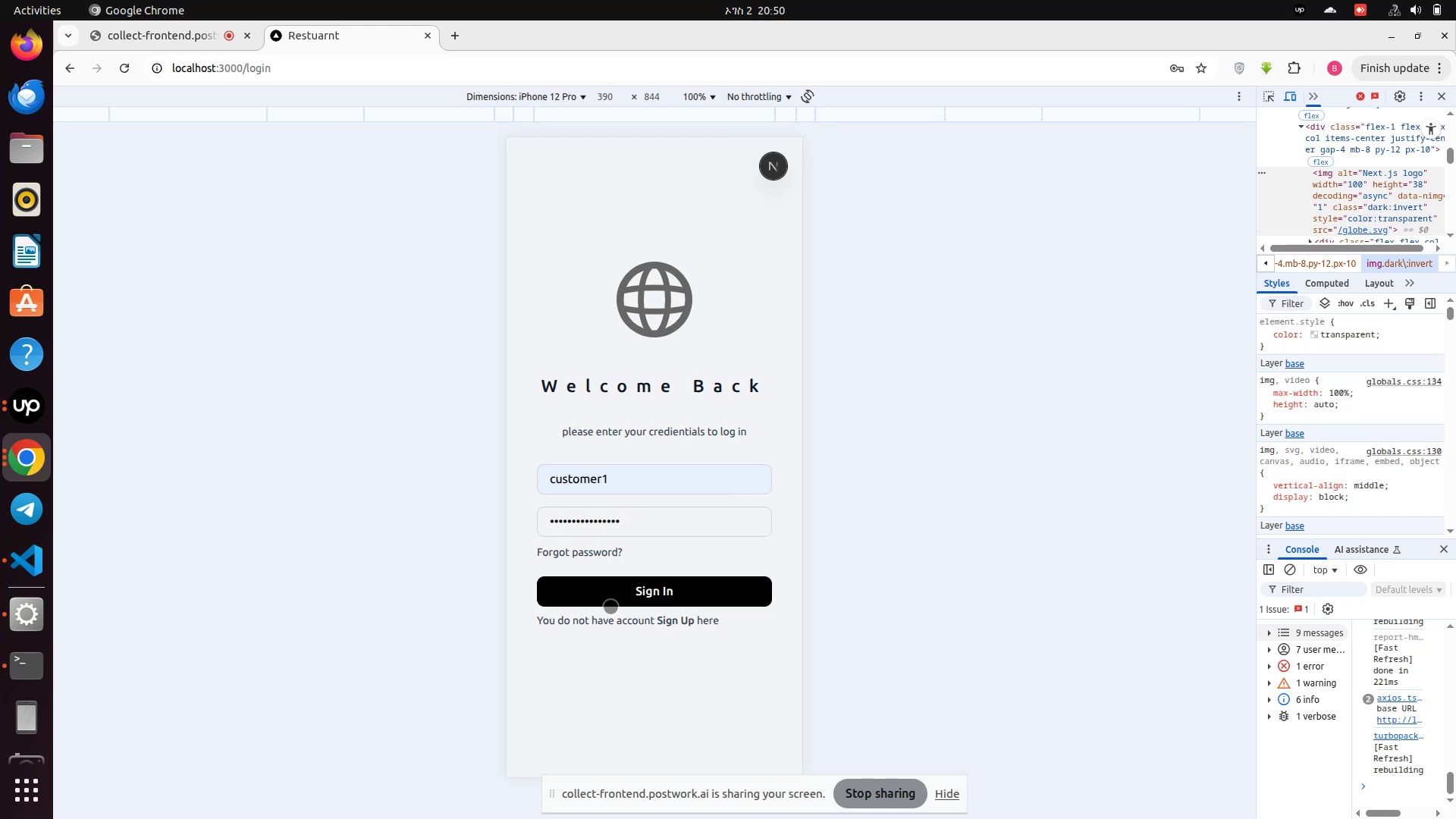 
scroll: coordinate [582, 320], scroll_direction: down, amount: 20.0
 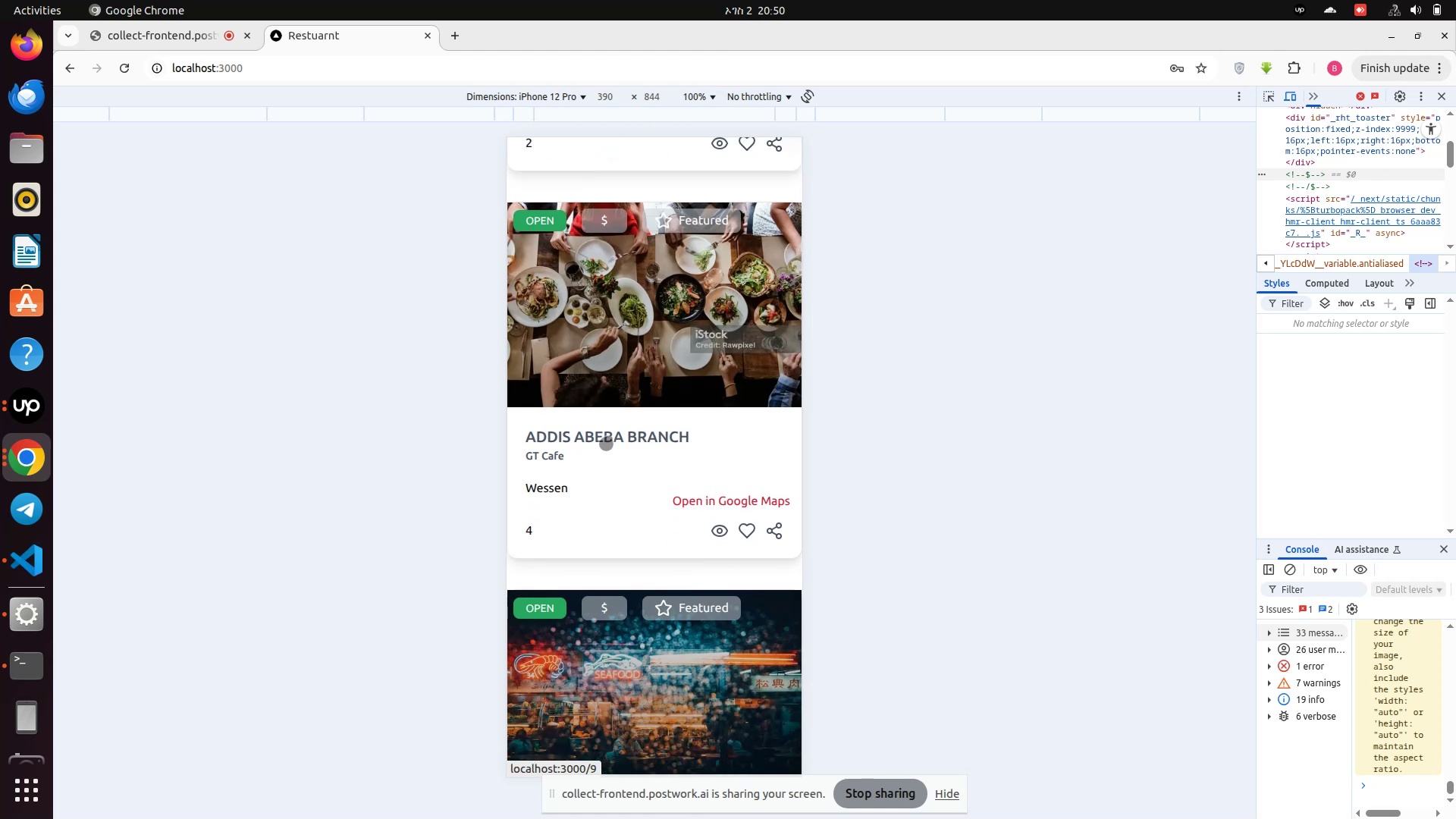 
left_click([606, 441])
 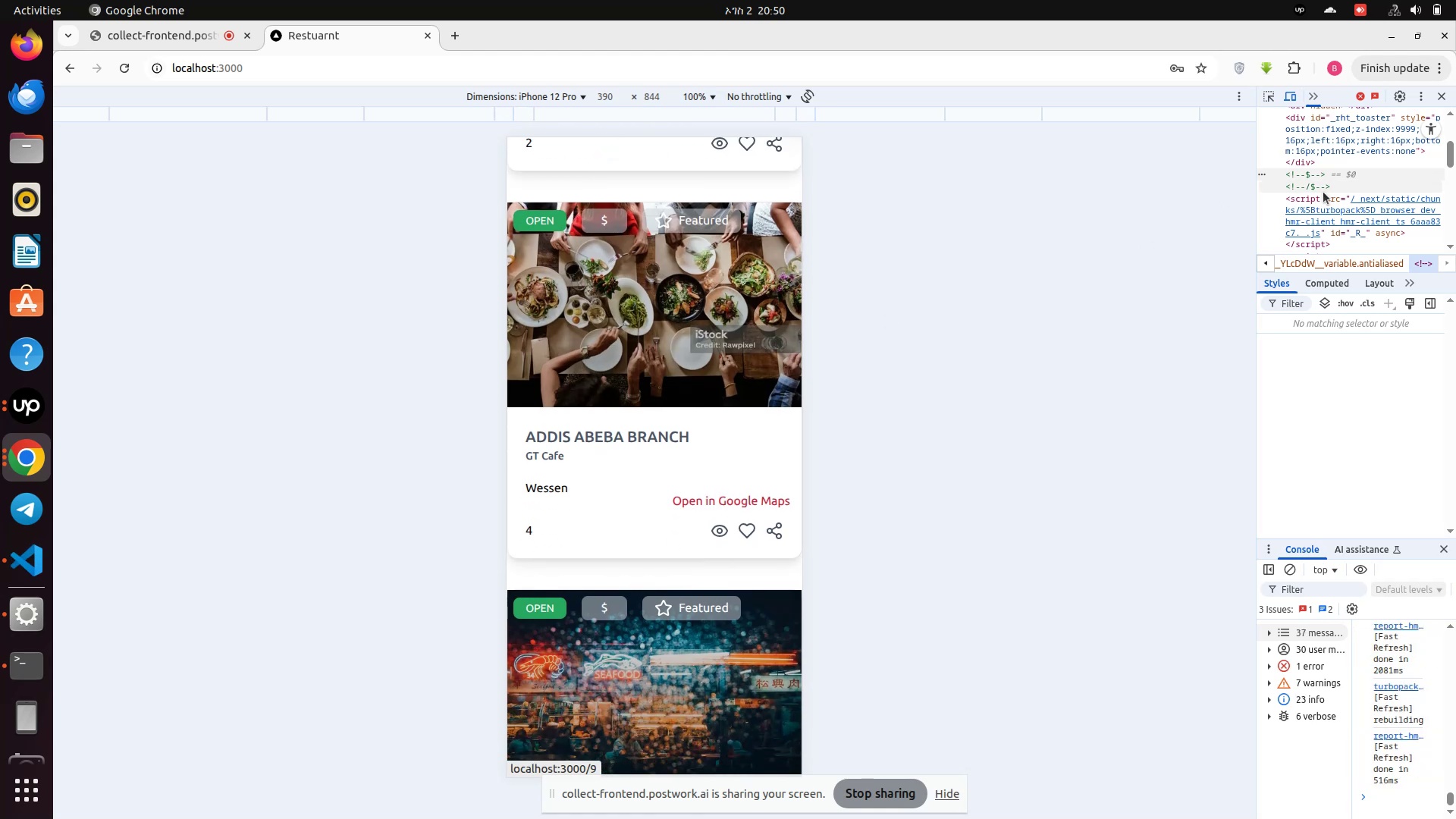 
wait(8.85)
 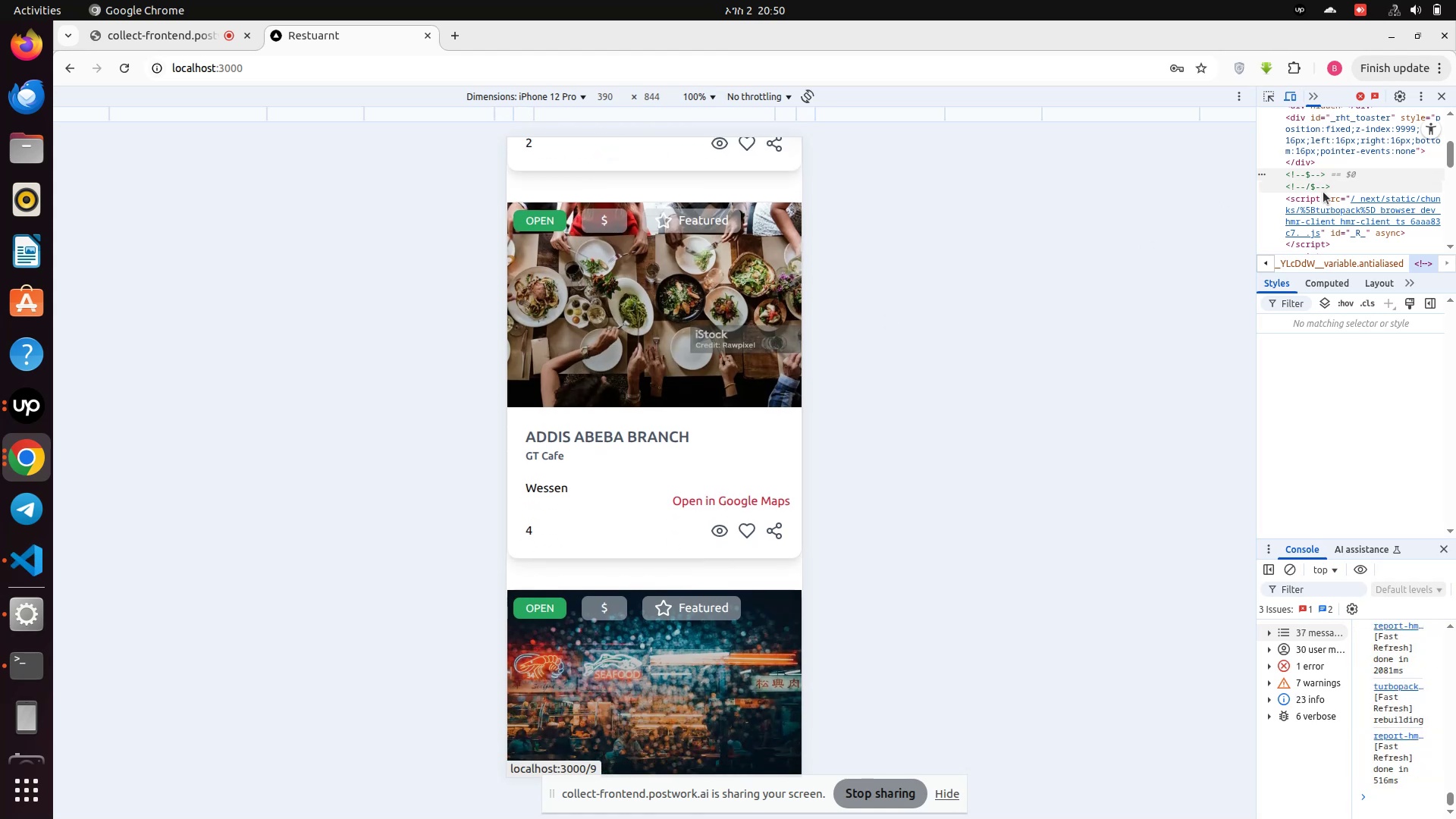 
left_click([1424, 89])
 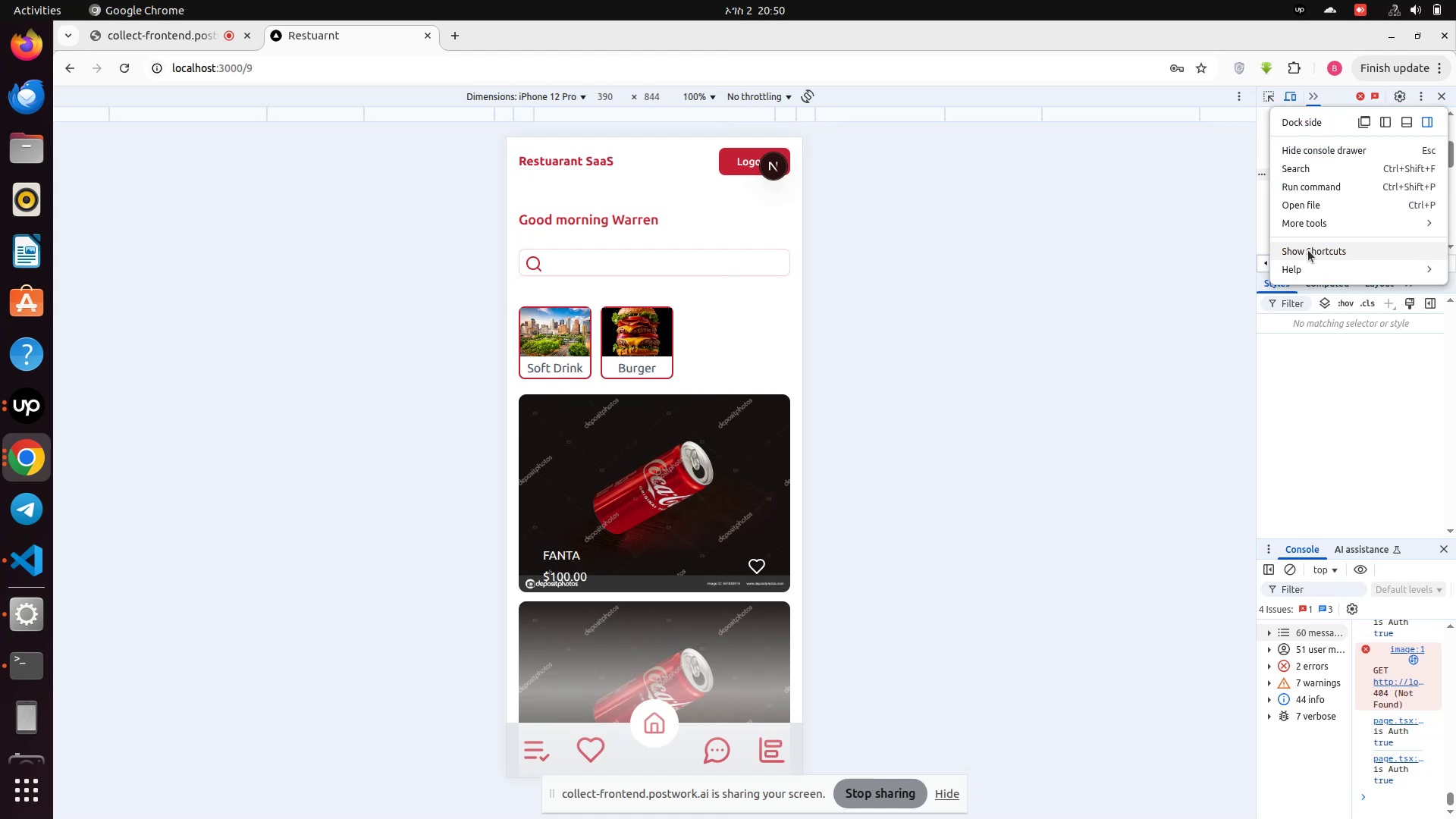 
mouse_move([1301, 211])
 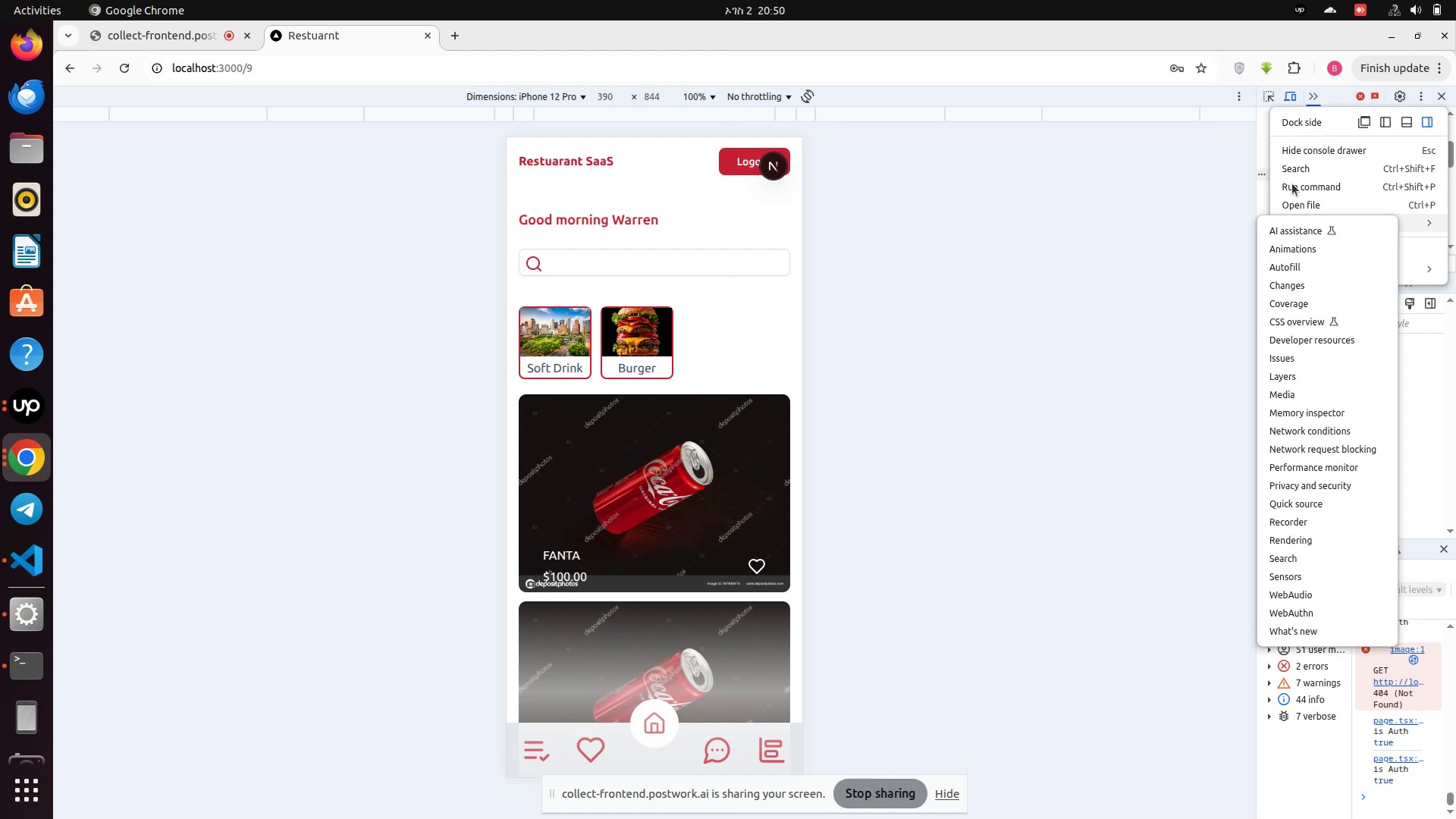 
wait(8.4)
 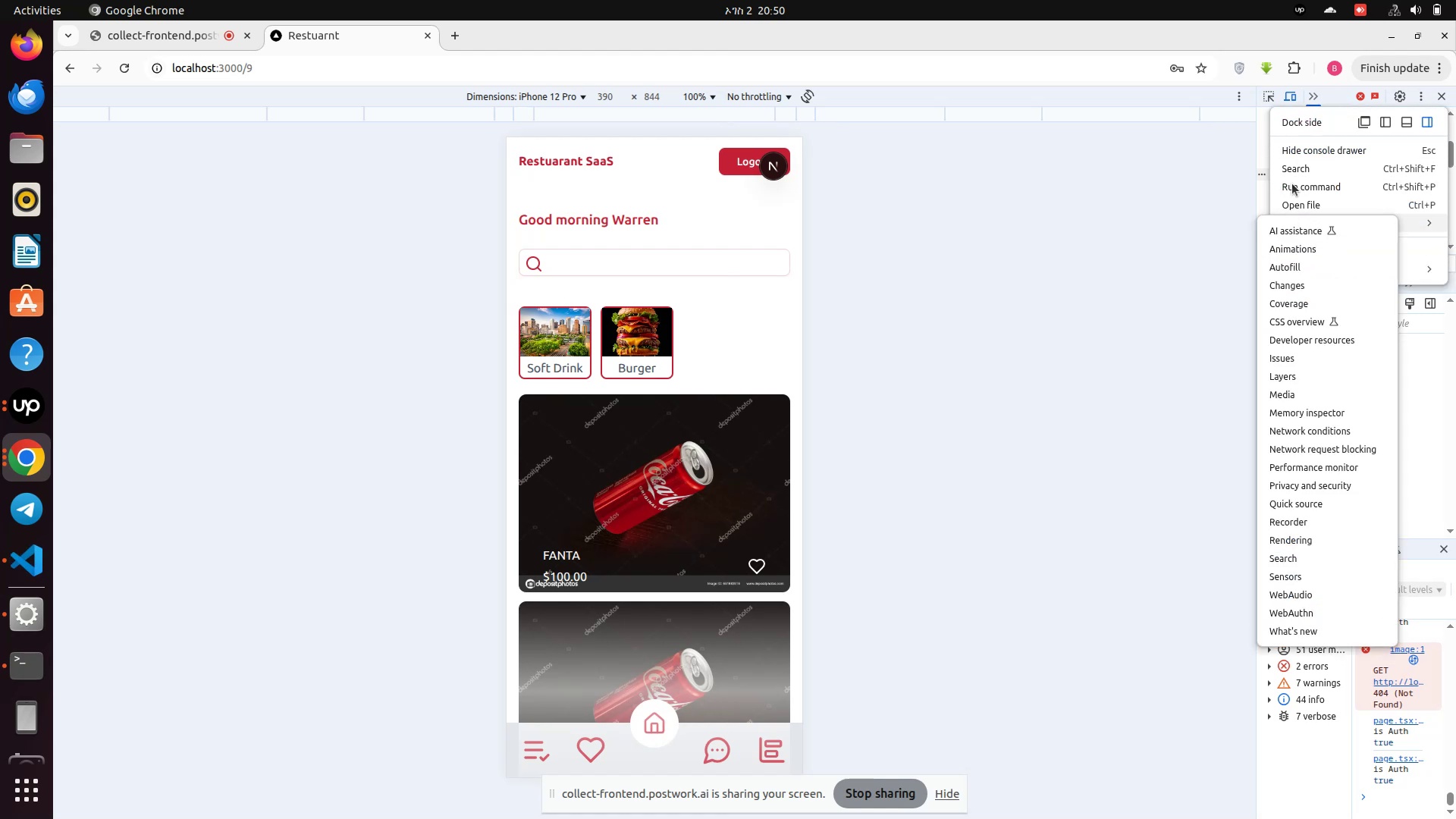 
left_click([31, 437])
 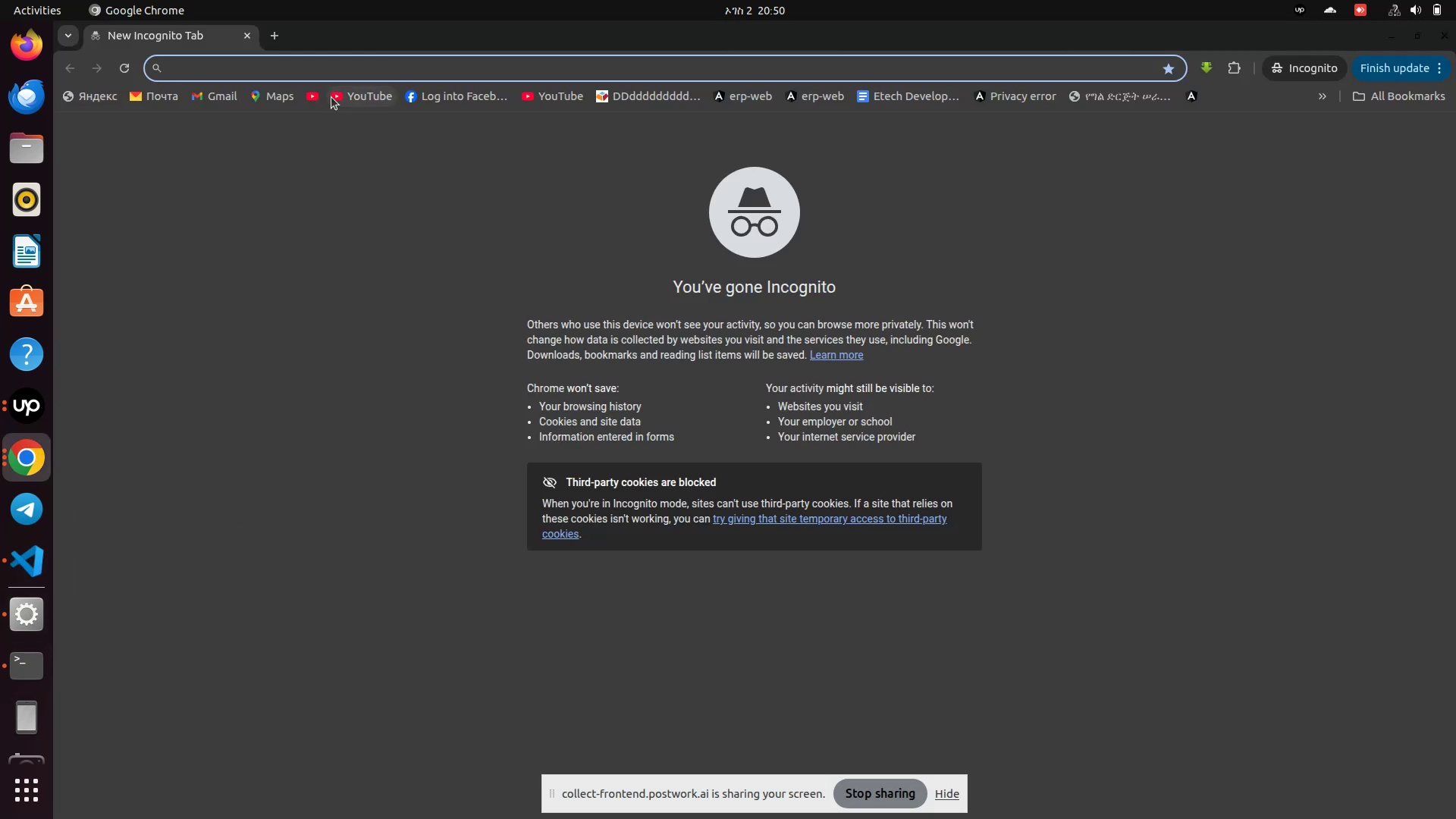 
left_click([331, 70])
 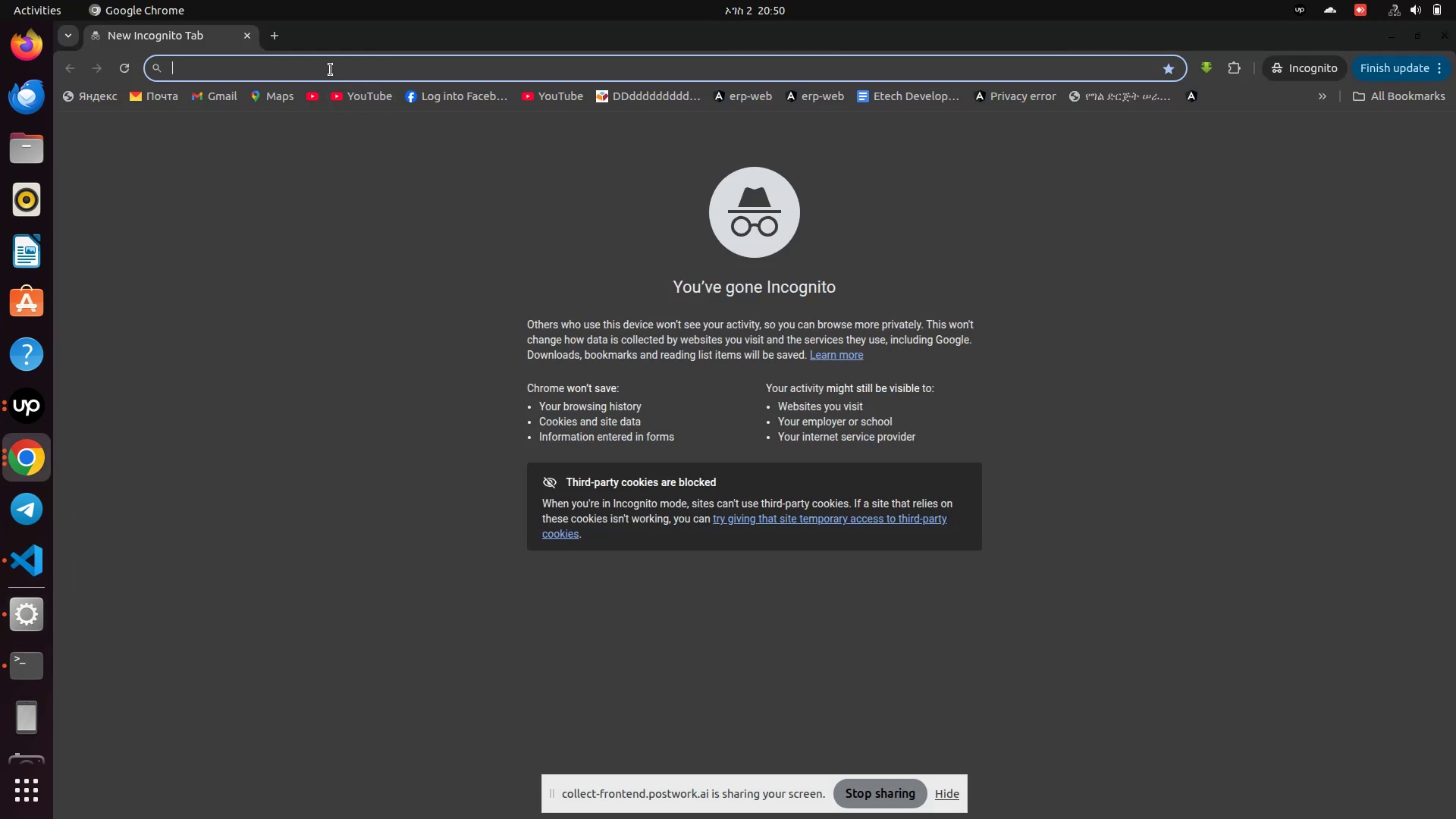 
type(locahost:)
 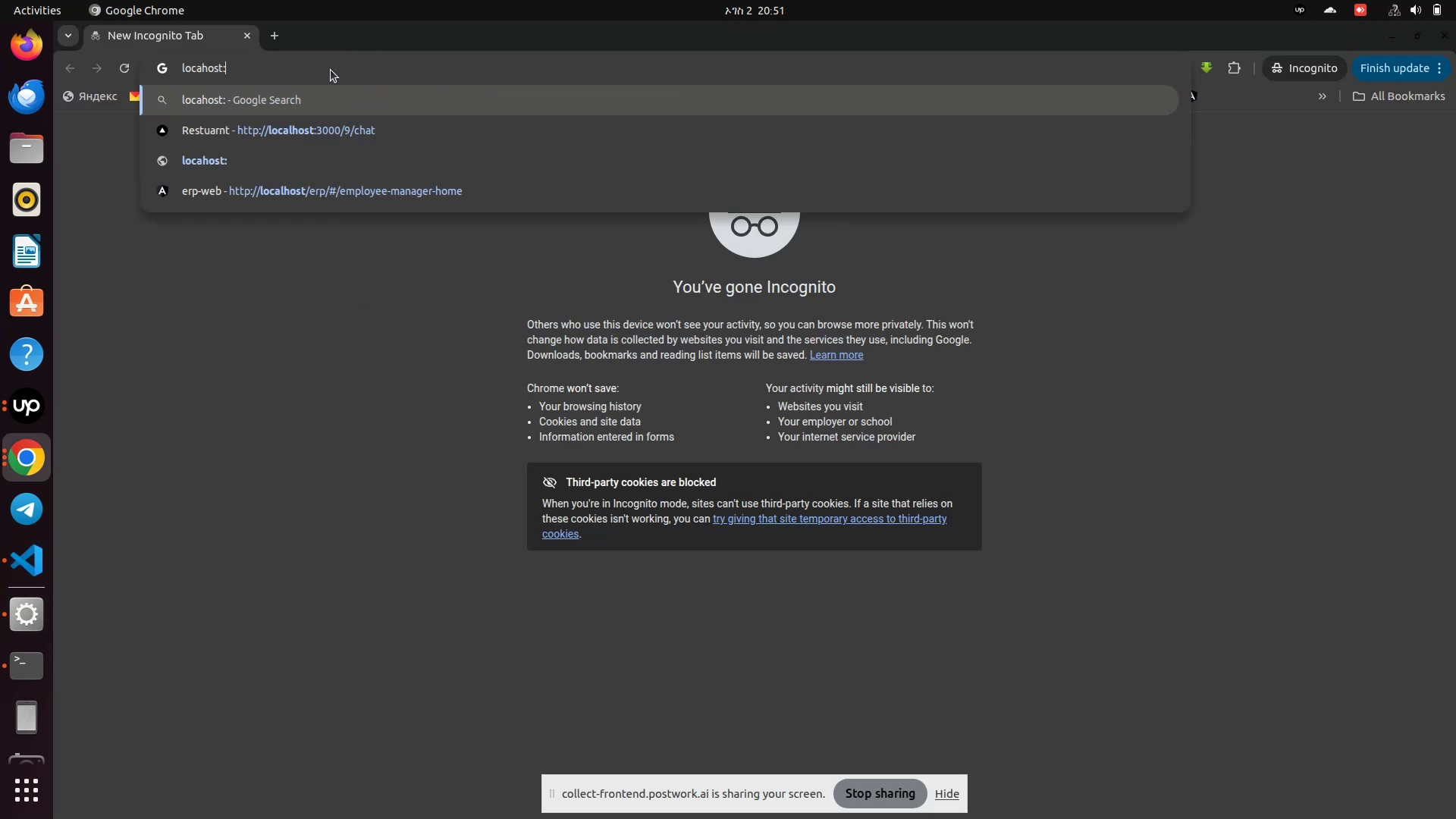 
key(ArrowDown)
 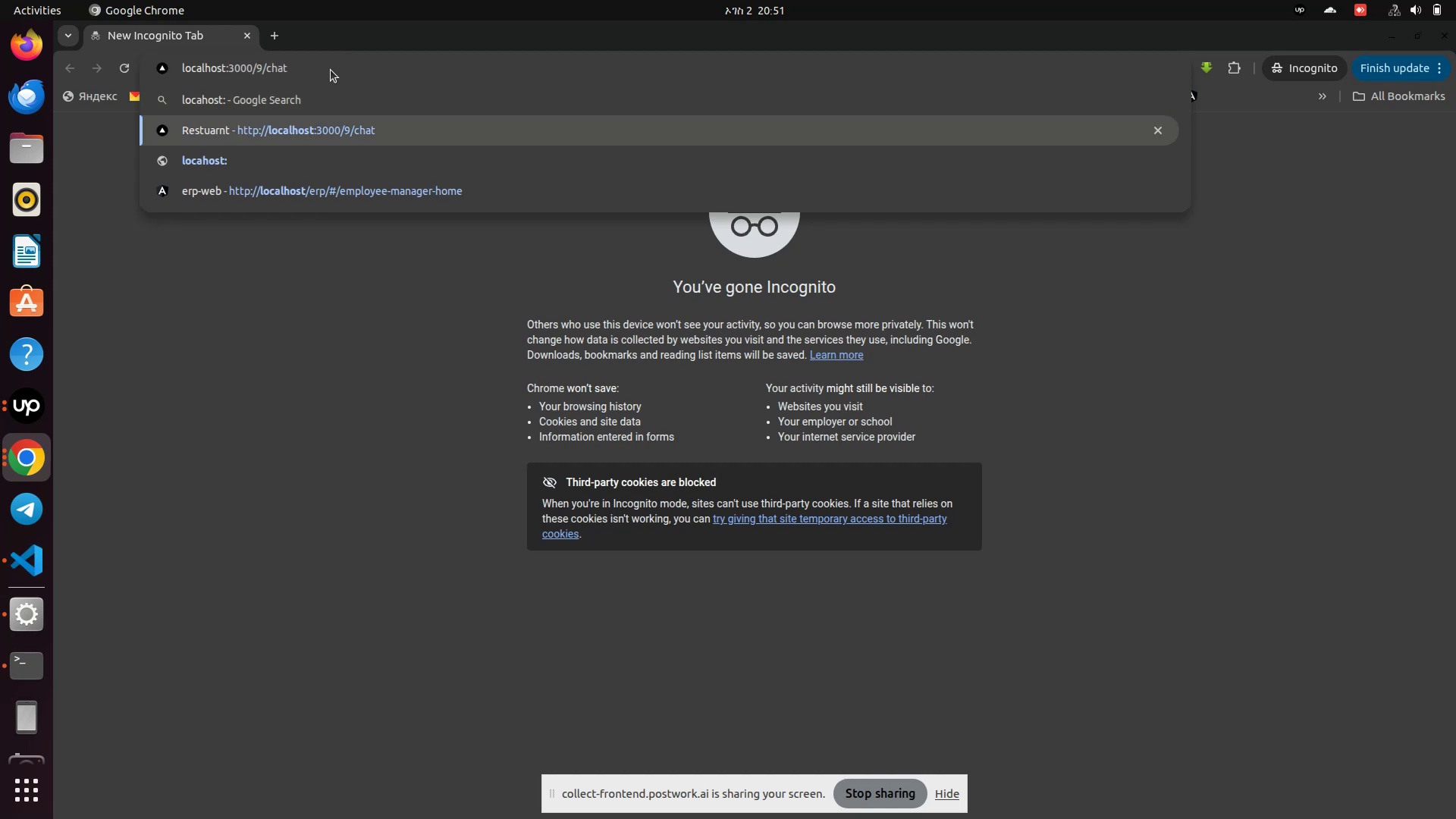 
key(Enter)
 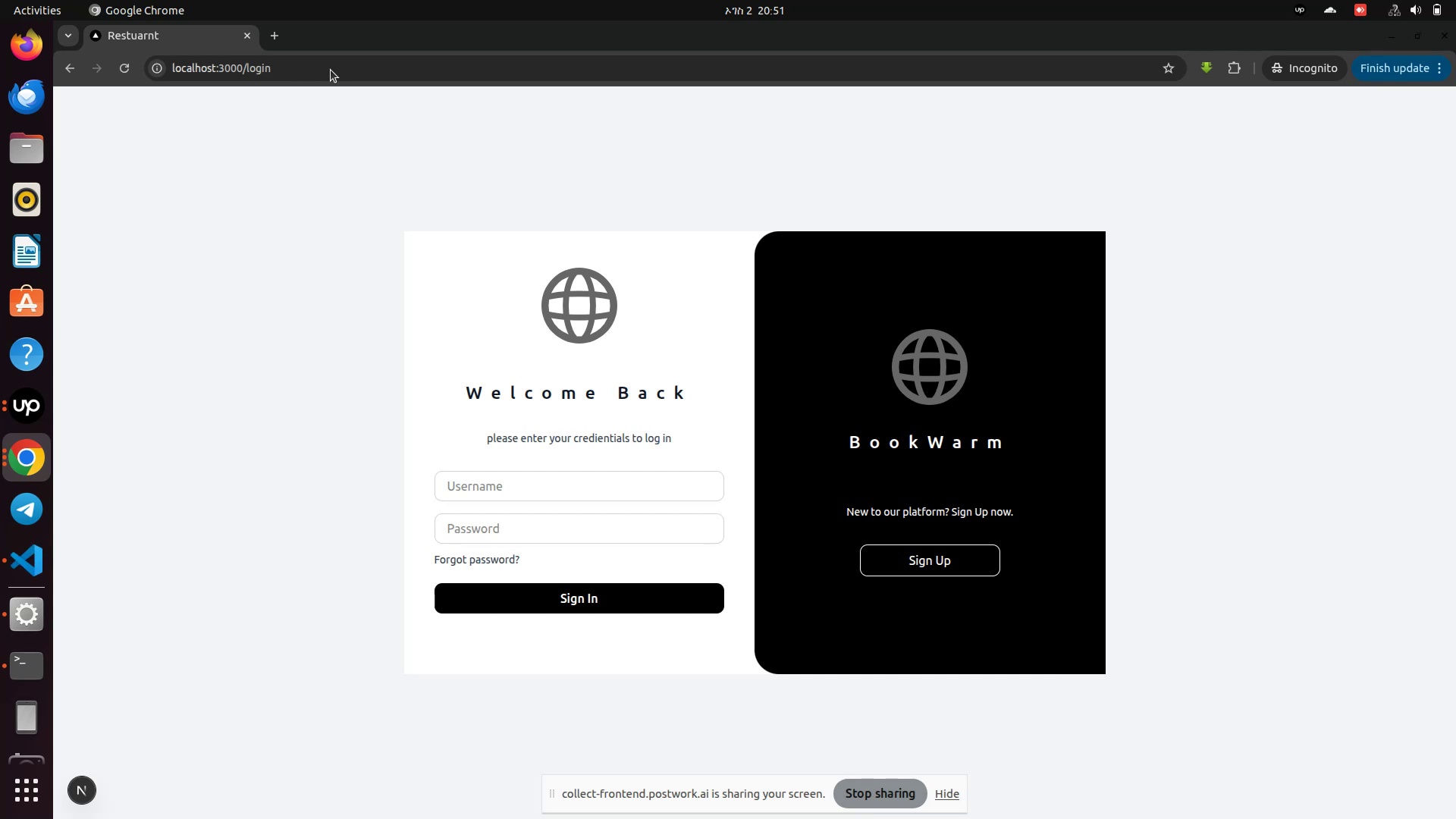 
wait(47.9)
 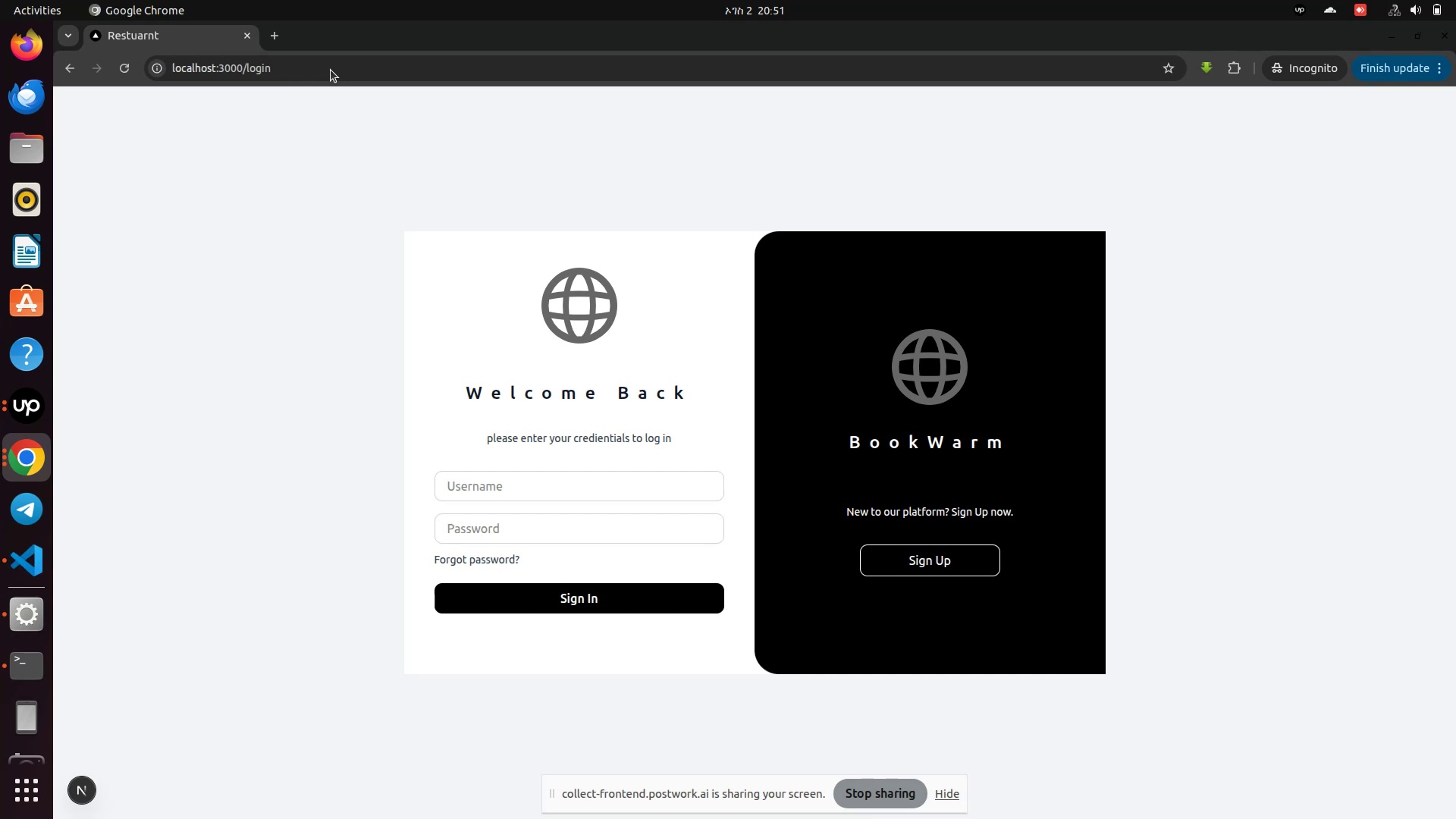 
left_click([497, 483])
 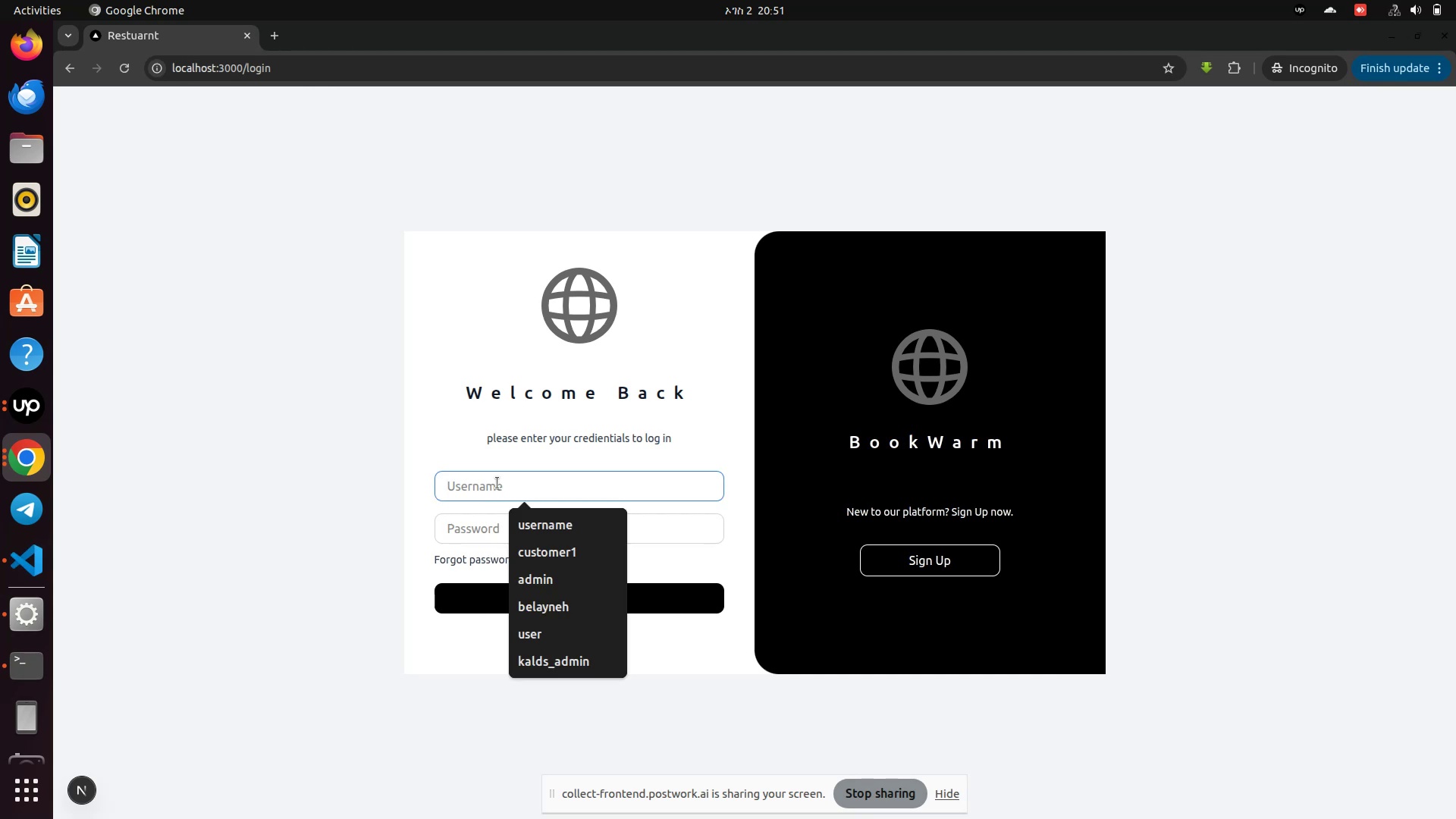 
type(gt)
 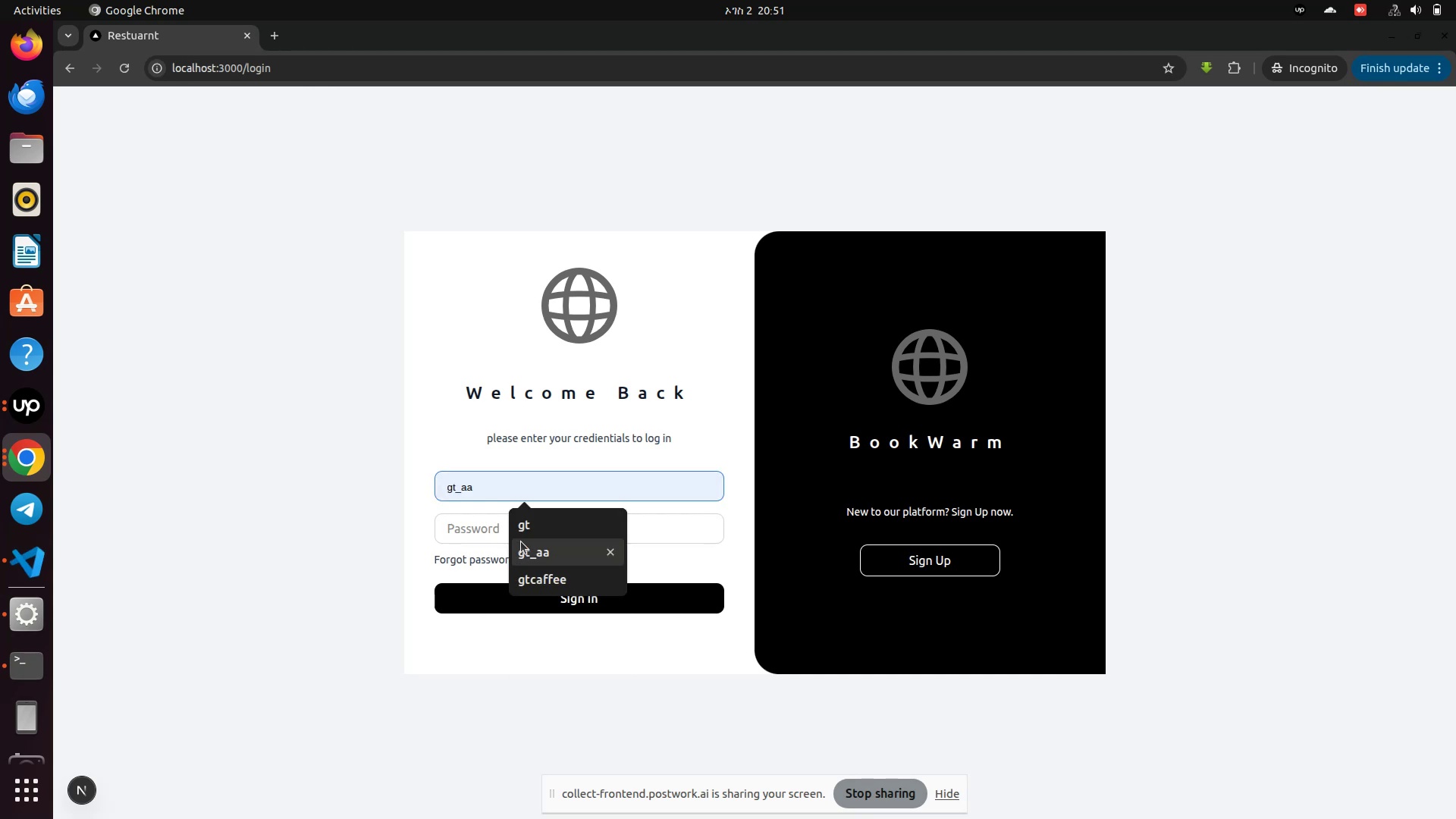 
left_click([537, 560])
 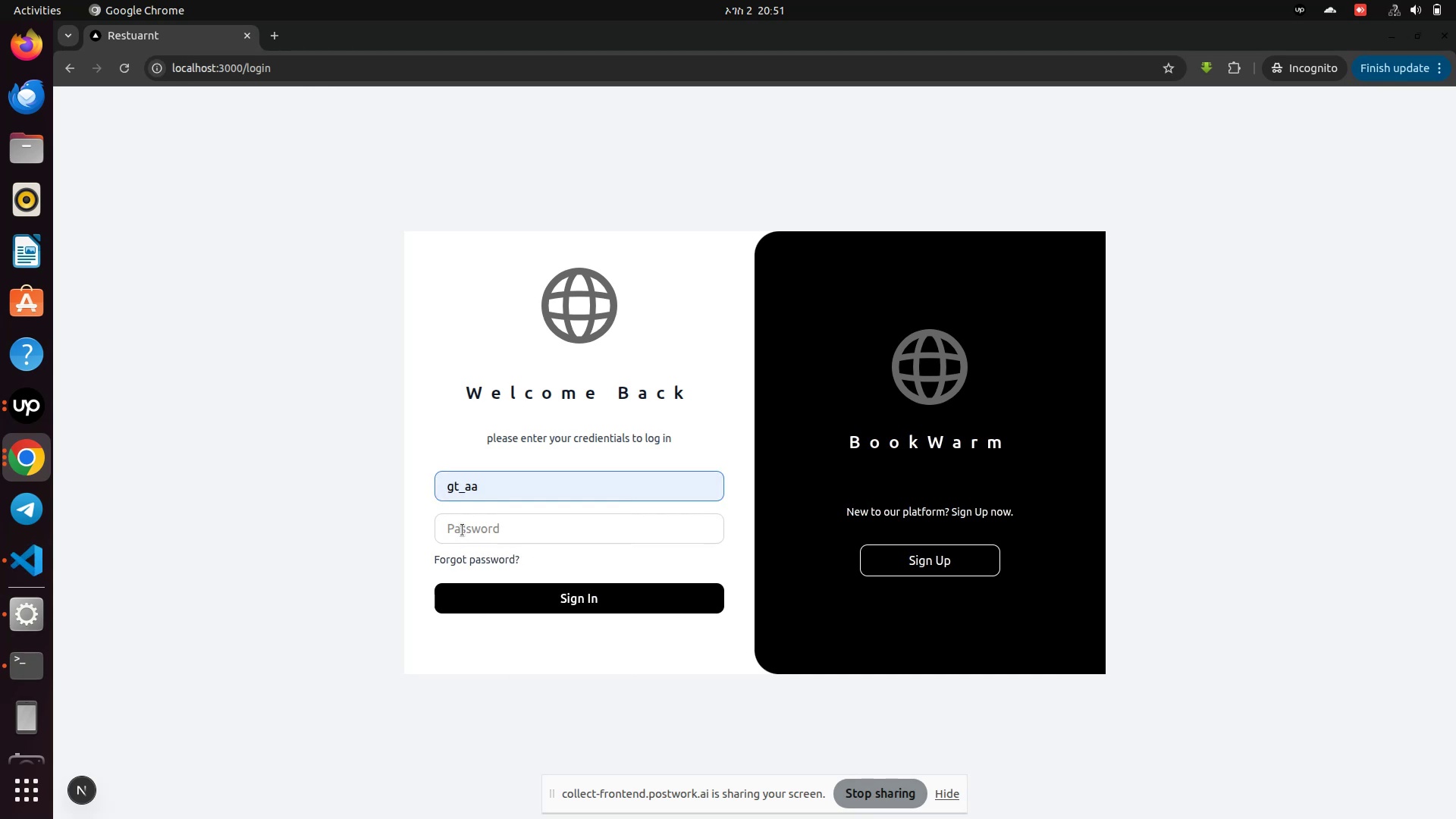 
left_click([463, 530])
 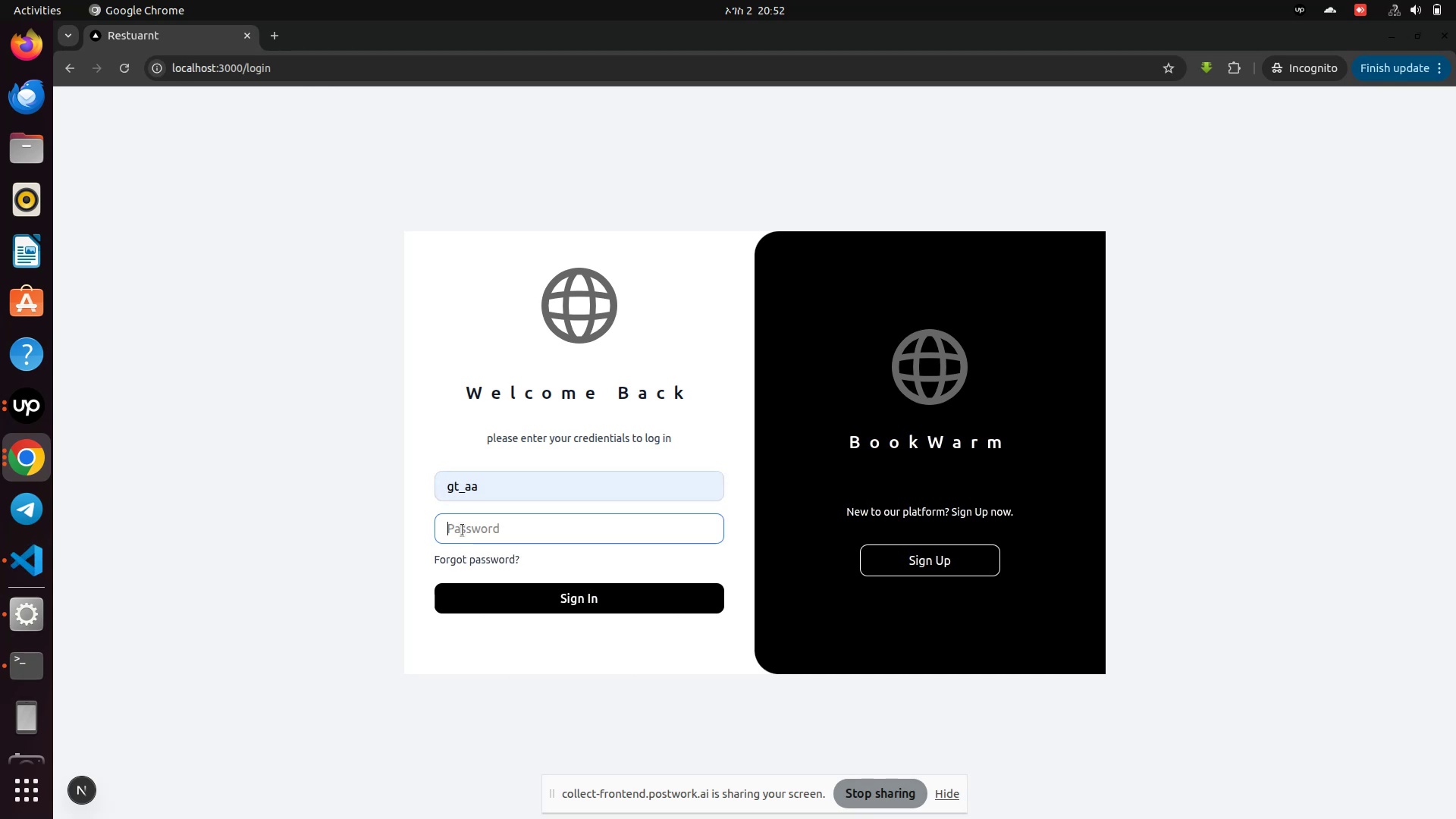 
type(!@QWASZXzxasqw12)
 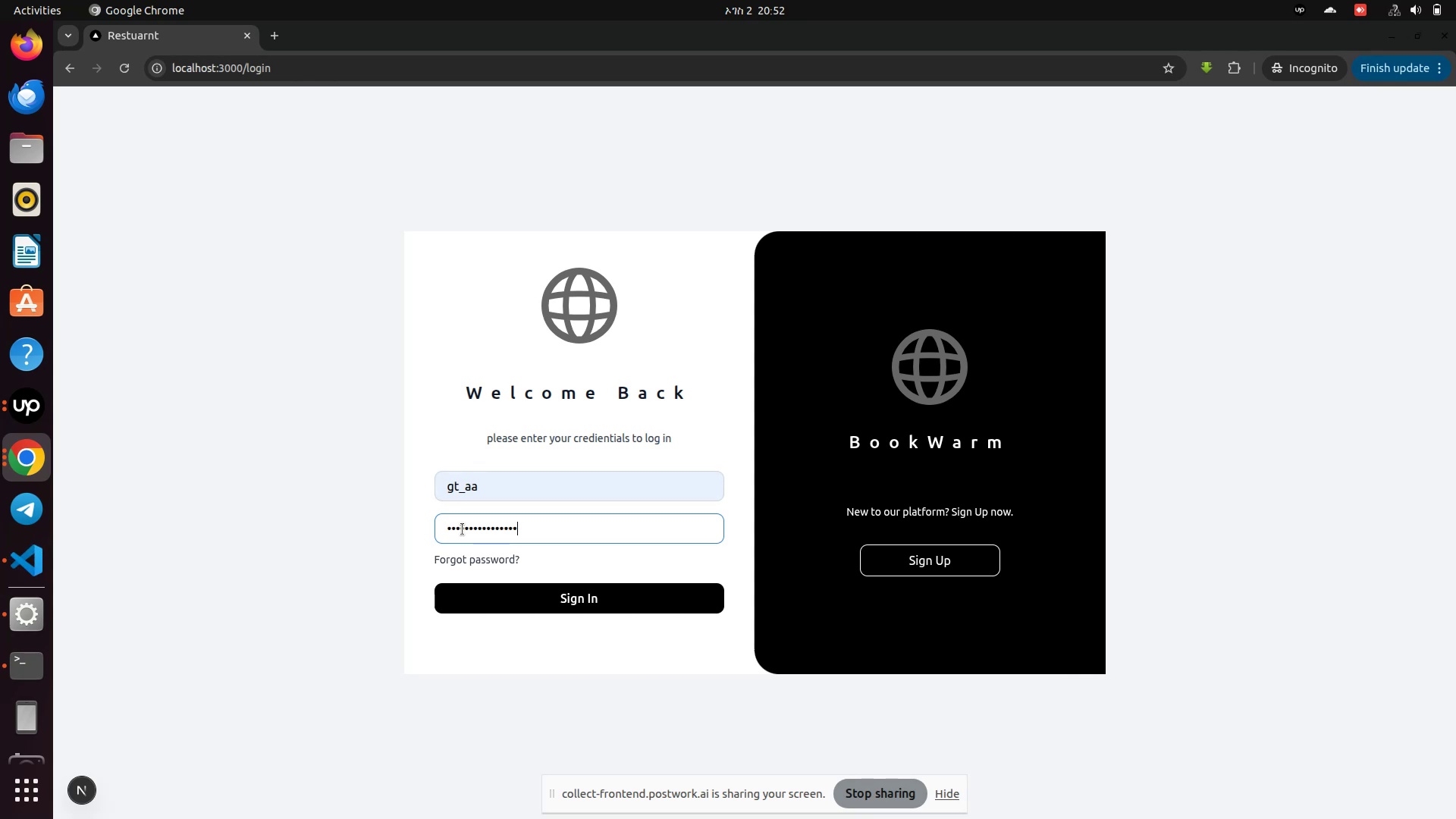 
key(Enter)
 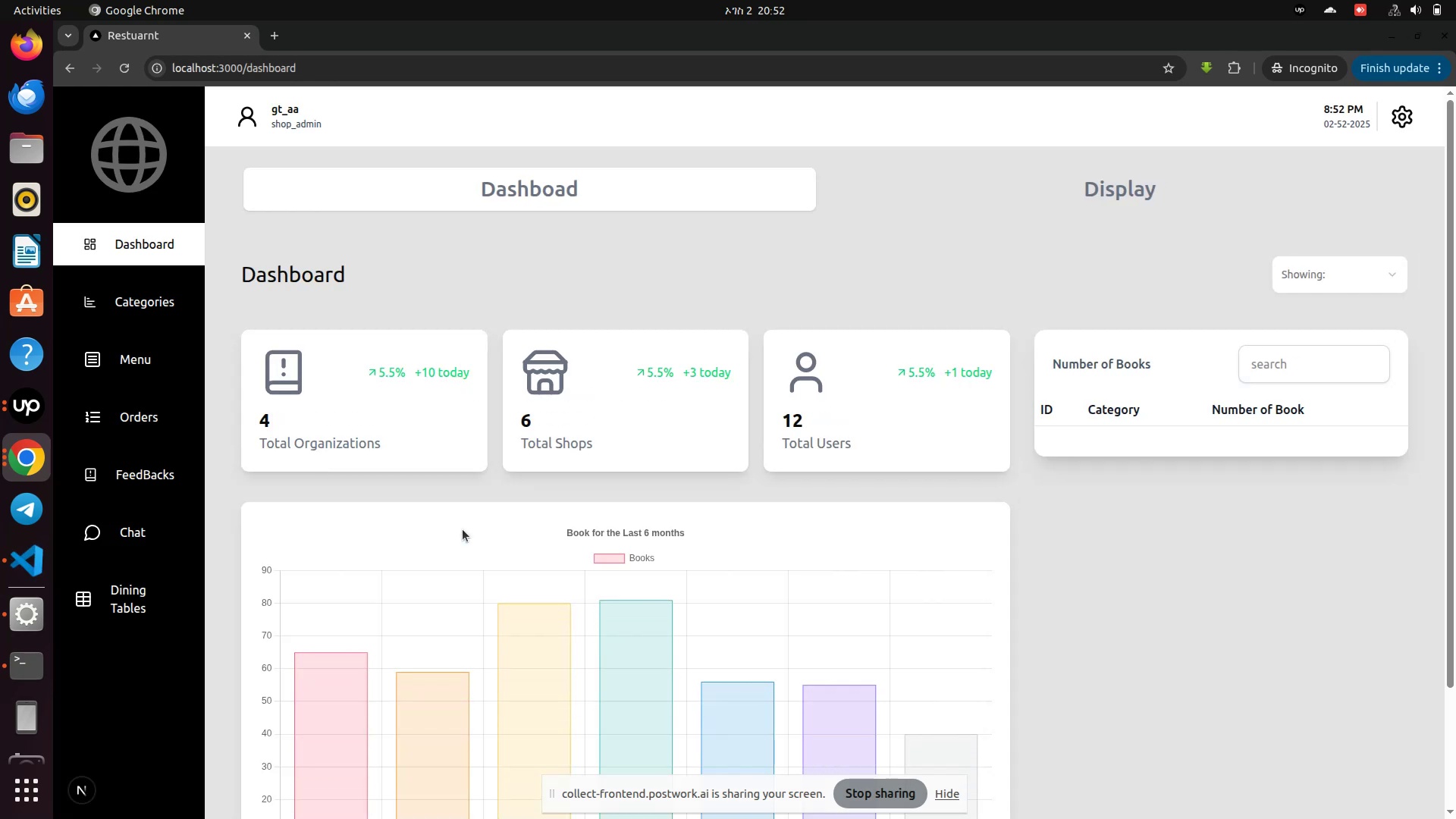 
wait(13.01)
 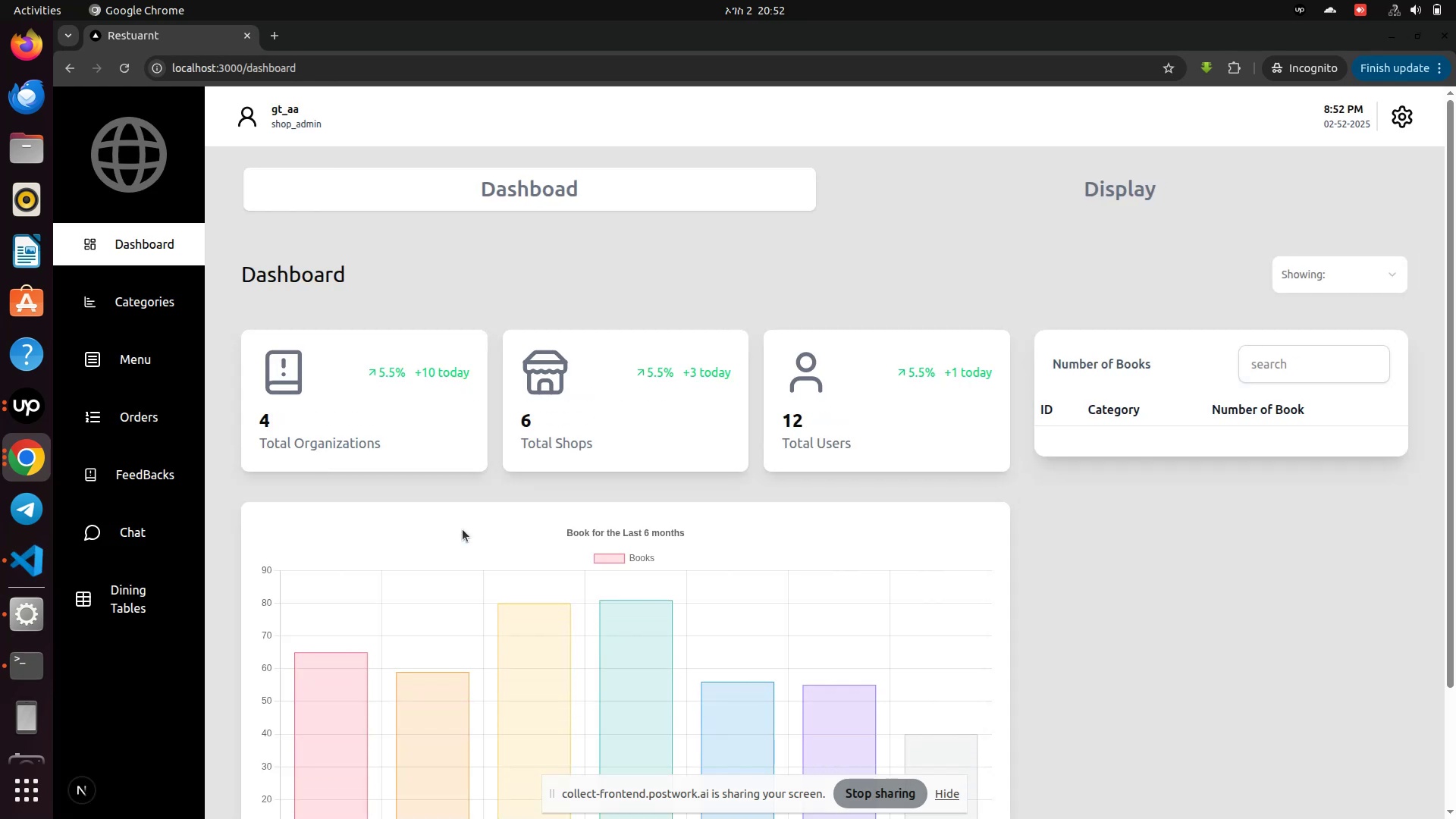 
left_click([1089, 195])
 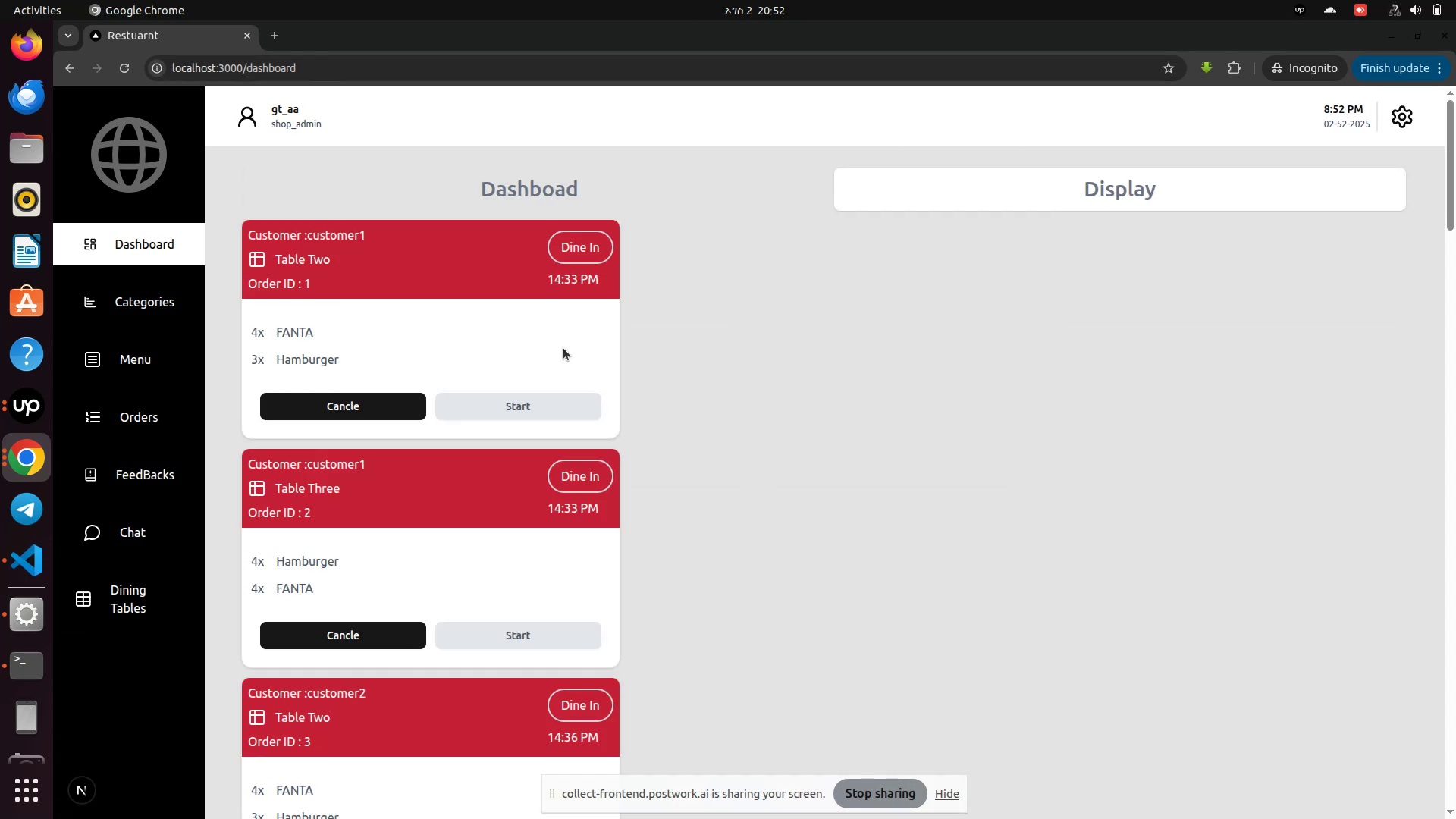 
scroll: coordinate [557, 383], scroll_direction: down, amount: 53.0
 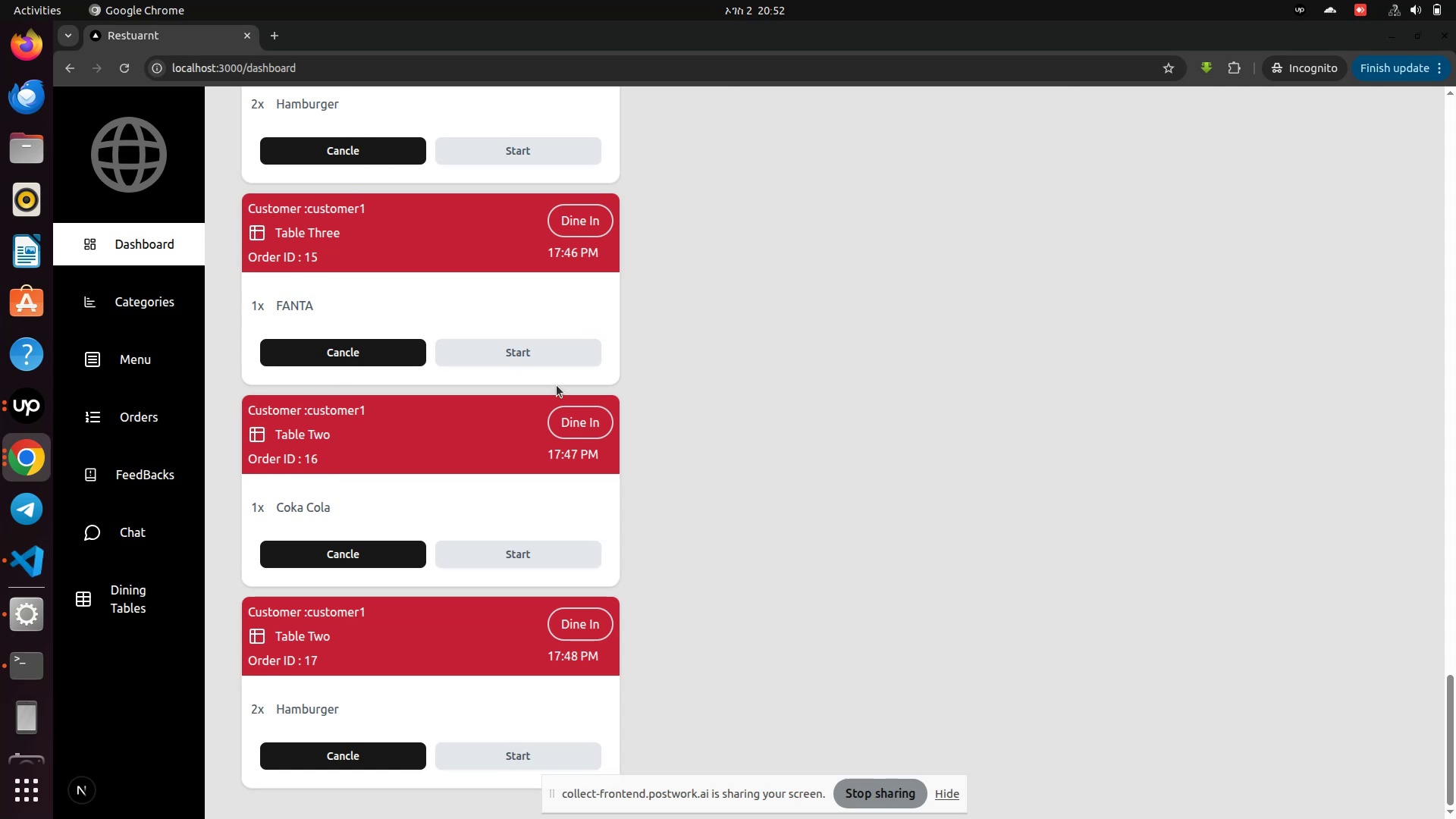 
scroll: coordinate [557, 385], scroll_direction: up, amount: 1.0
 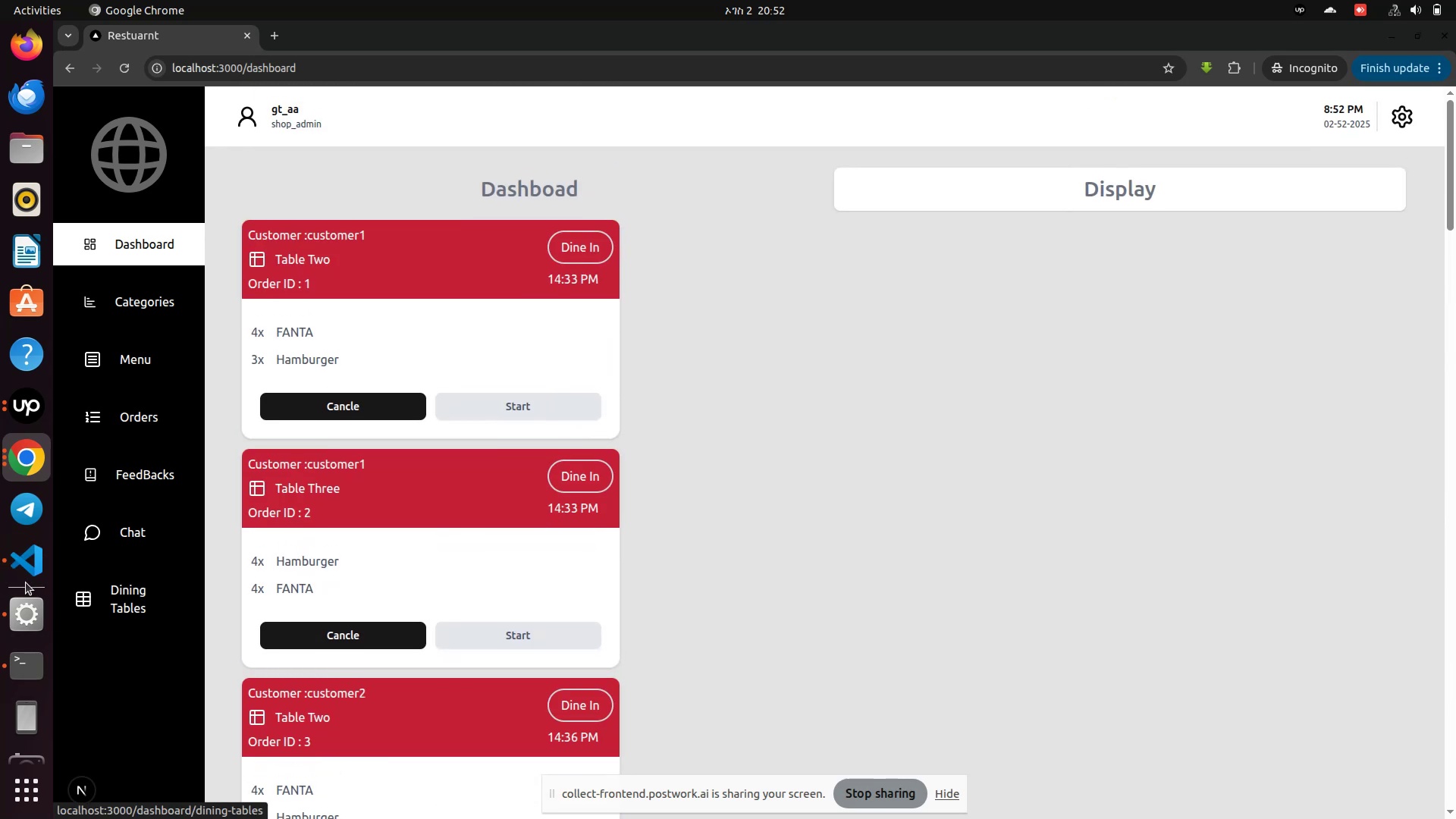 
left_click([24, 570])
 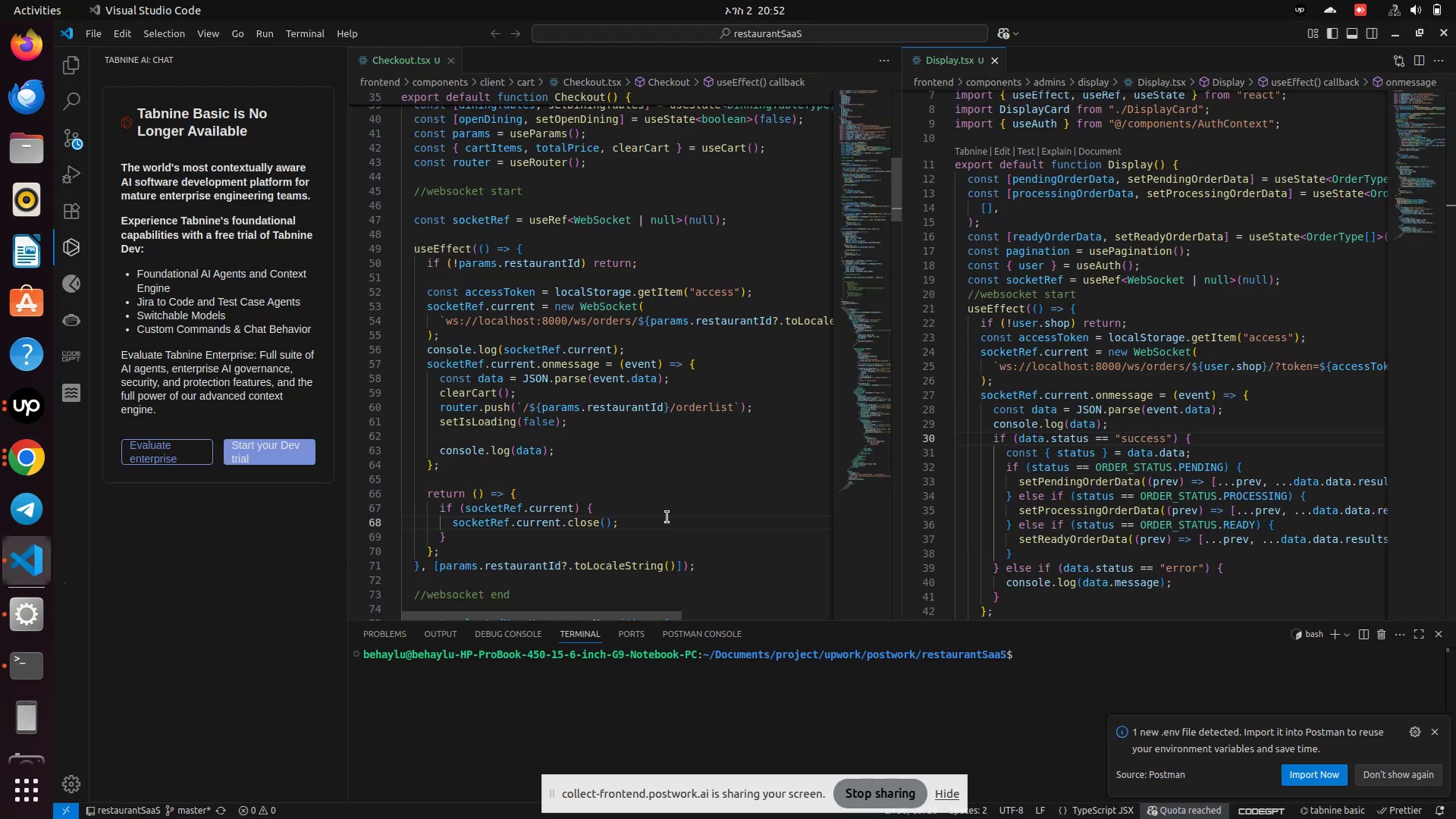 
left_click([631, 511])
 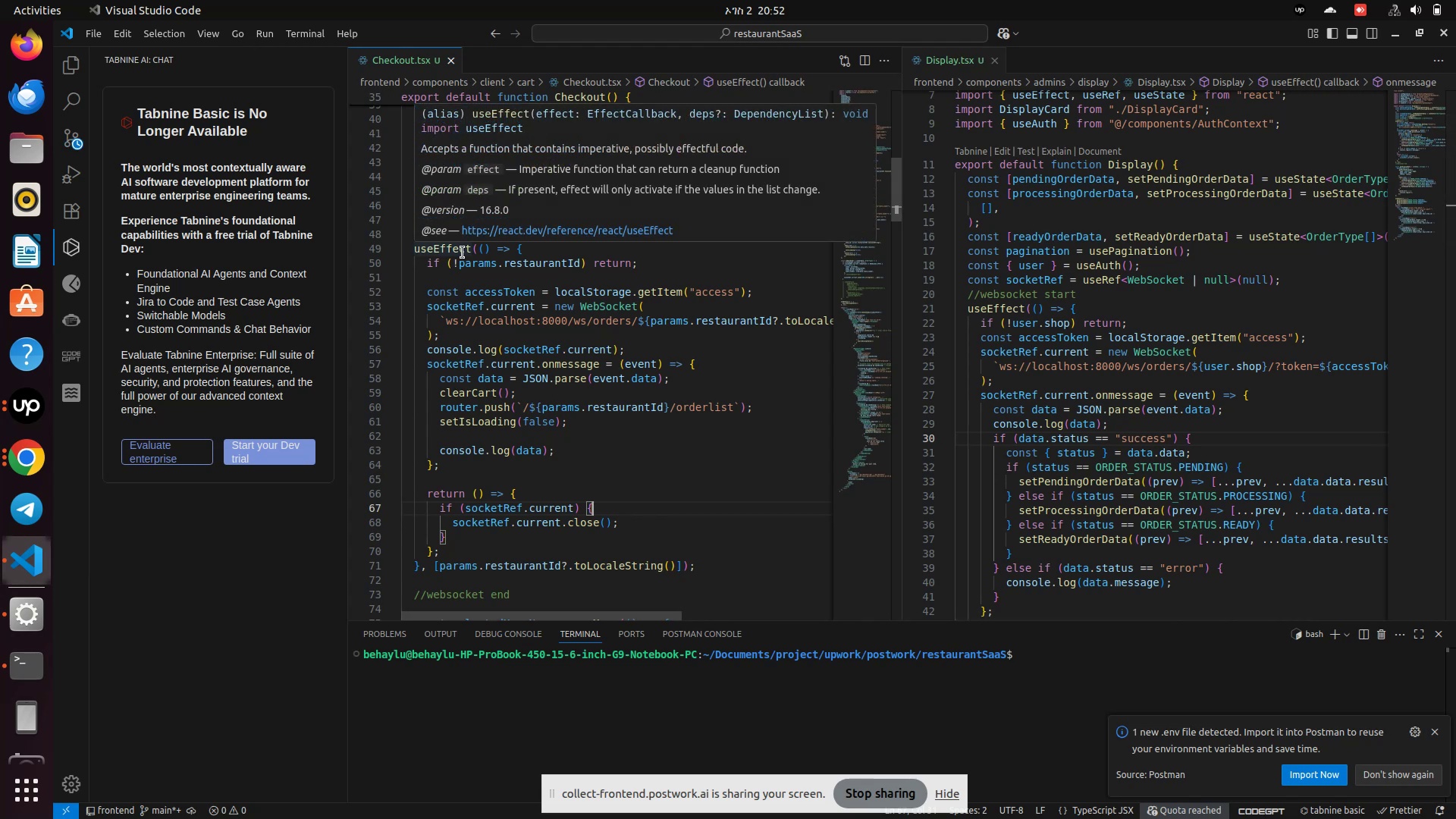 
wait(6.96)
 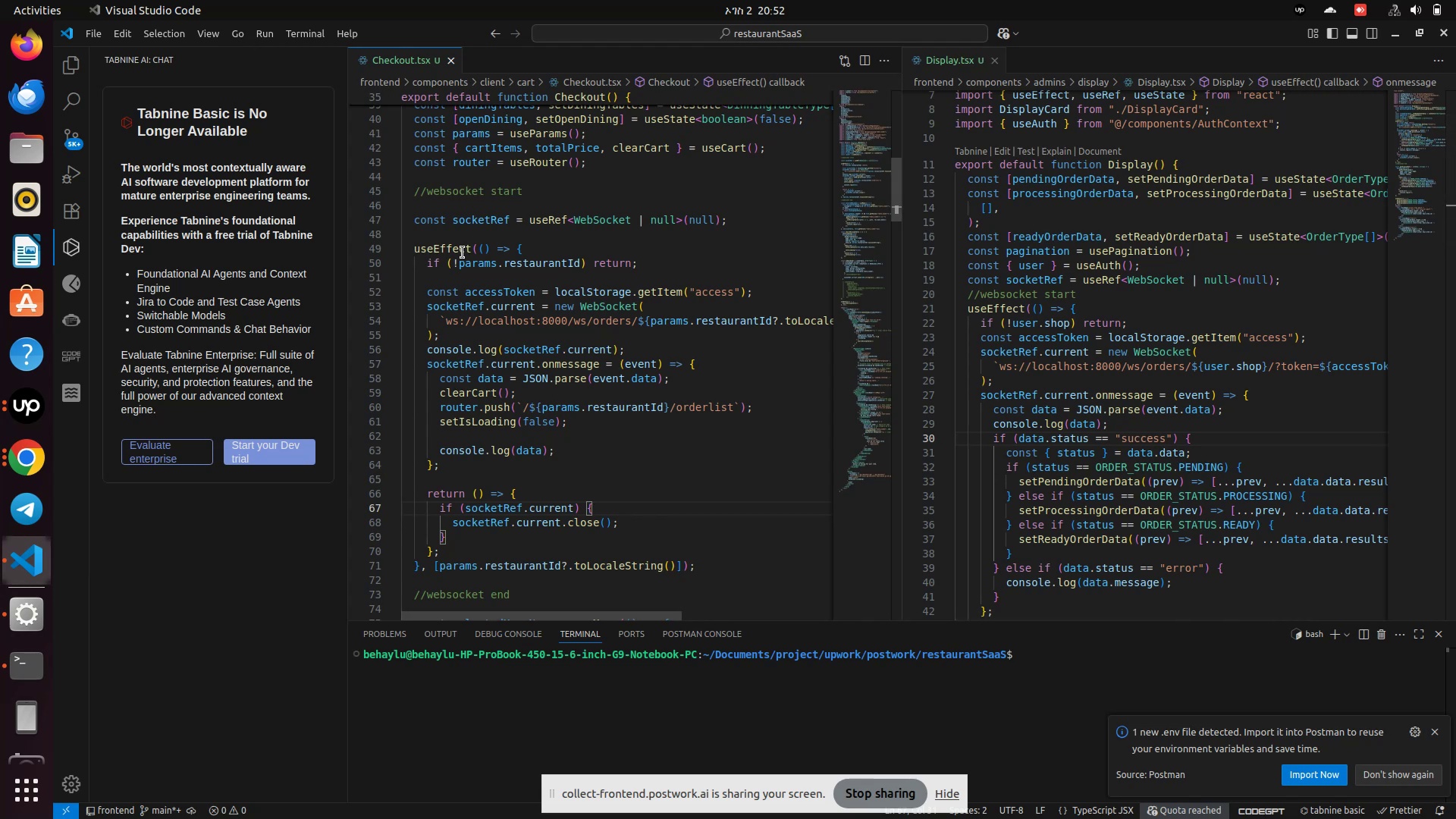 
left_click([69, 70])
 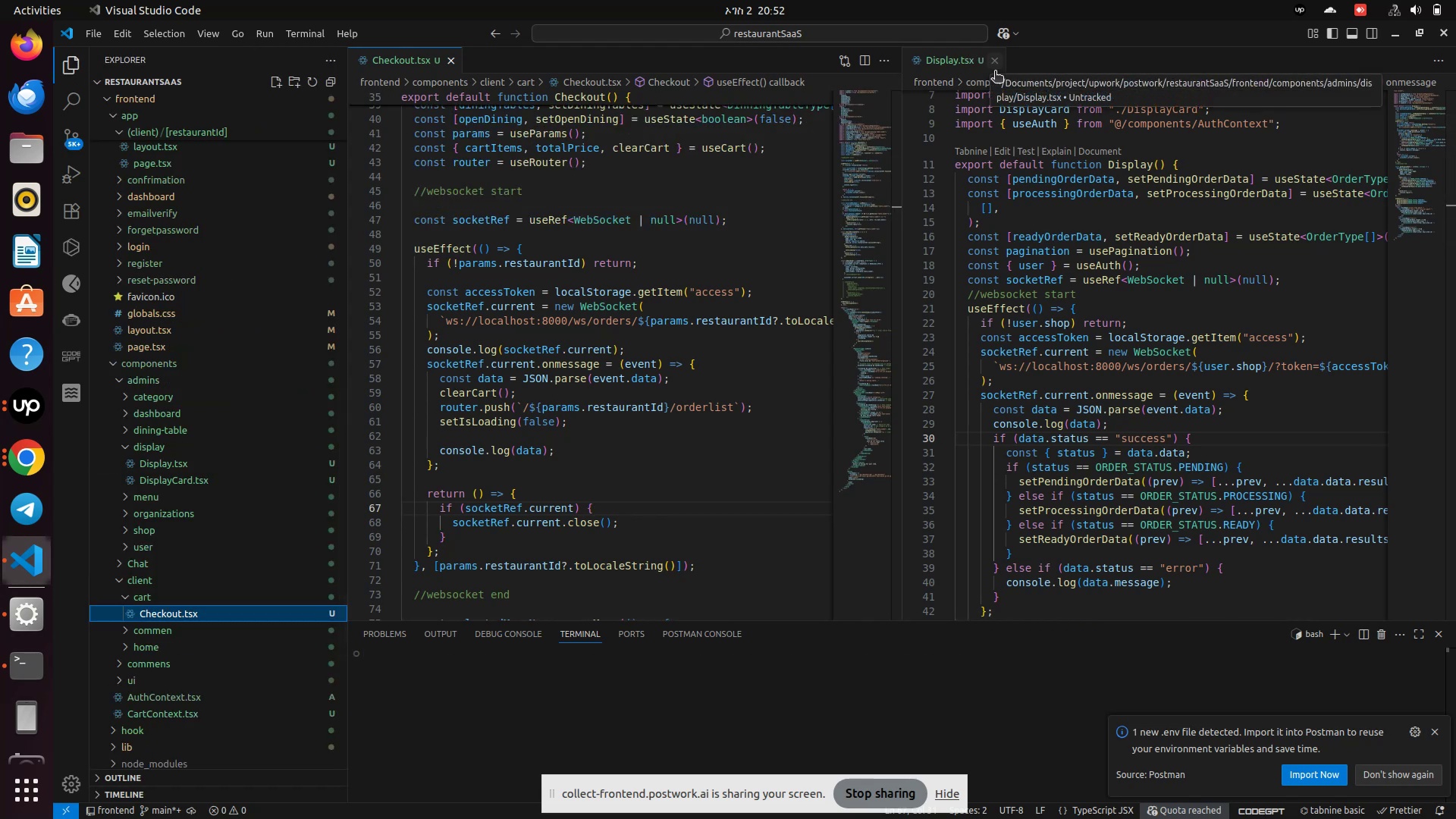 
scroll: coordinate [1106, 406], scroll_direction: down, amount: 19.0
 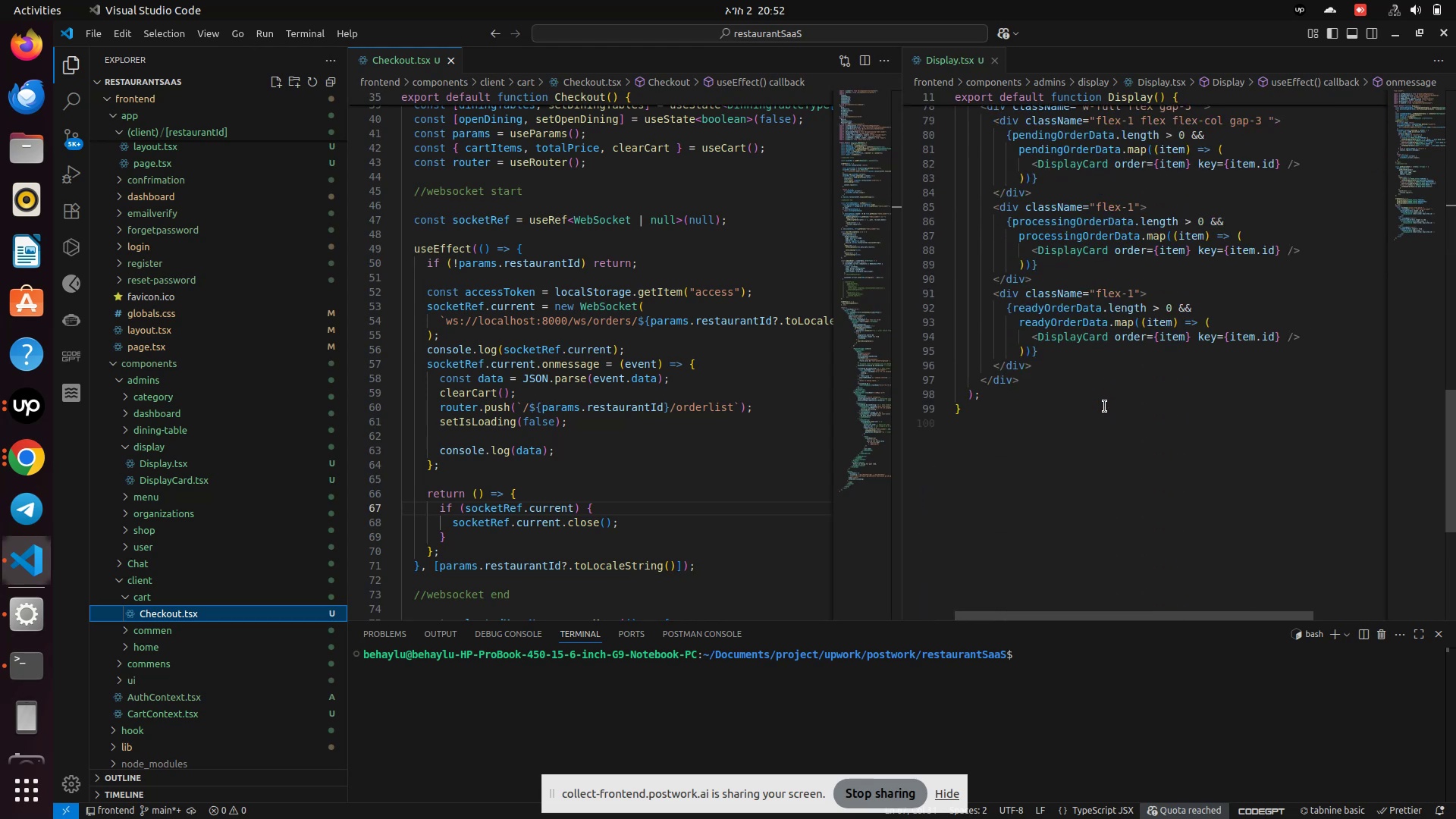 
scroll: coordinate [1105, 406], scroll_direction: up, amount: 3.0
 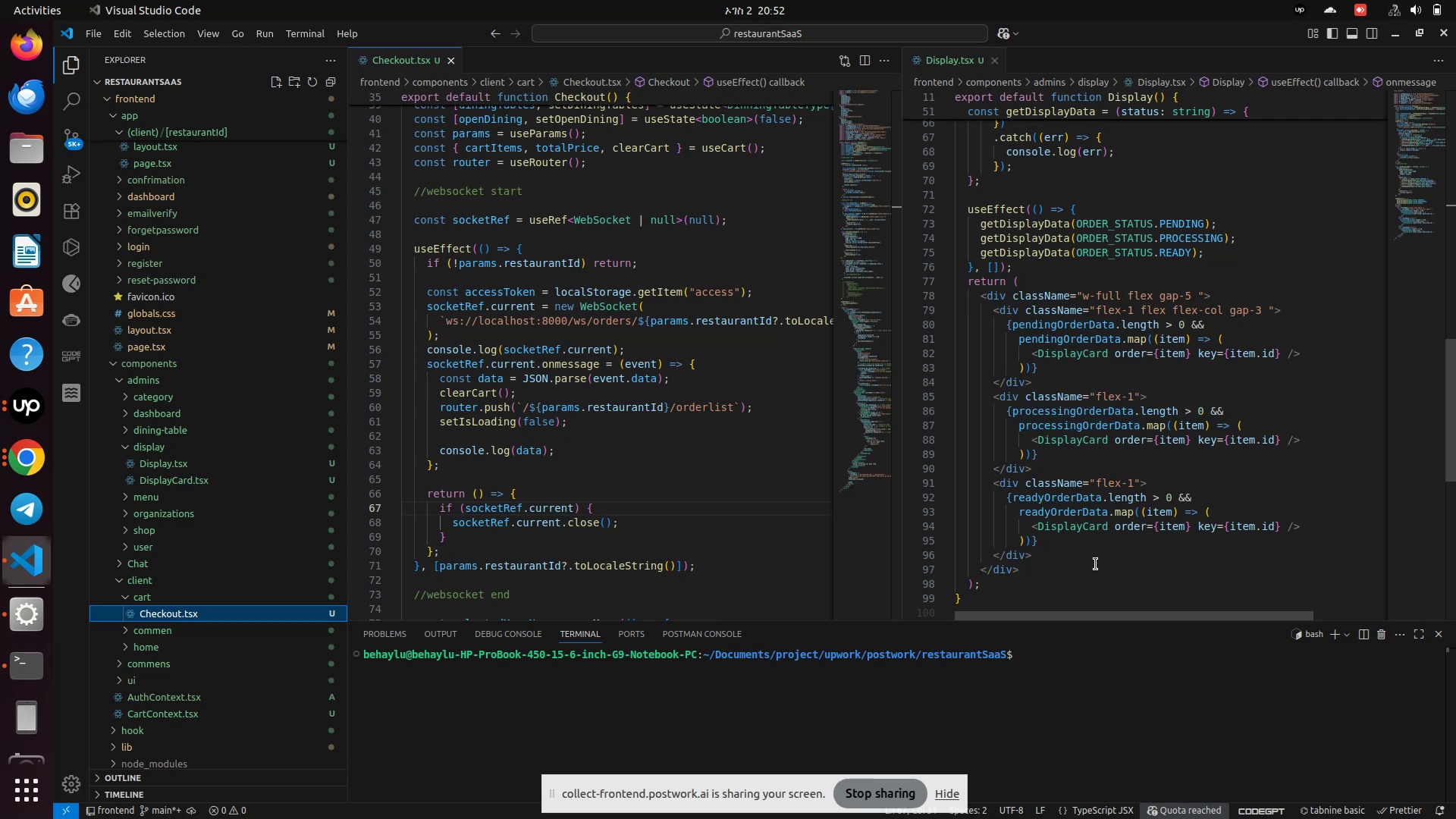 
wait(11.83)
 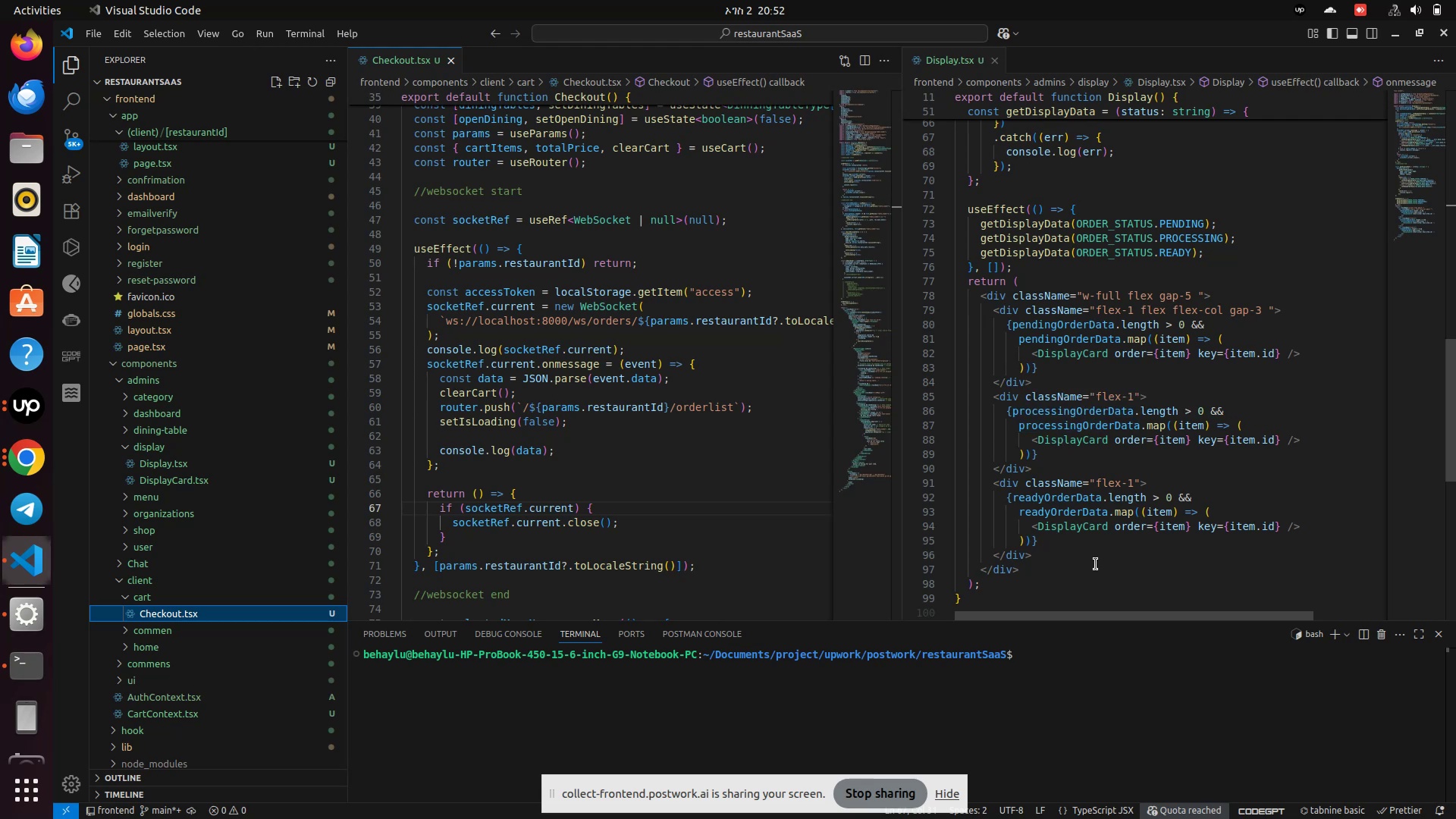 
hold_key(key=ControlLeft, duration=1.65)
 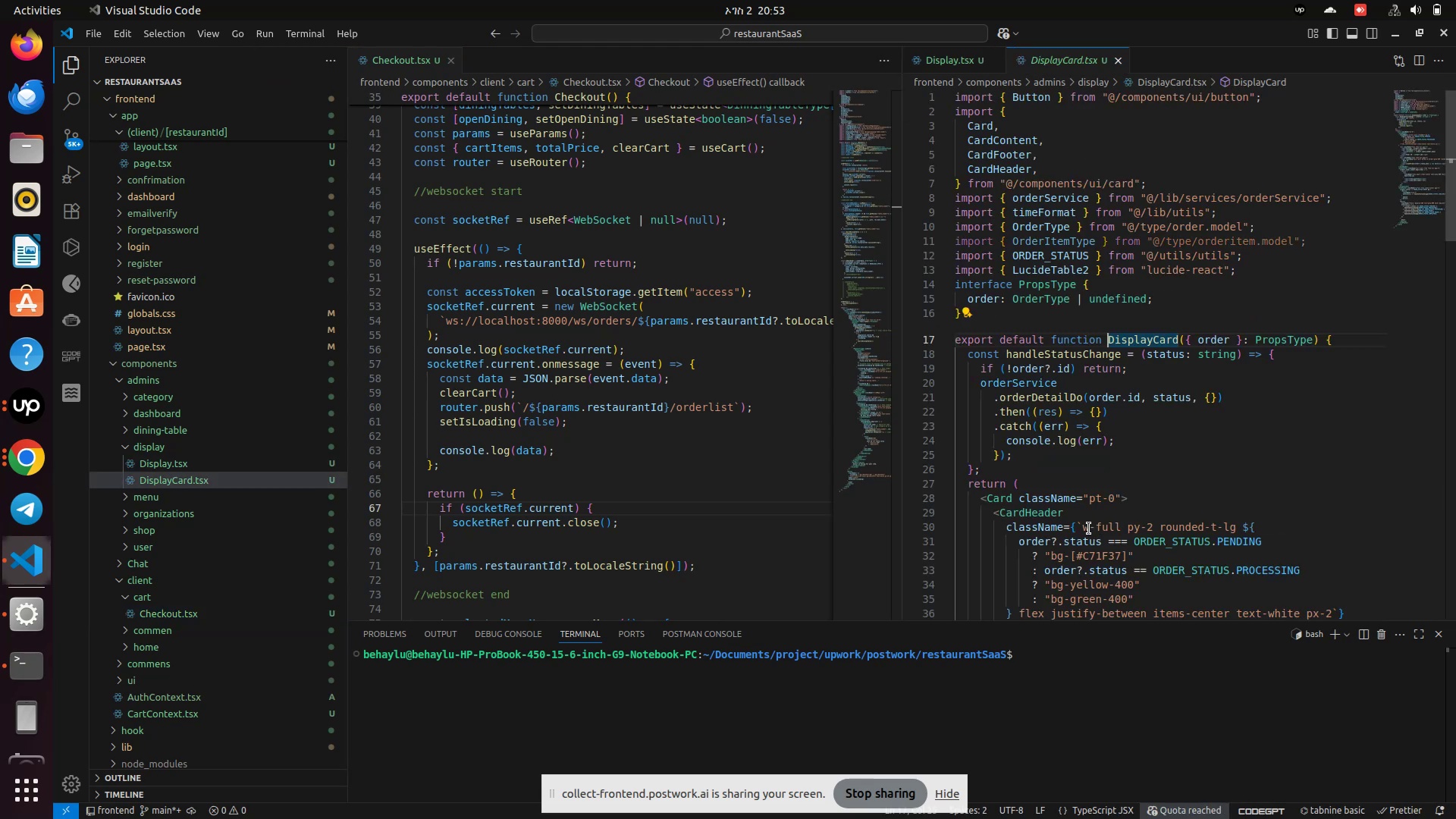 
scroll: coordinate [1089, 529], scroll_direction: down, amount: 24.0
 